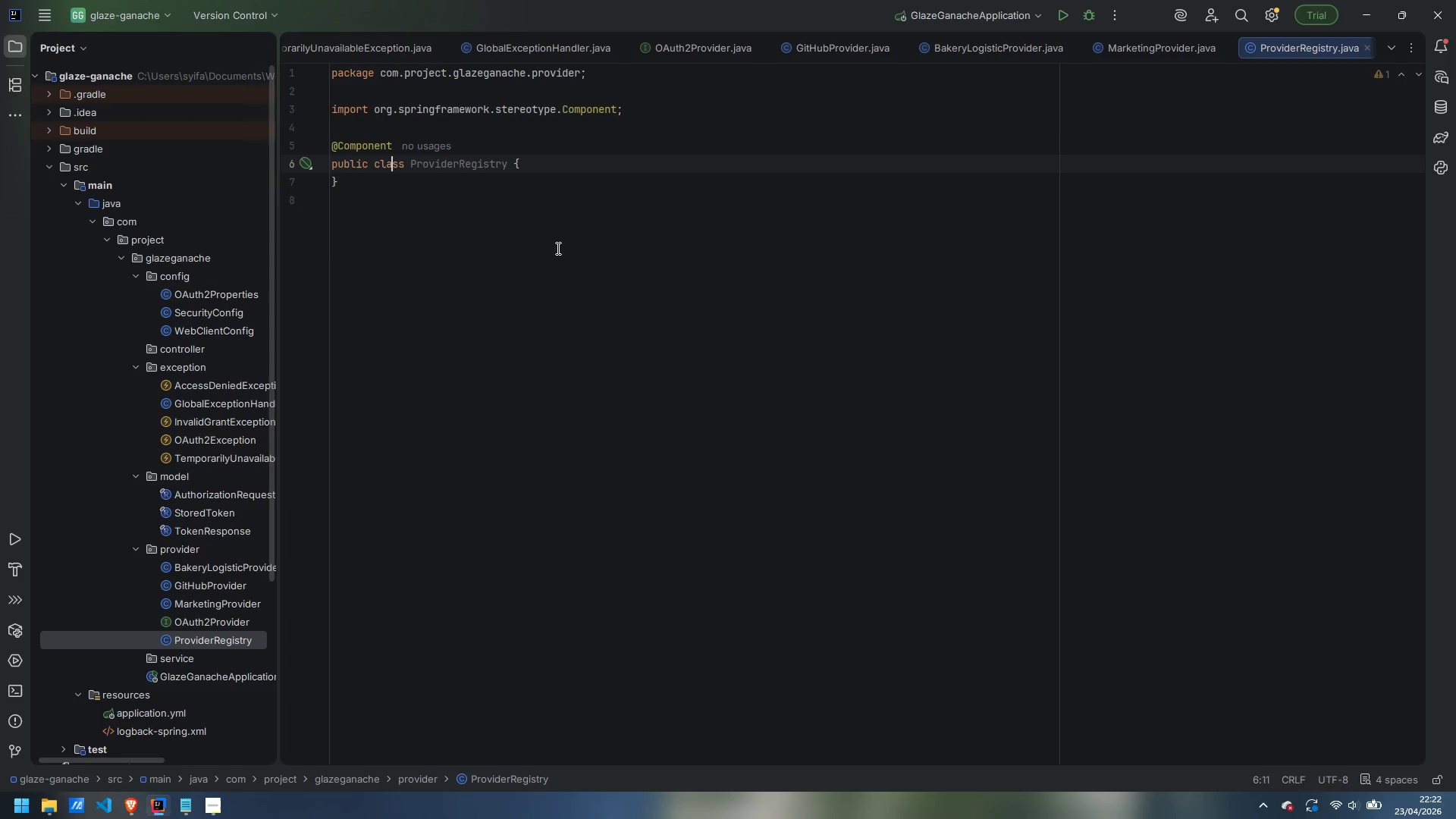 
key(Control+ArrowRight)
 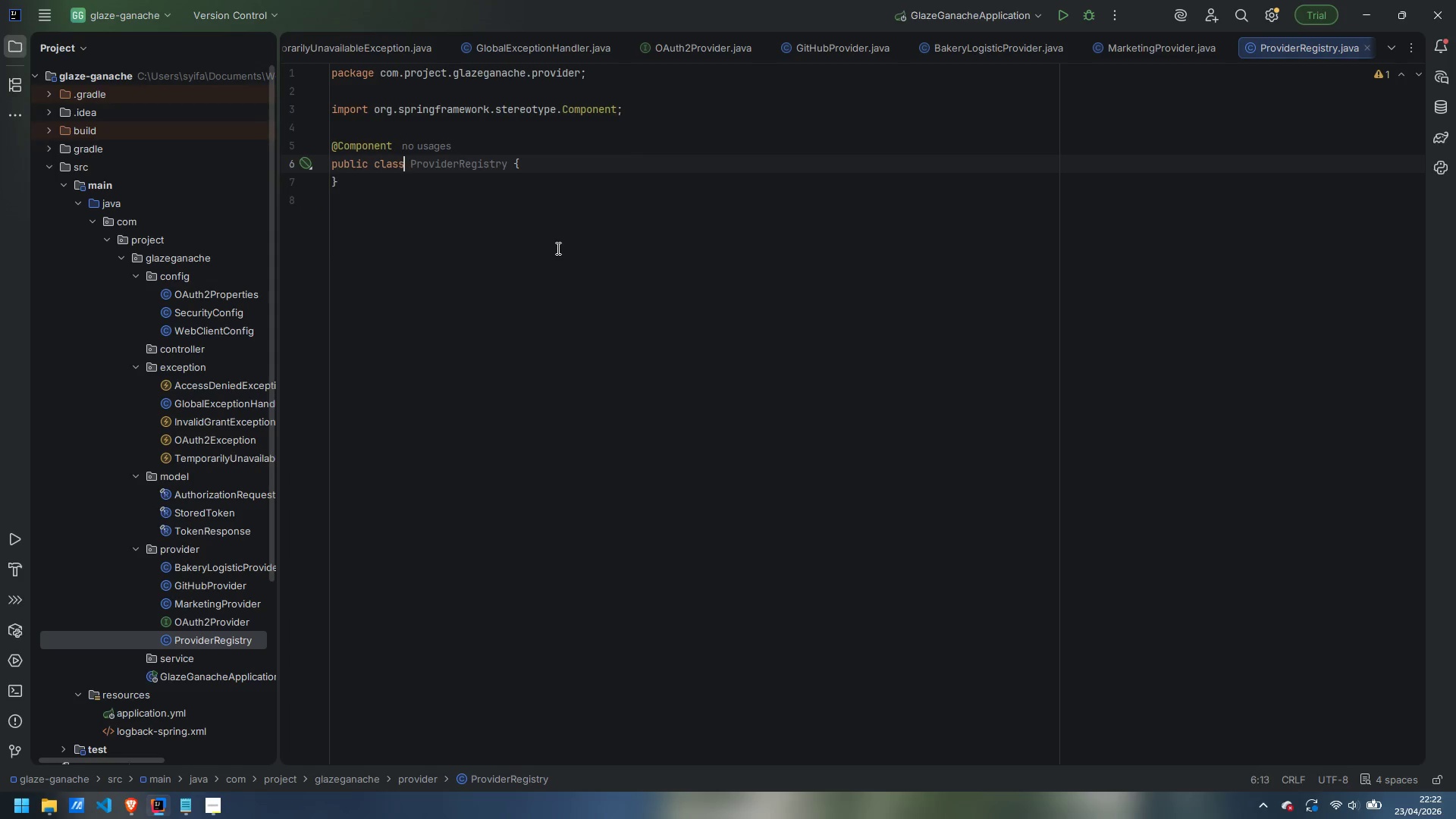 
key(Control+ArrowRight)
 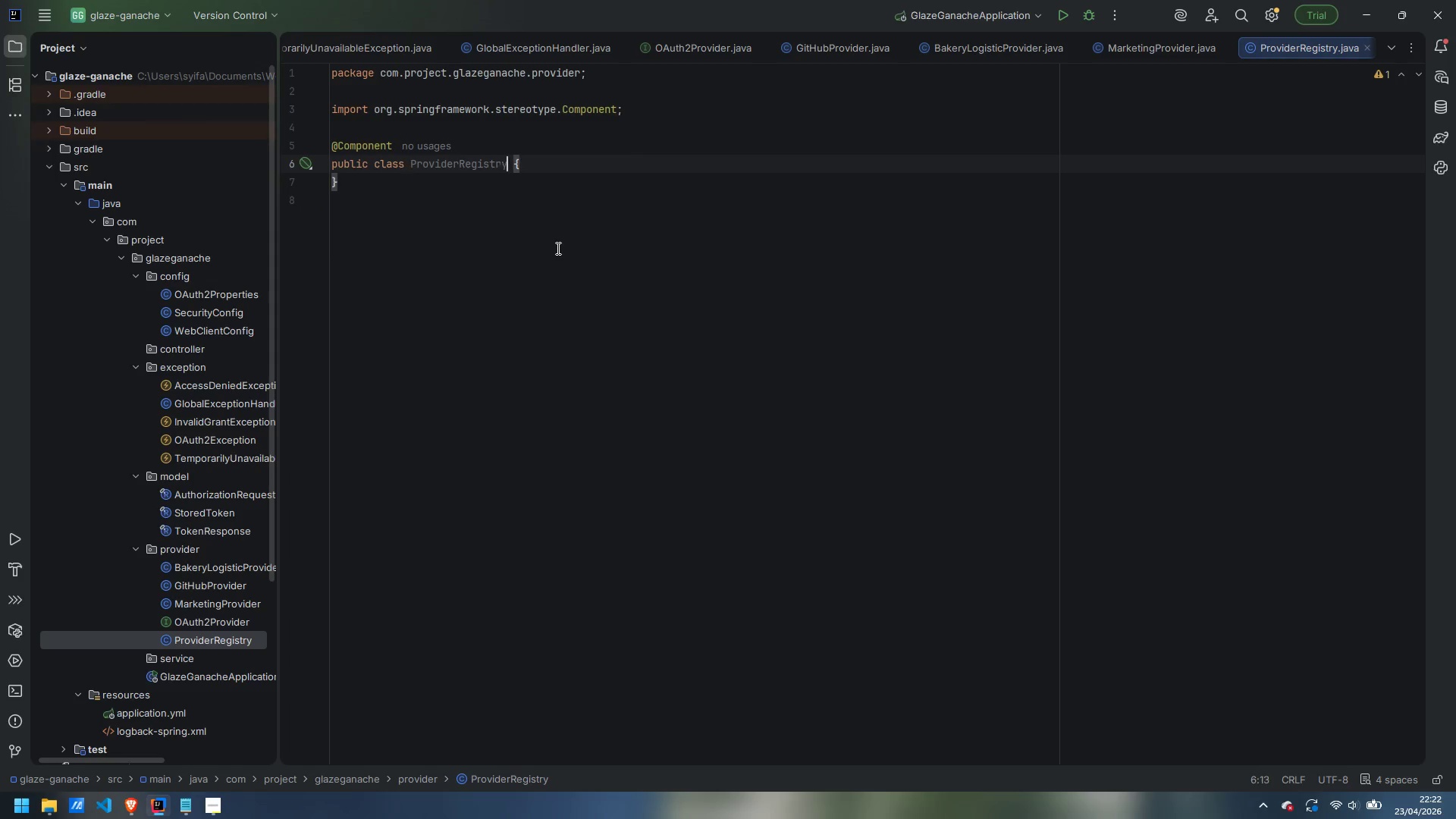 
key(Control+ArrowRight)
 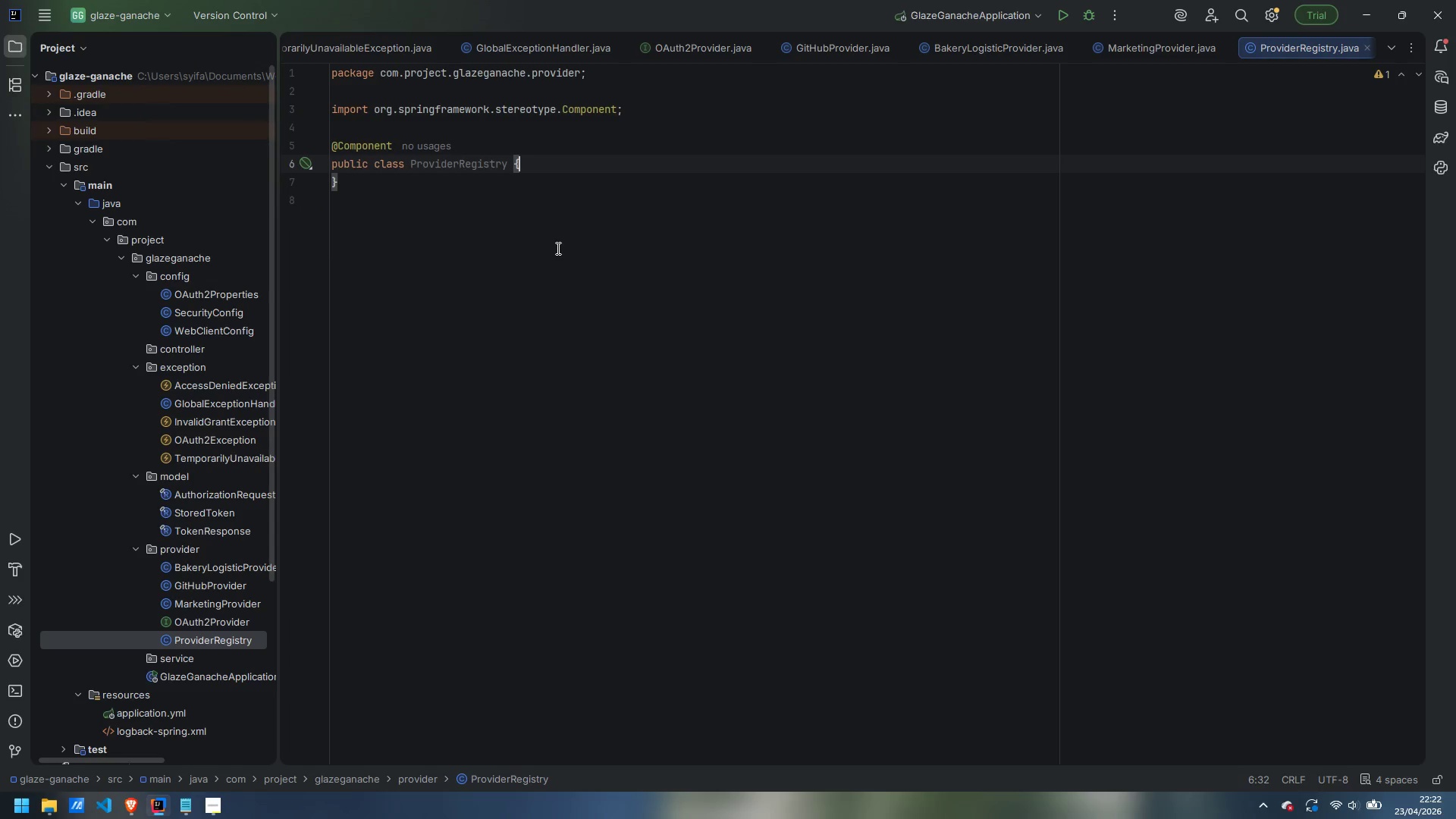 
key(Enter)
 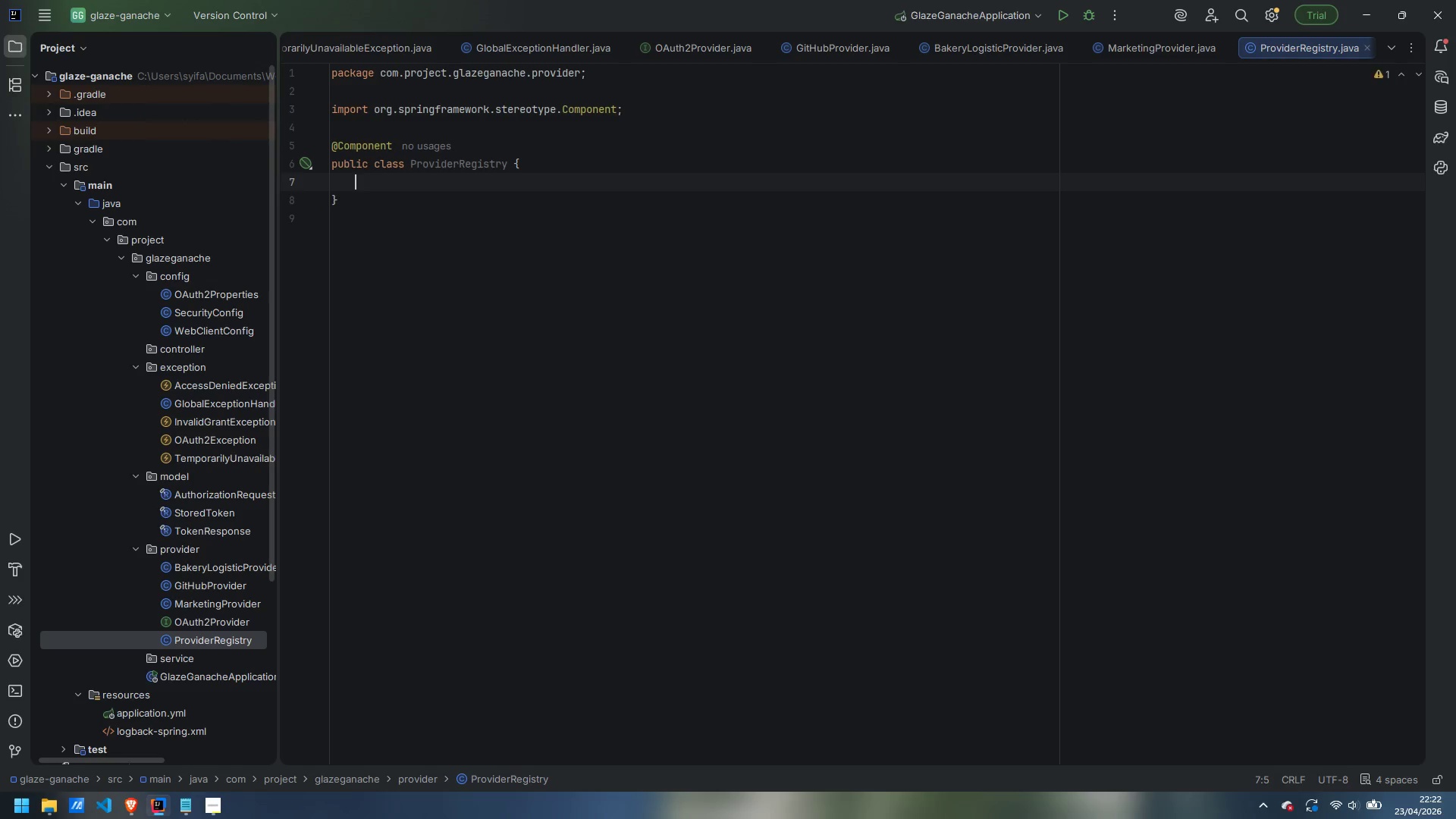 
key(Enter)
 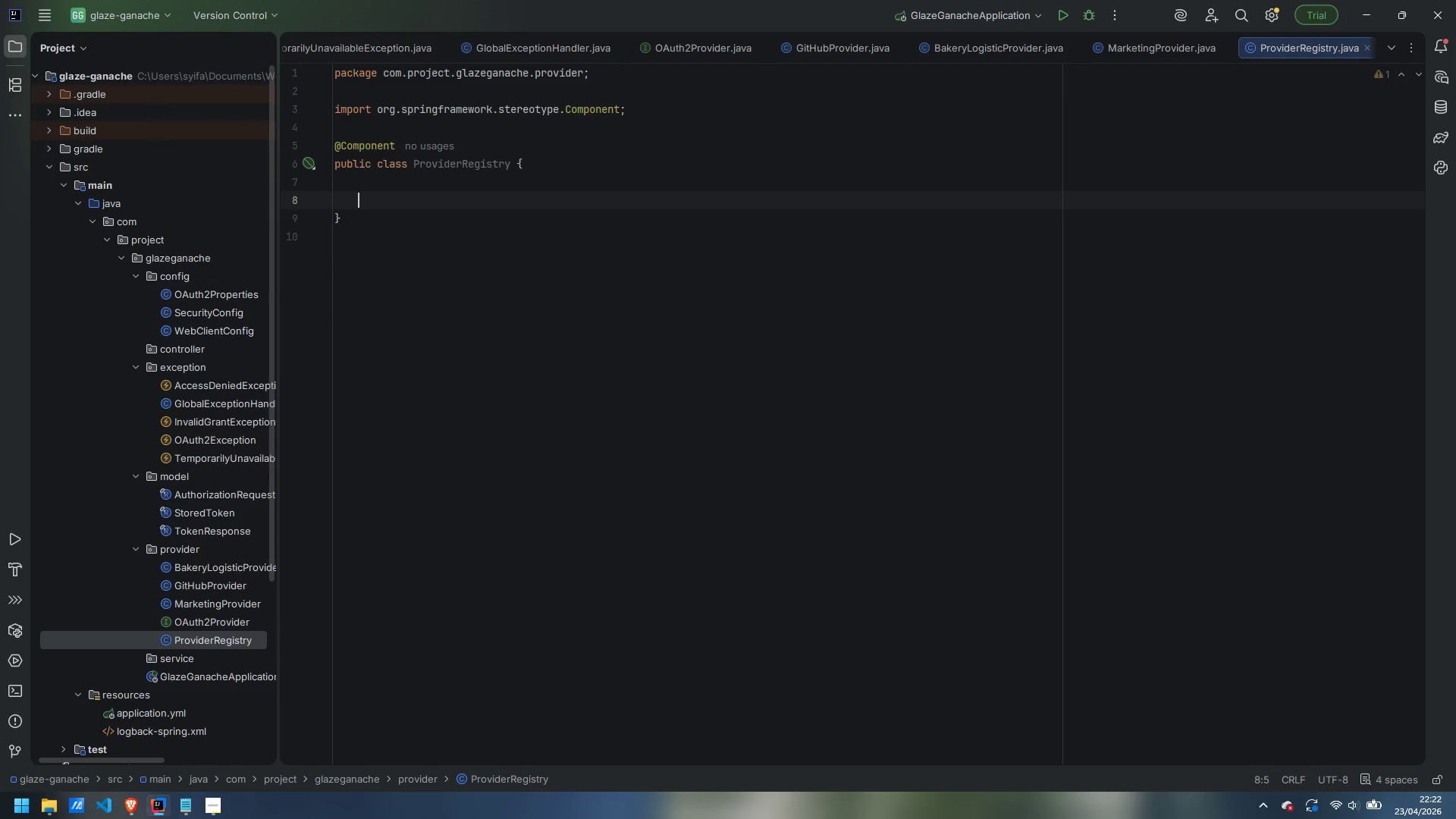 
type(private final Map<String )
key(Backspace)
type(, OAuth)
 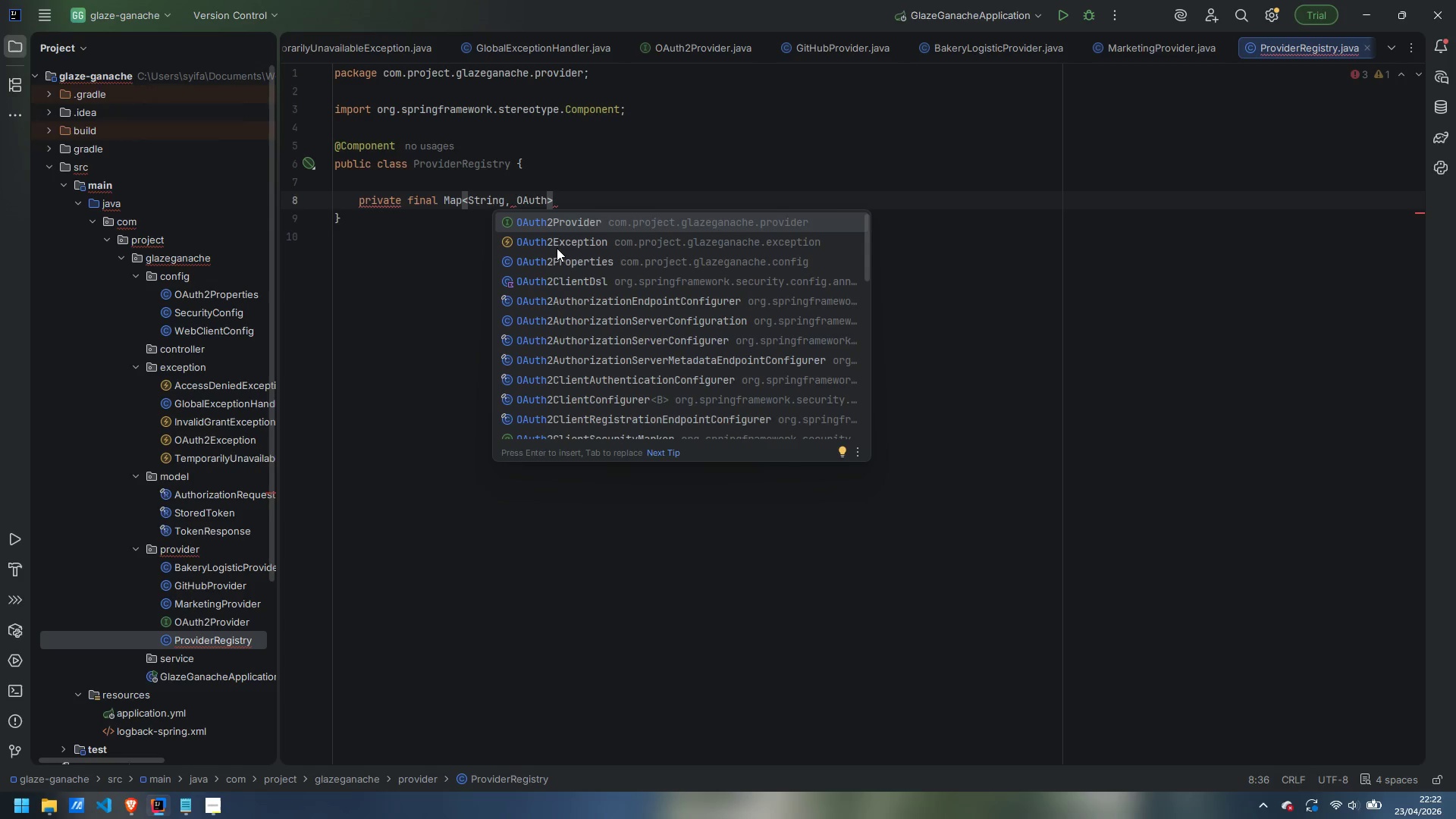 
 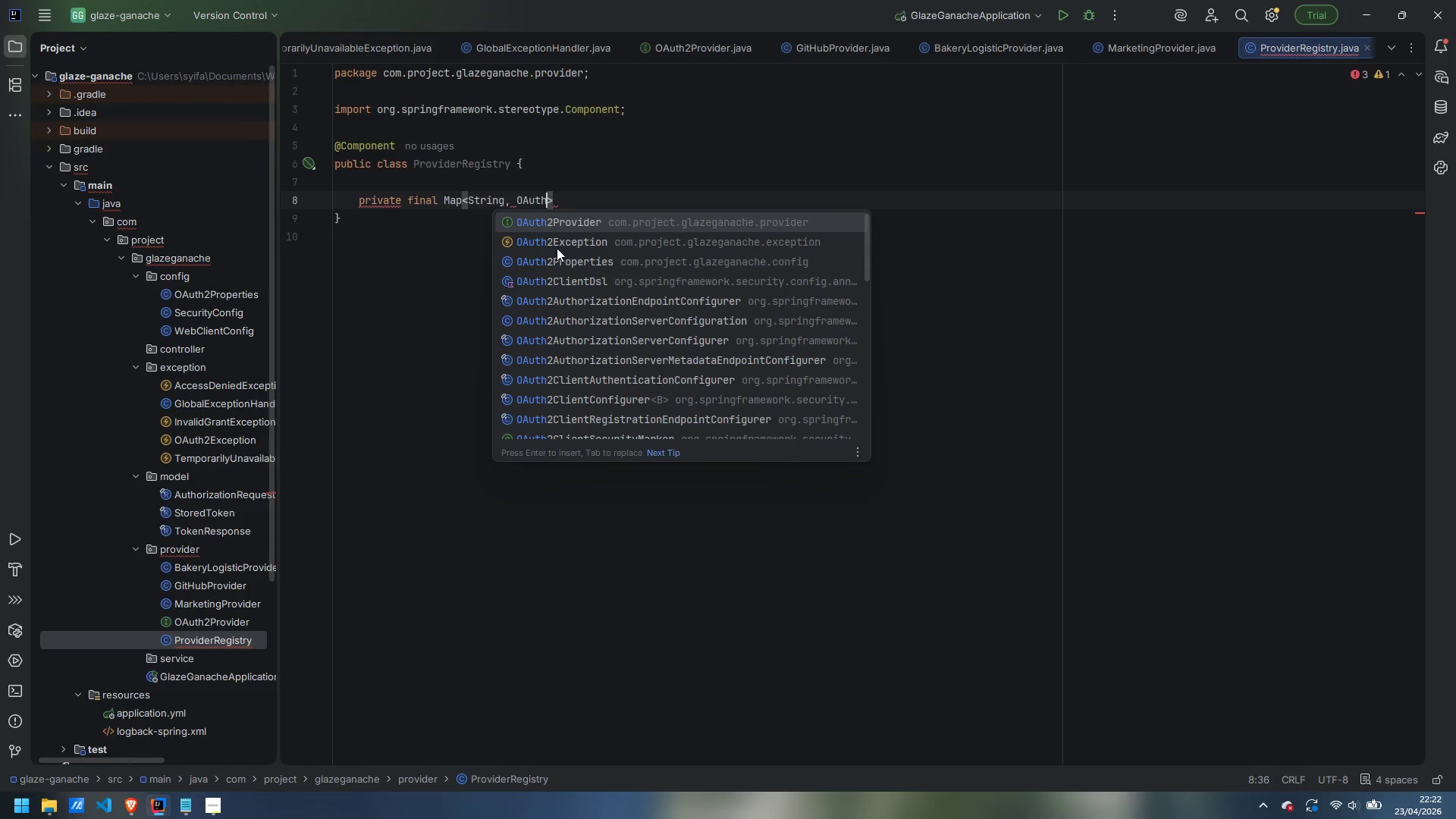 
hold_key(key=ShiftLeft, duration=3.89)
 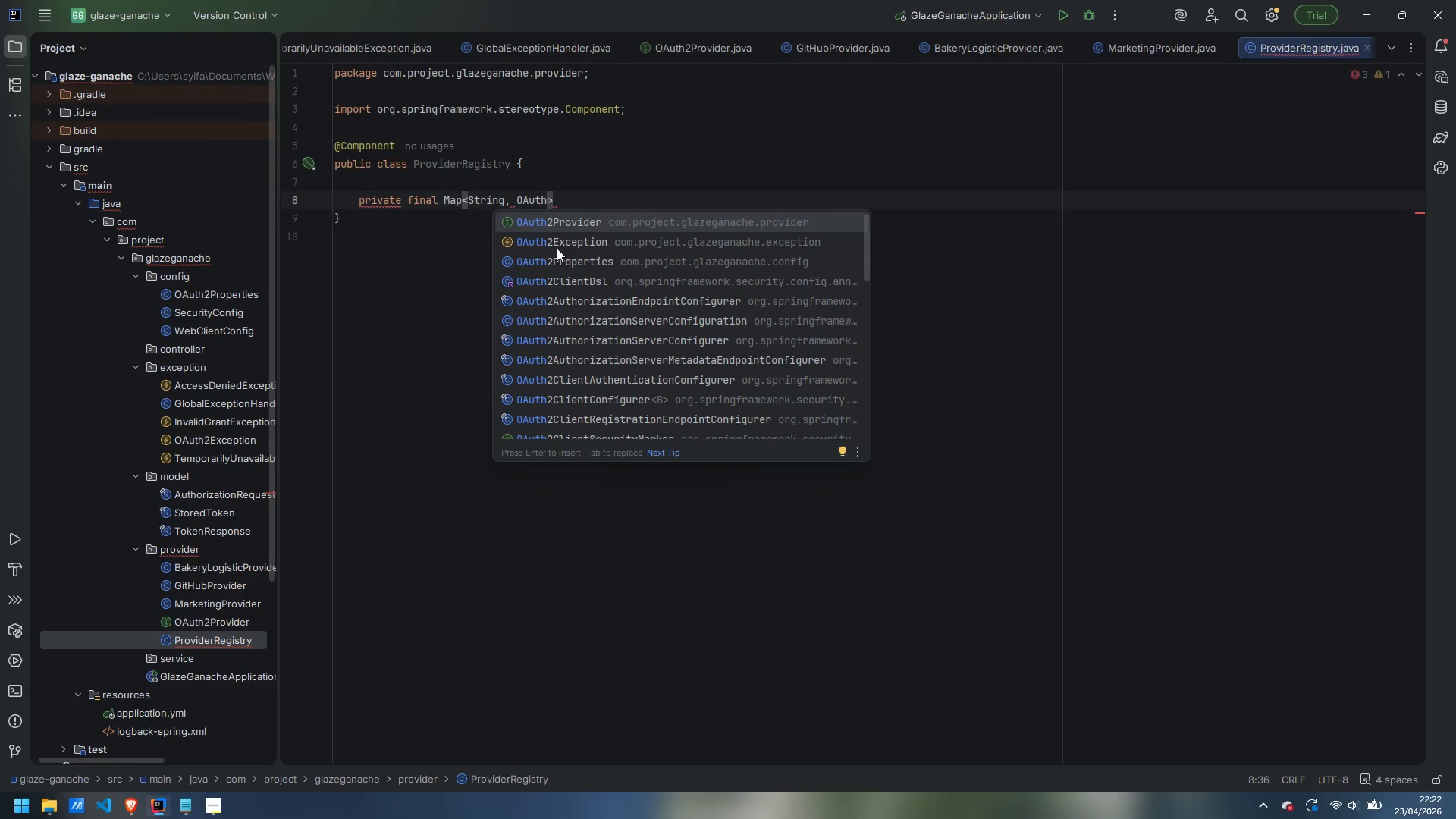 
type(2Provider)
 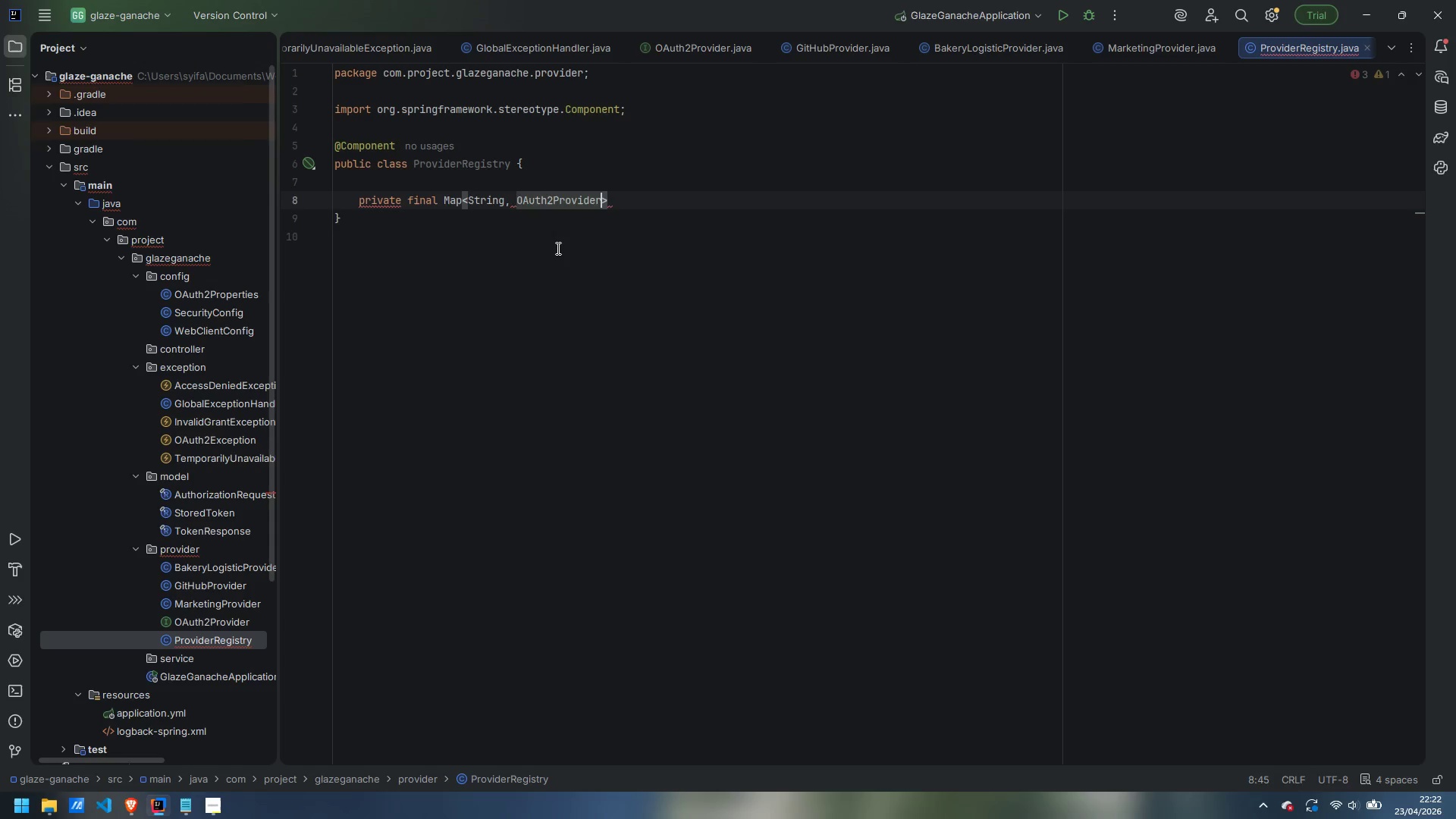 
 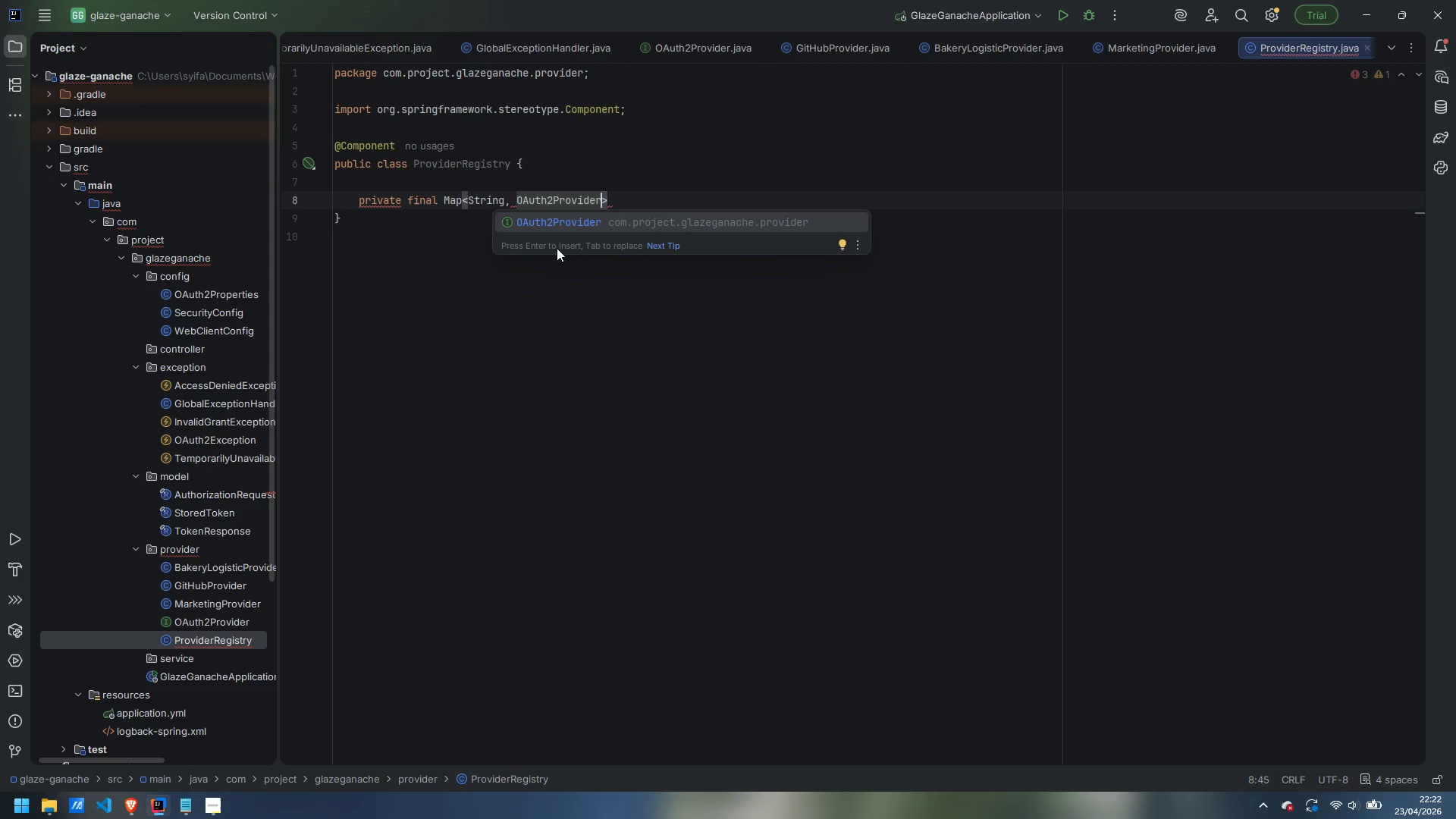 
key(Enter)
 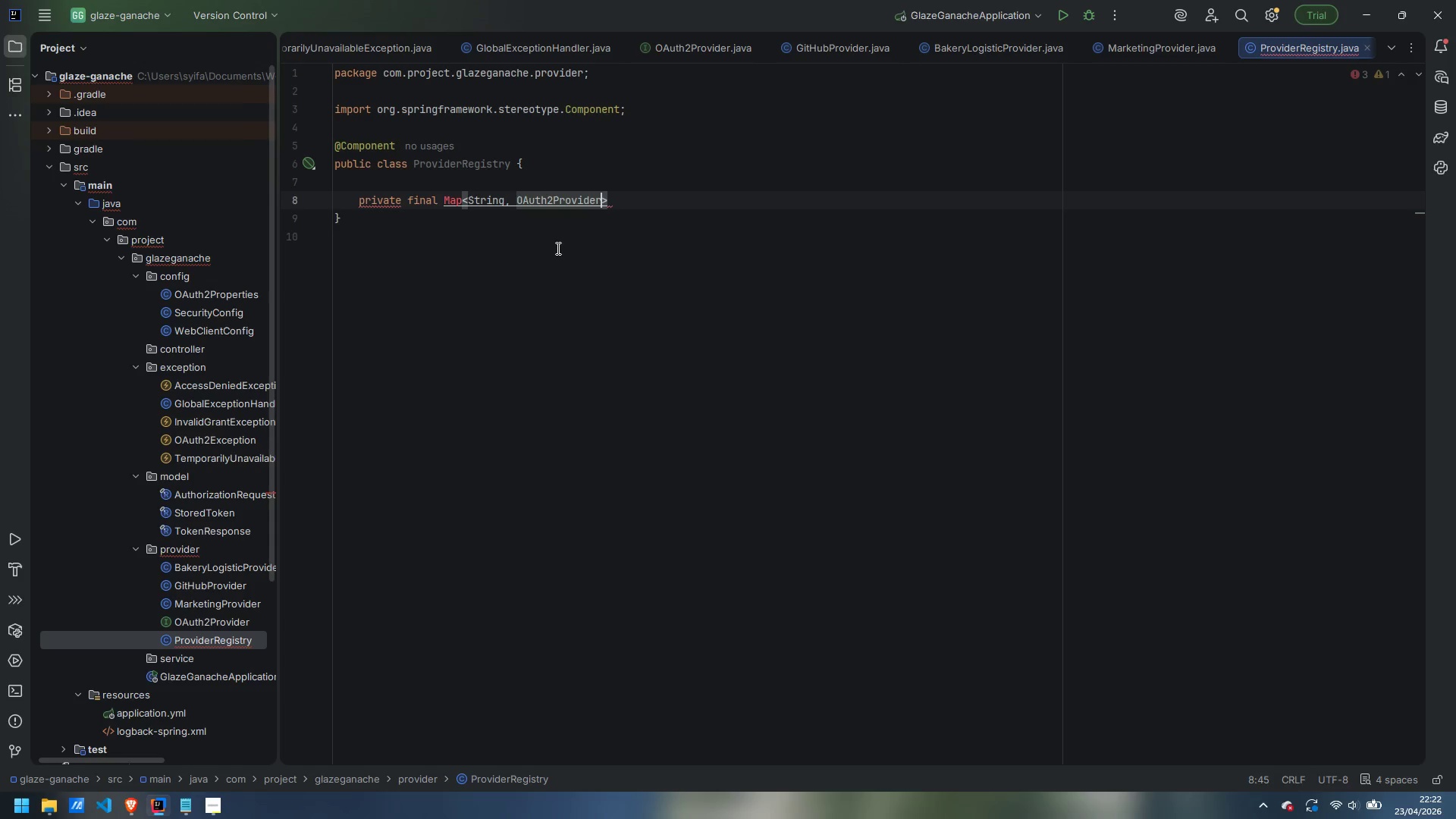 
key(ArrowRight)
 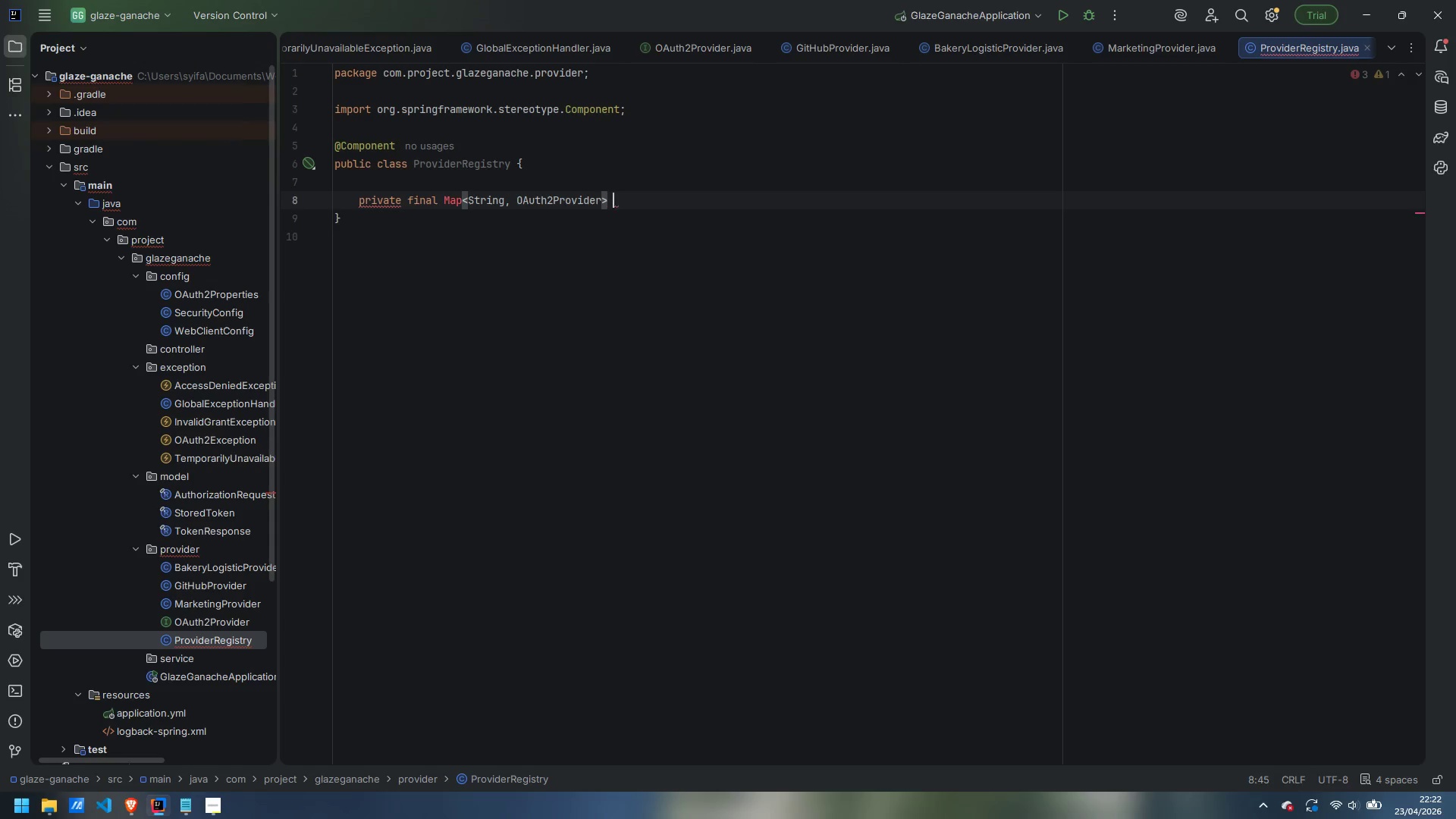 
key(Space)
 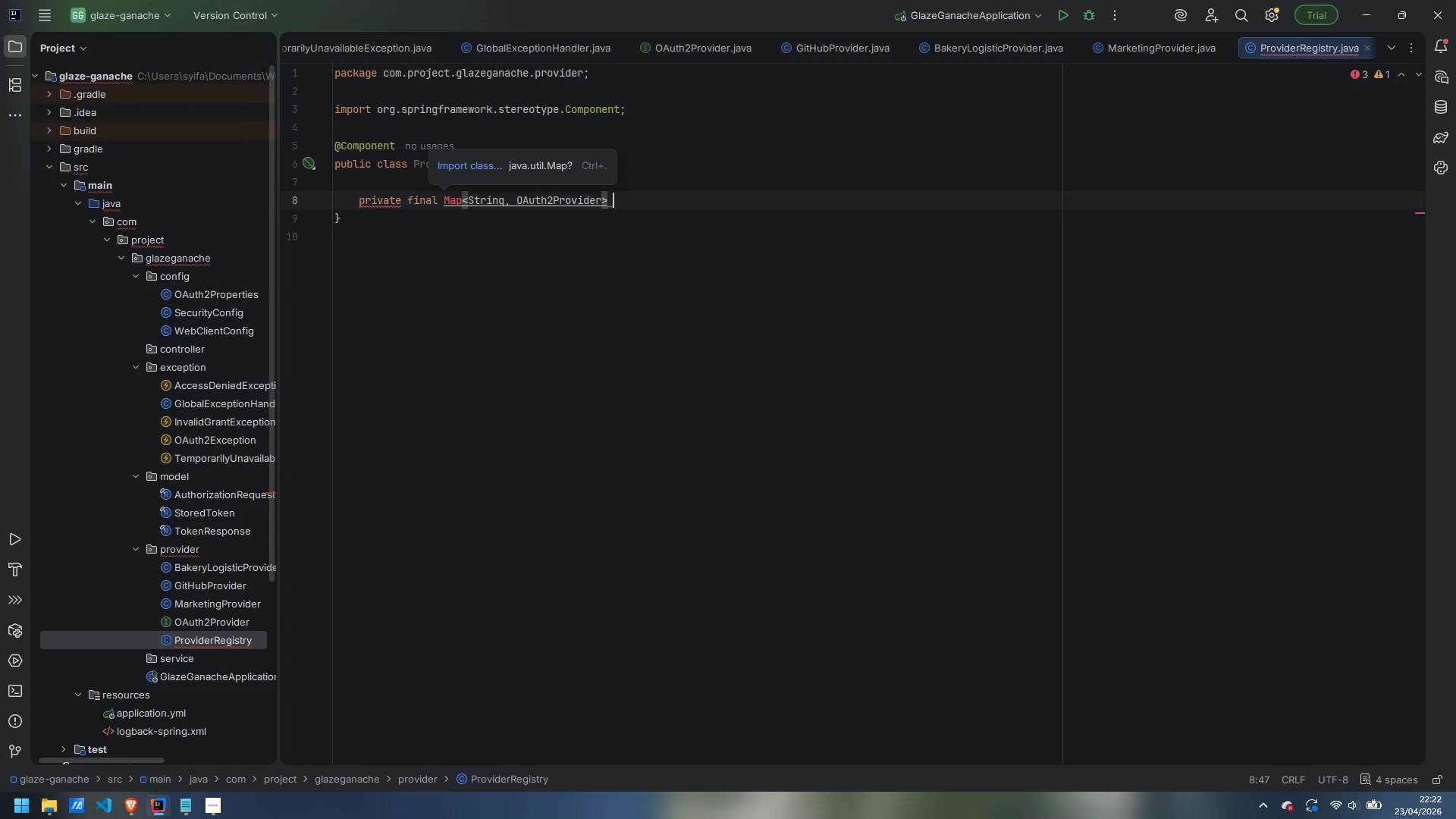 
key(Control+ControlLeft)
 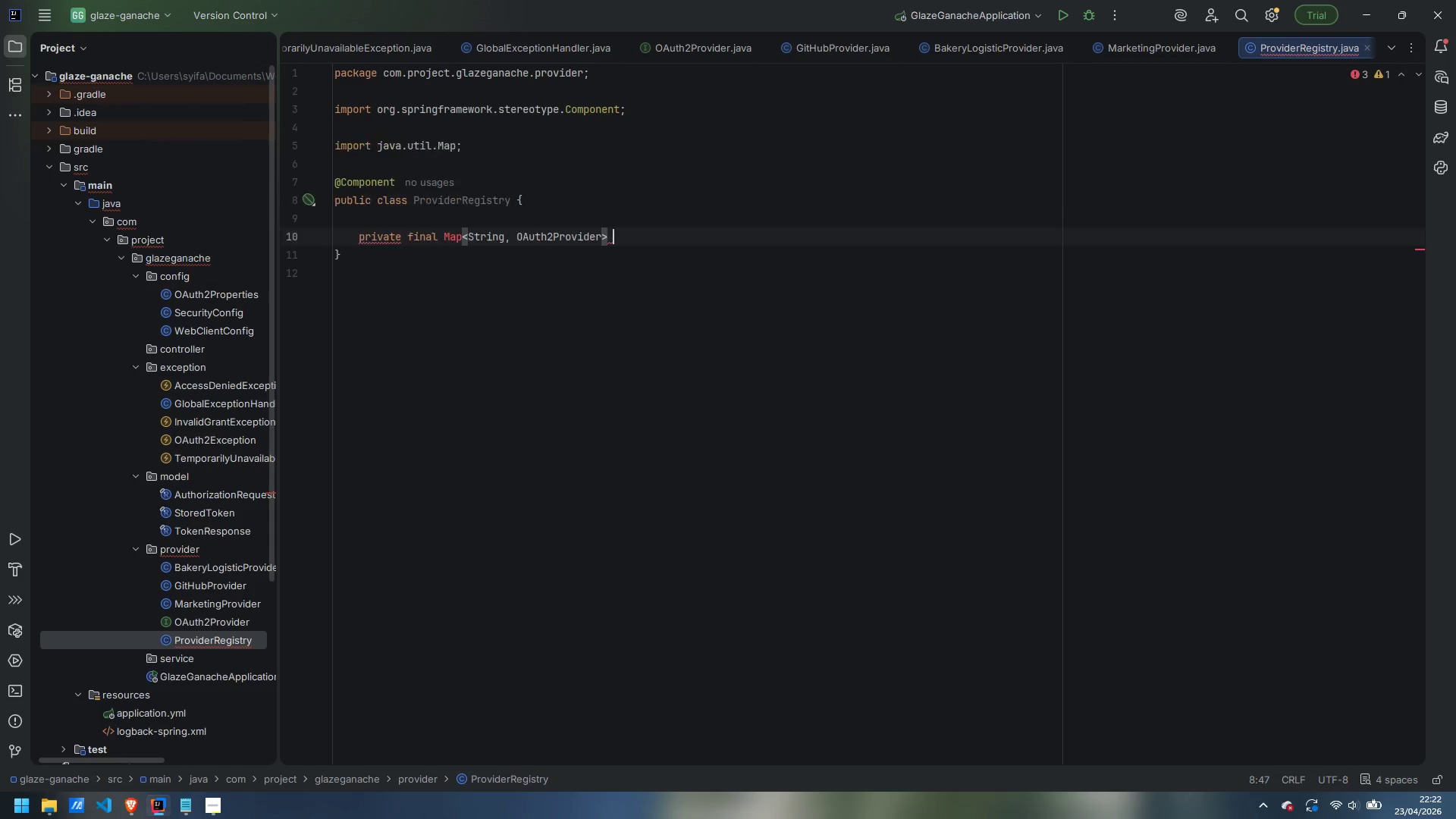 
key(Control+Period)
 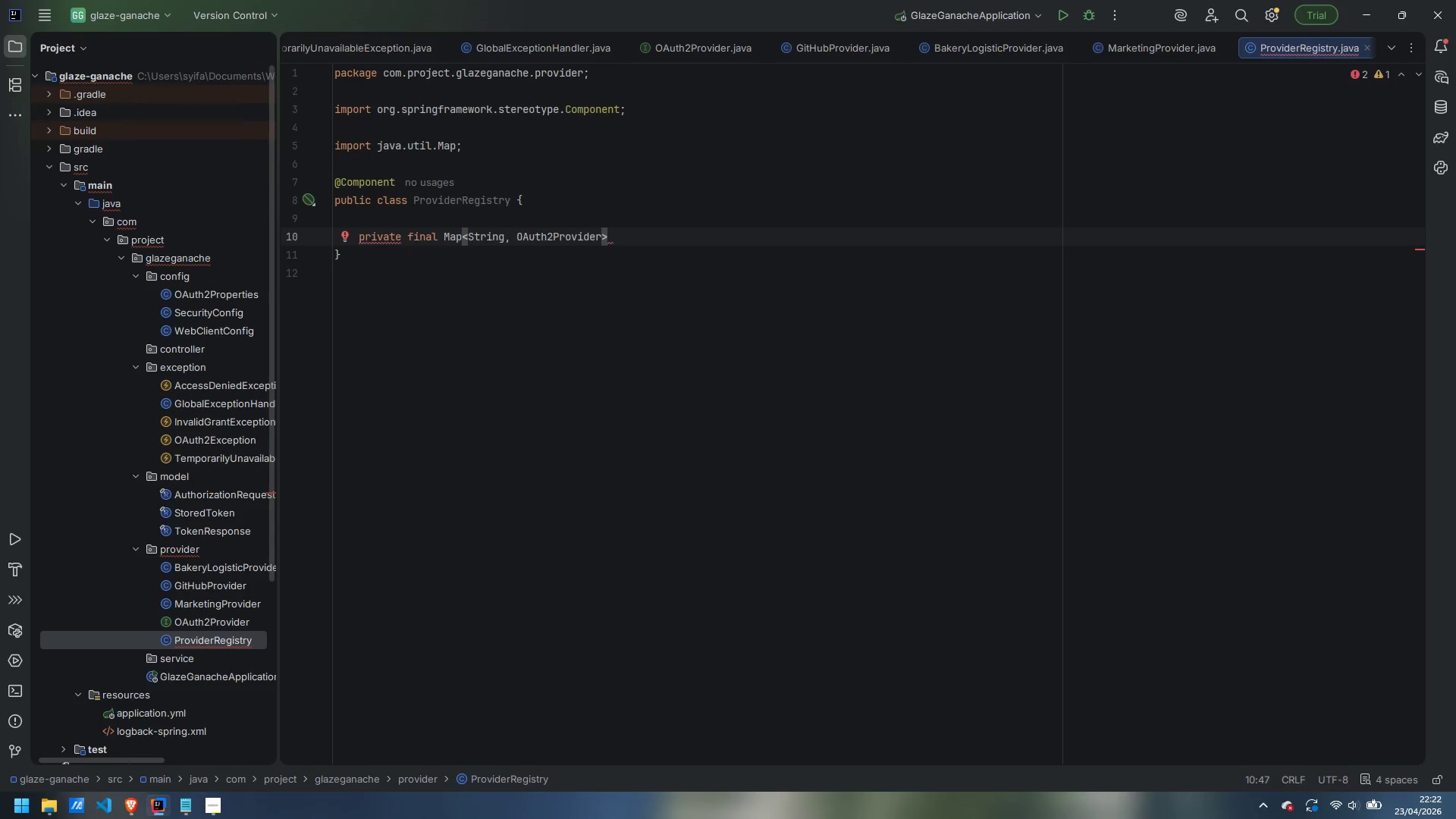 
type(byName;)
 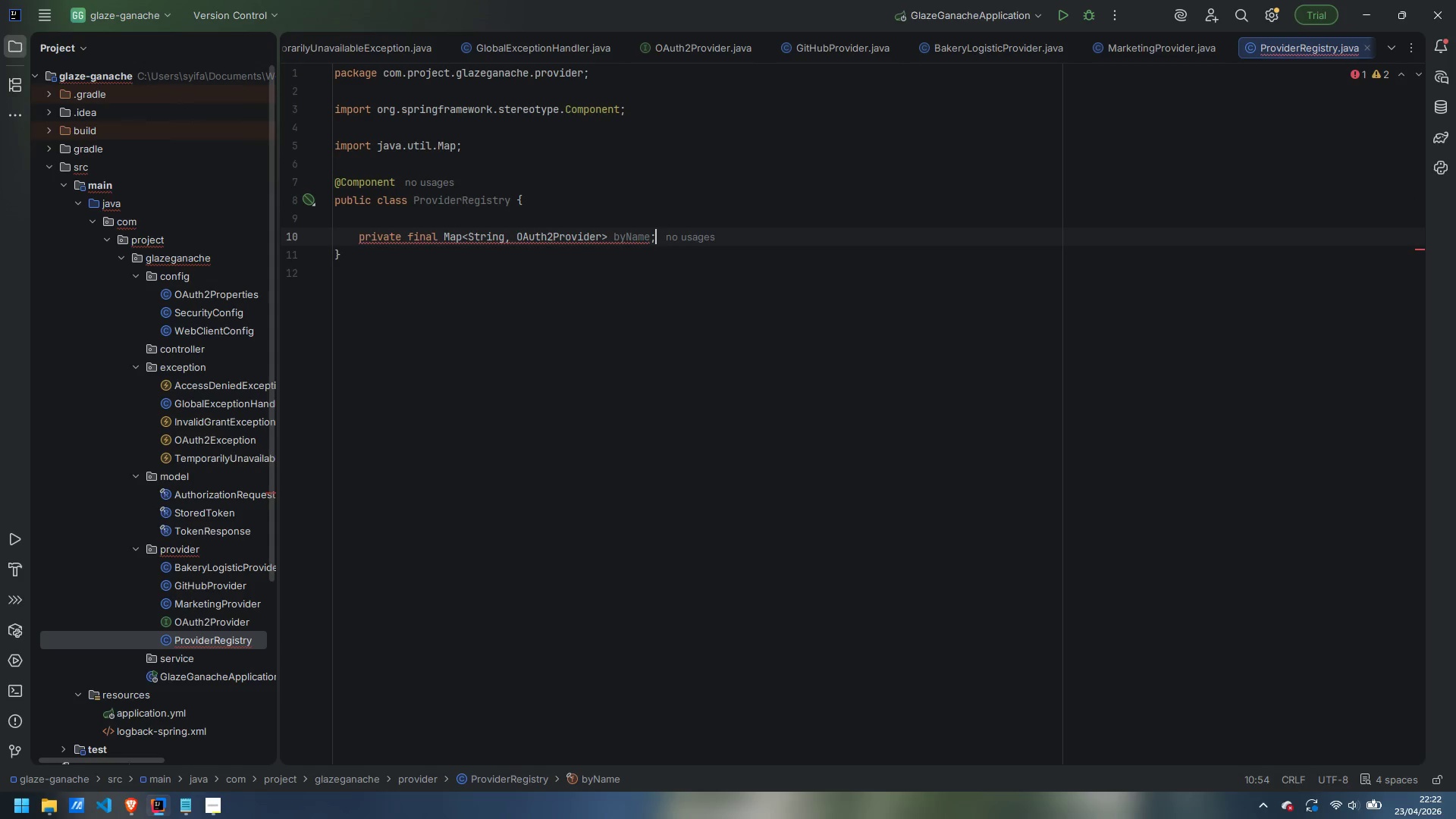 
key(Enter)
 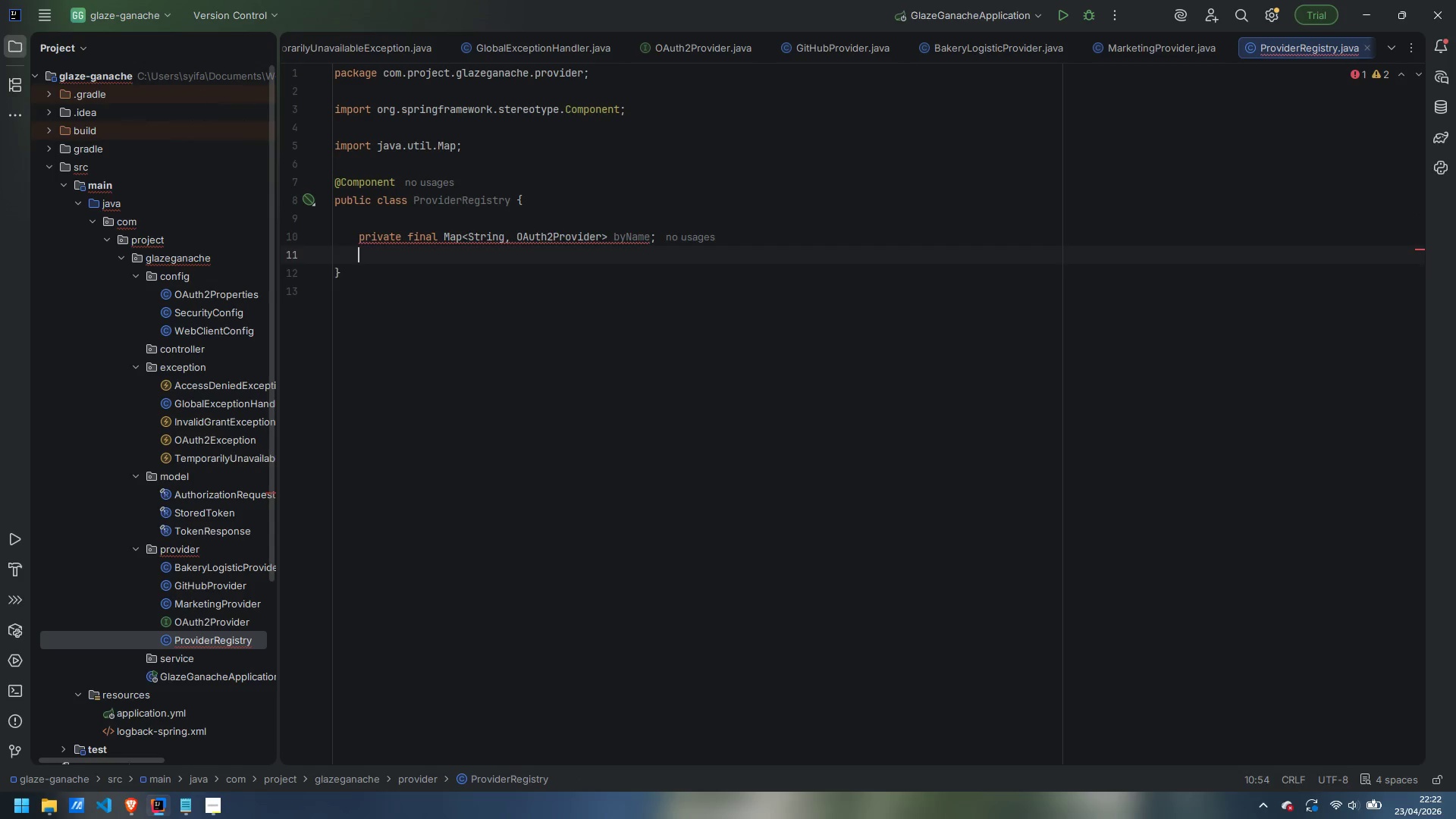 
key(Enter)
 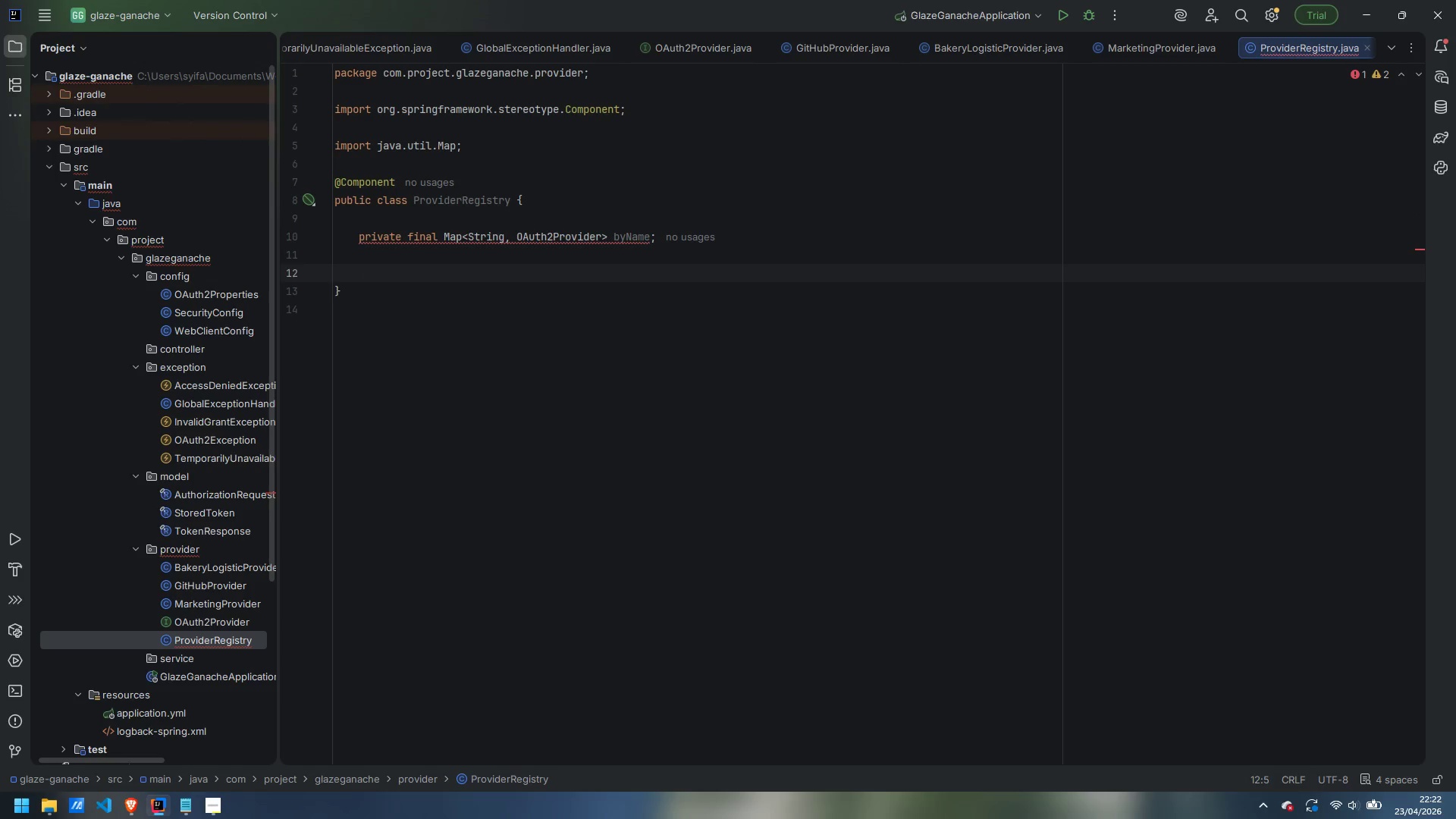 
type(public ProviderRis)
key(Backspace)
key(Backspace)
type(egistryu)
key(Backspace)
type((List<IA)
key(Backspace)
key(Backspace)
type(OAuth2Provider)
 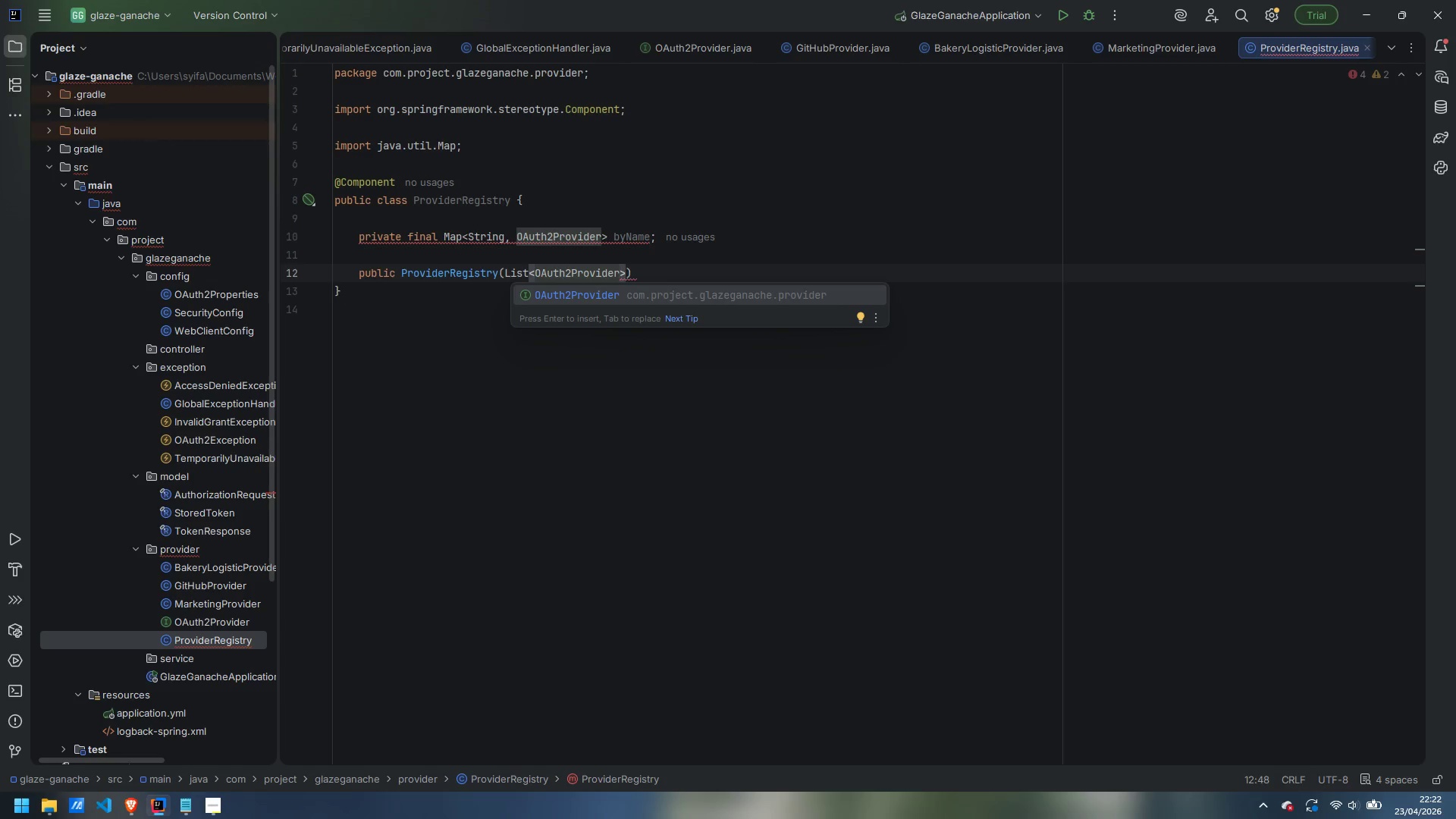 
key(ArrowRight)
 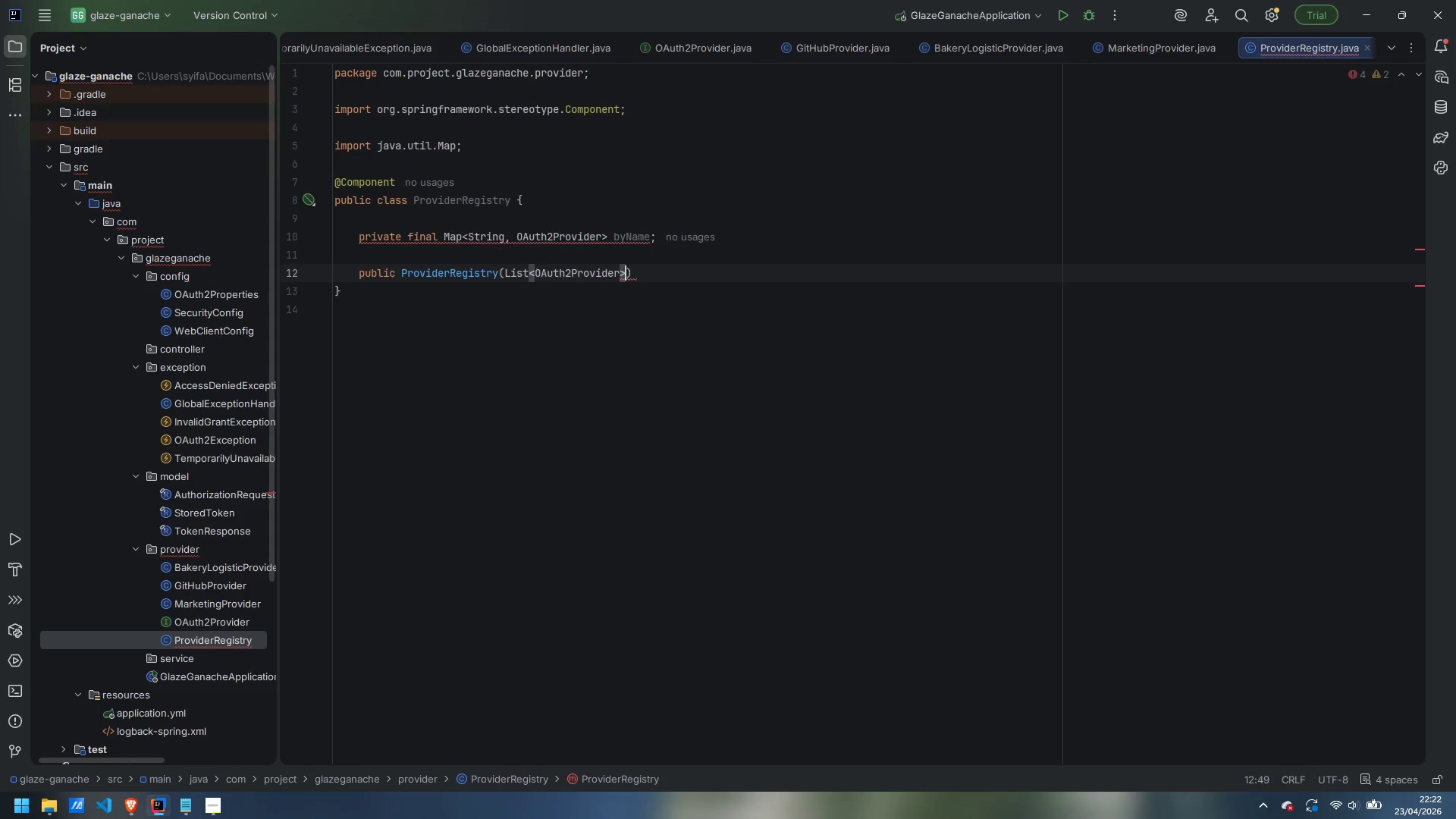 
key(Space)
 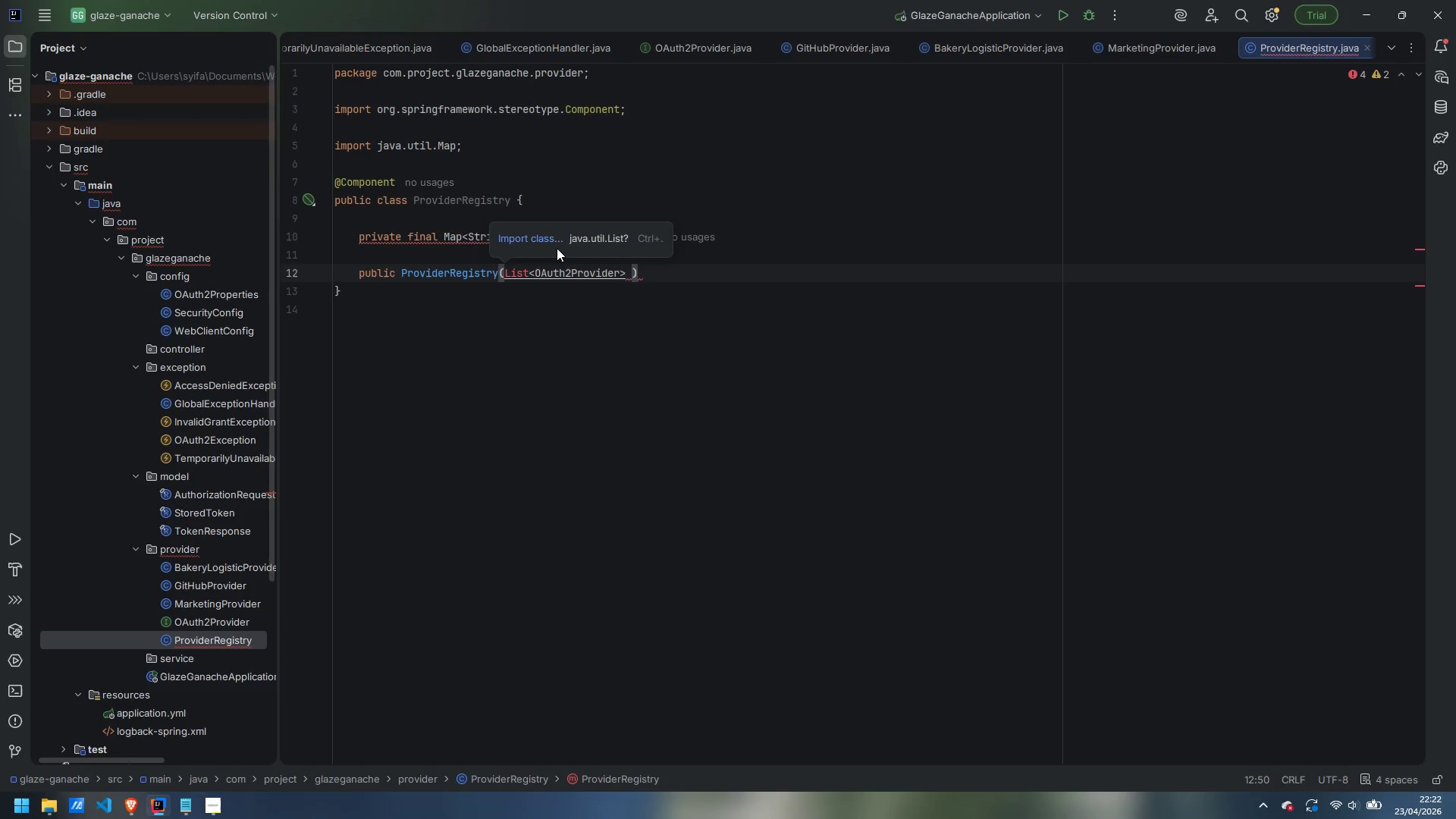 
key(Control+Period)
 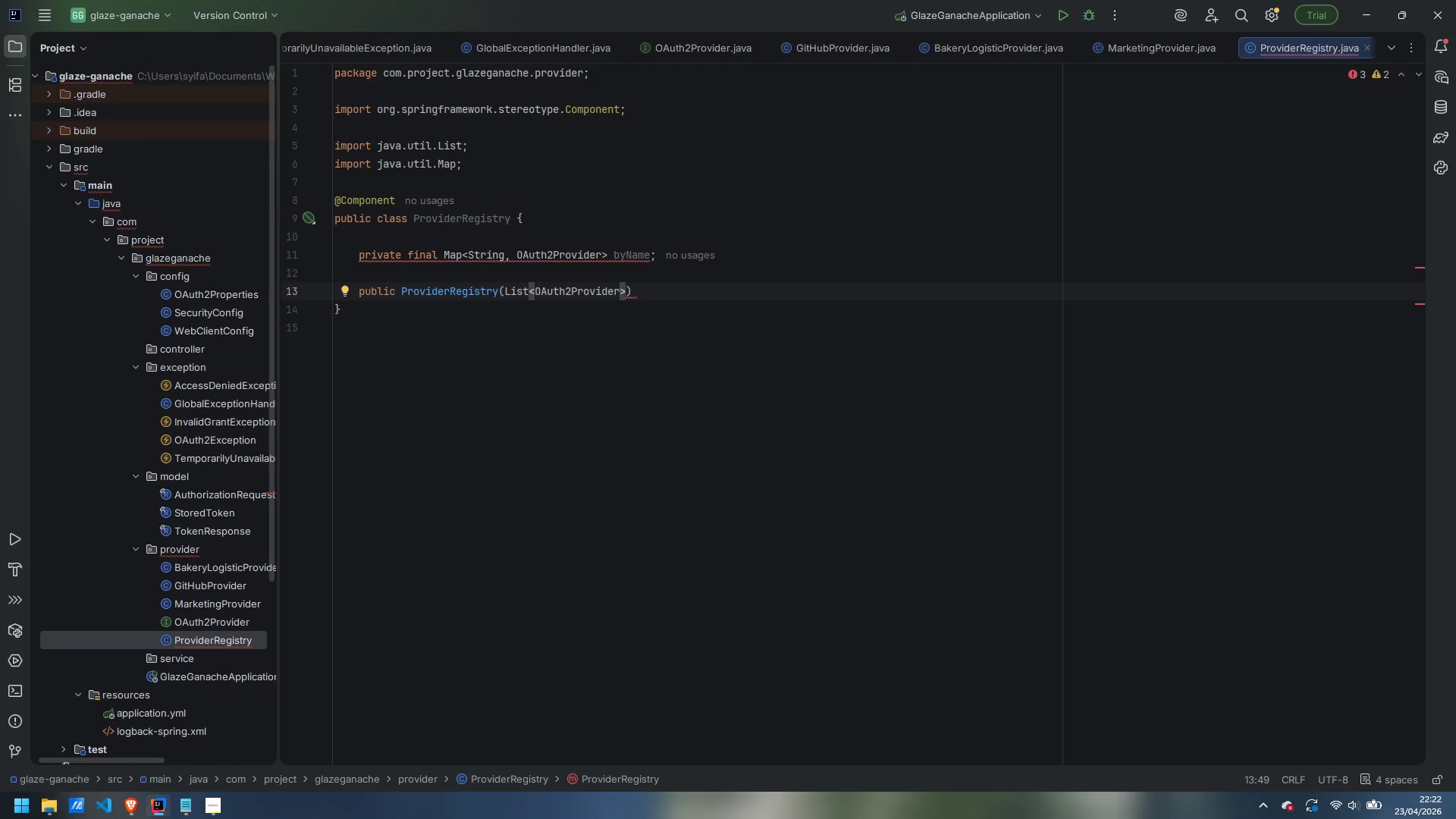 
hold_key(key=ShiftLeft, duration=1.25)
 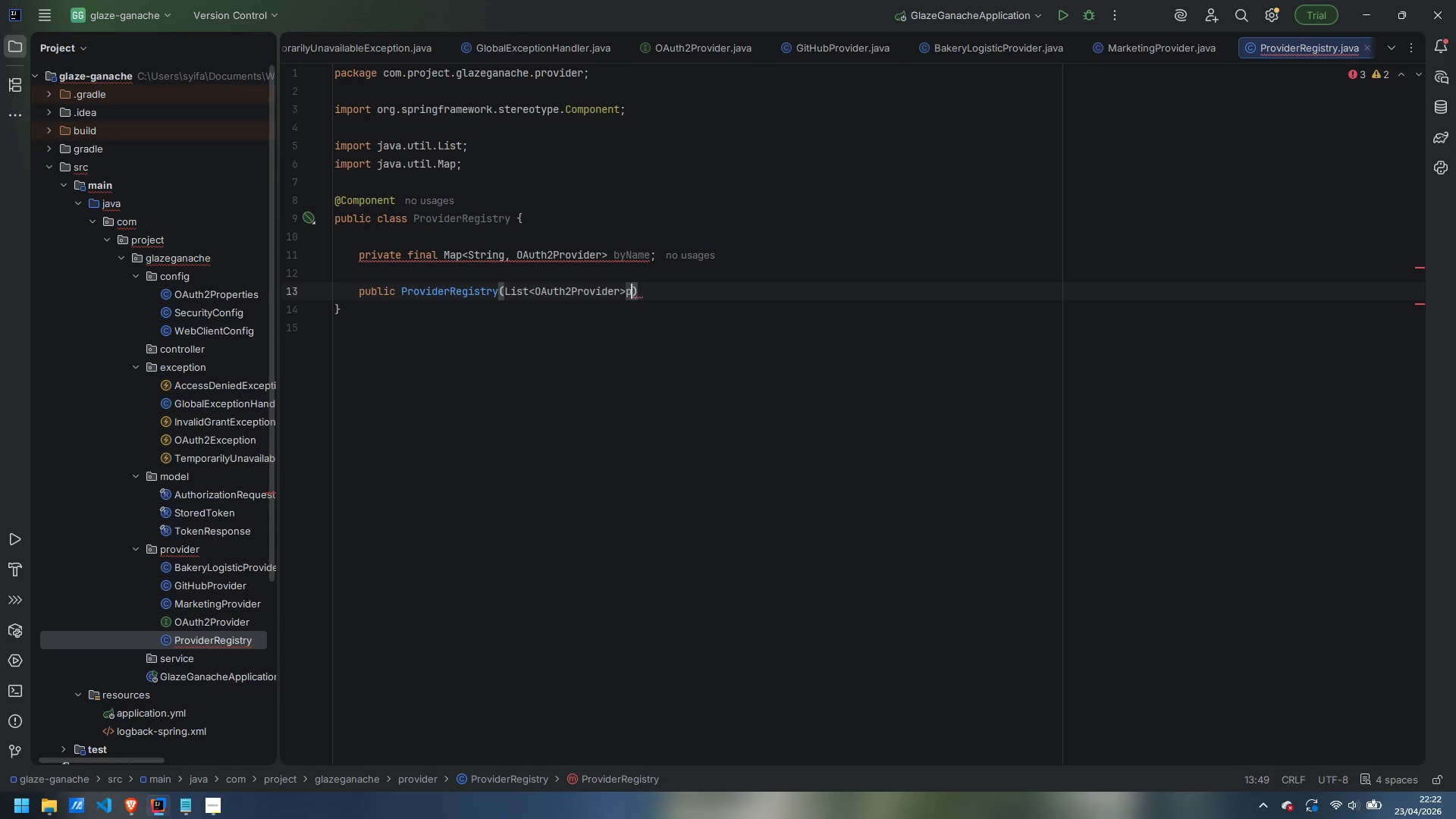 
type(providers)
 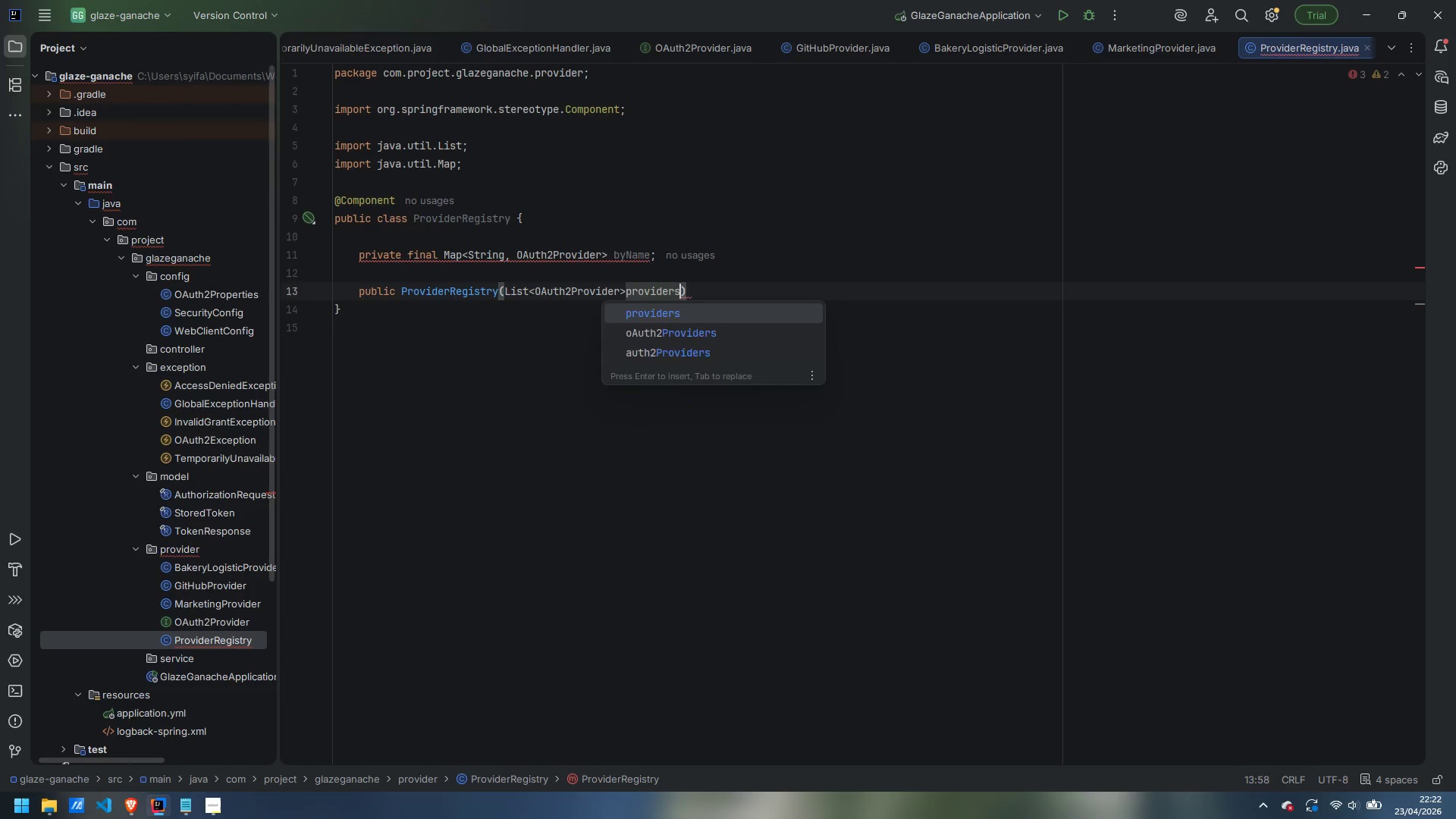 
key(Control+ControlLeft)
 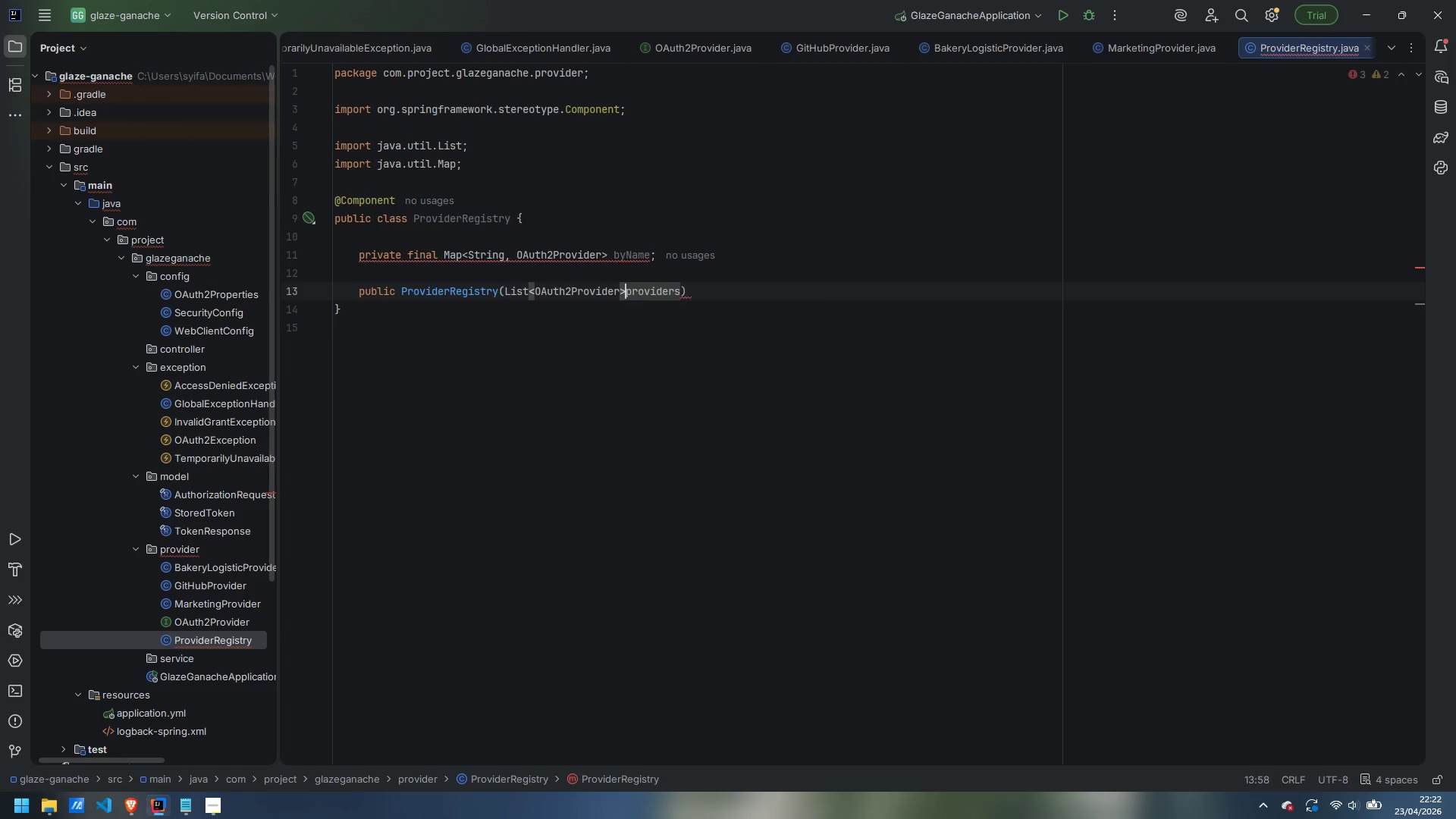 
key(Control+ArrowLeft)
 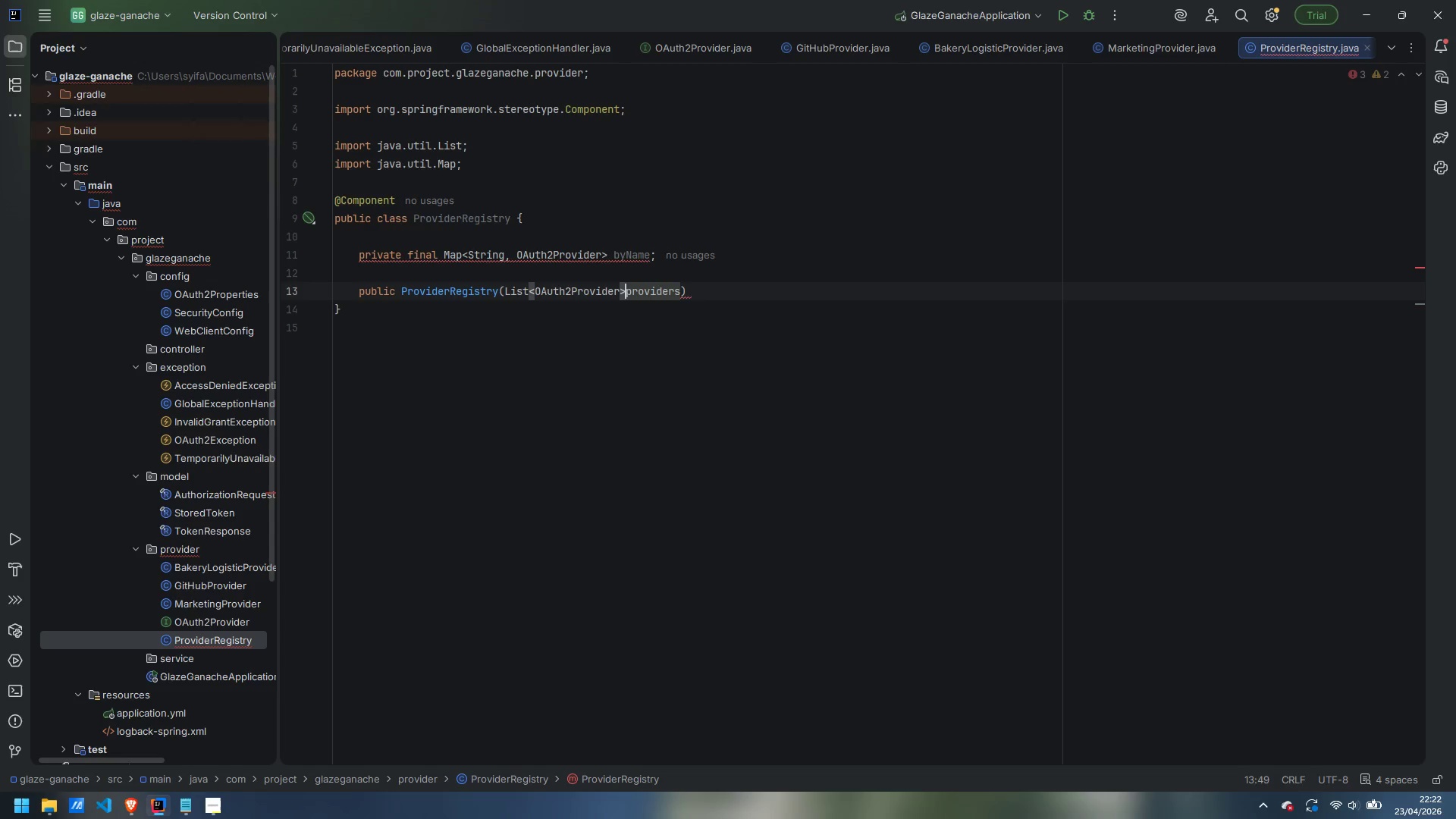 
key(Space)
 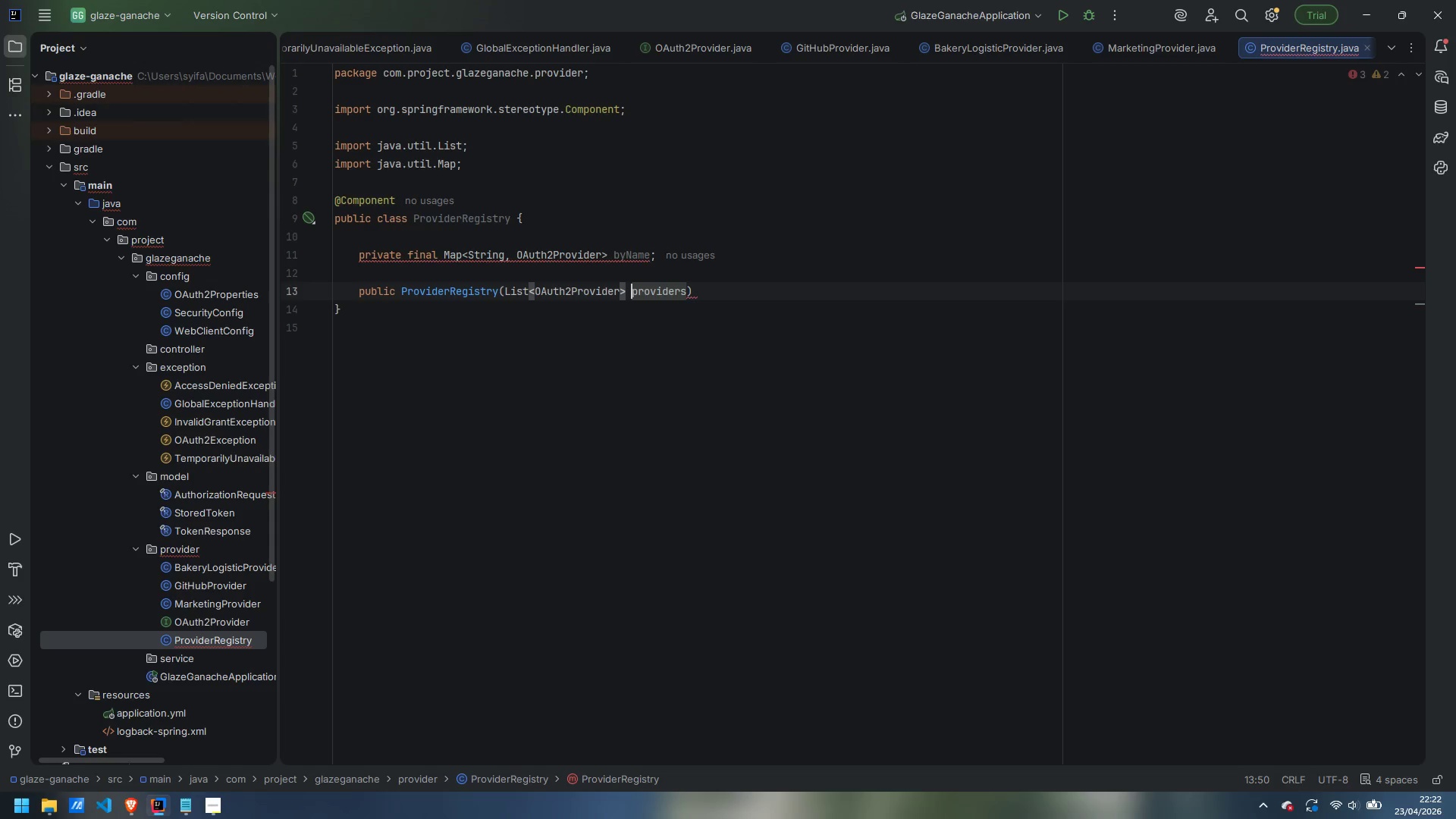 
key(Control+ArrowRight)
 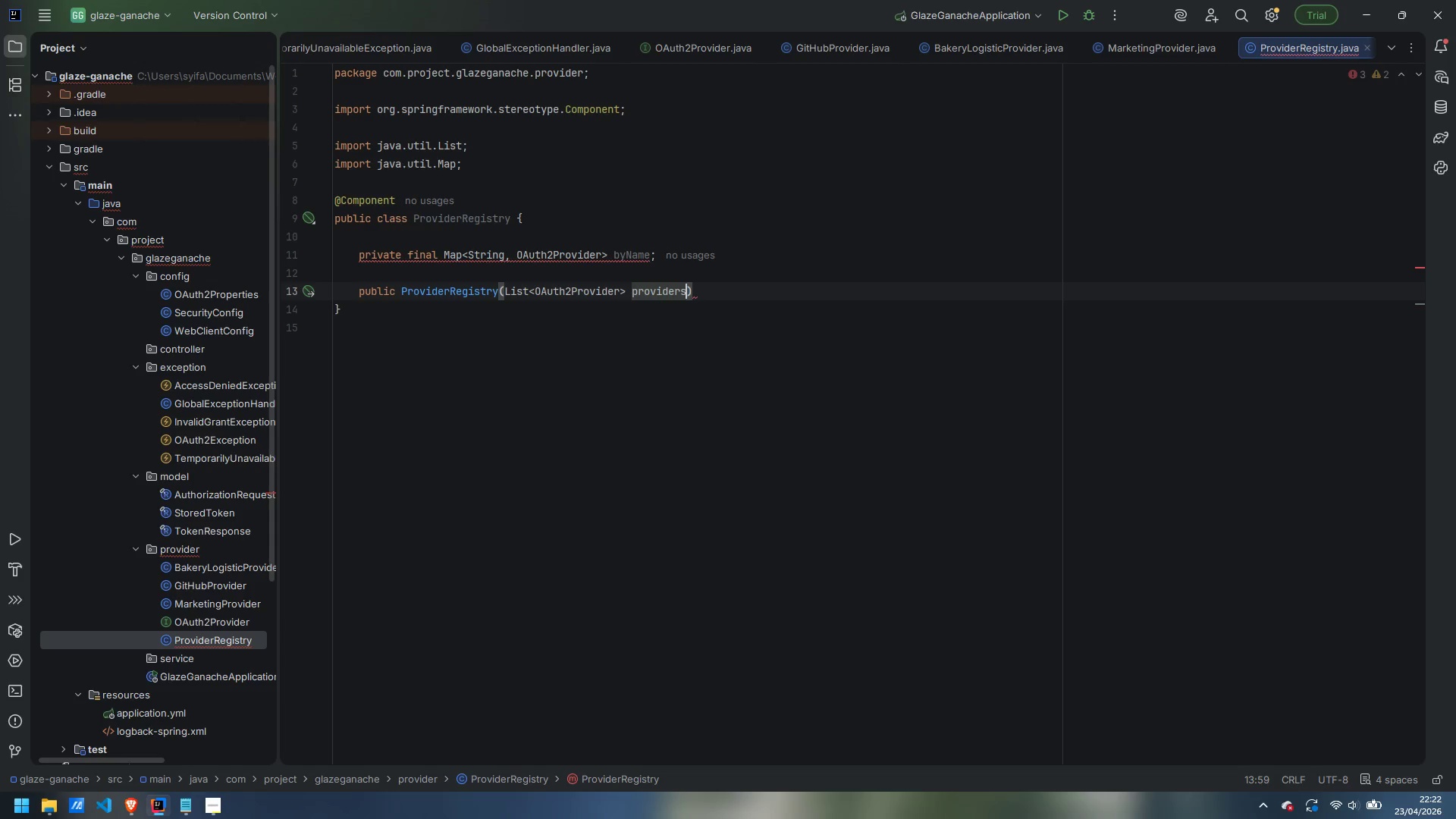 
key(ArrowRight)
 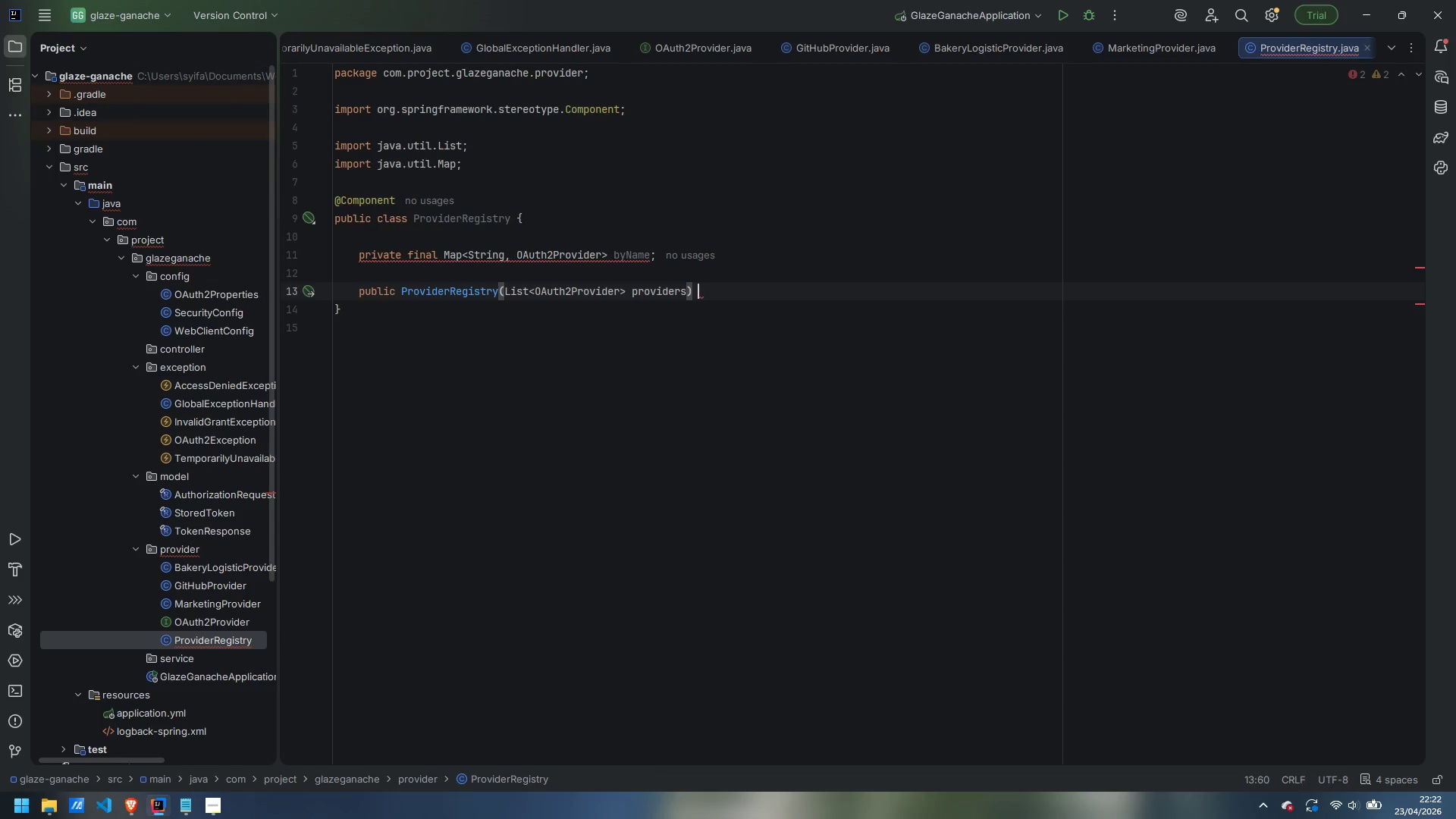 
key(Space)
 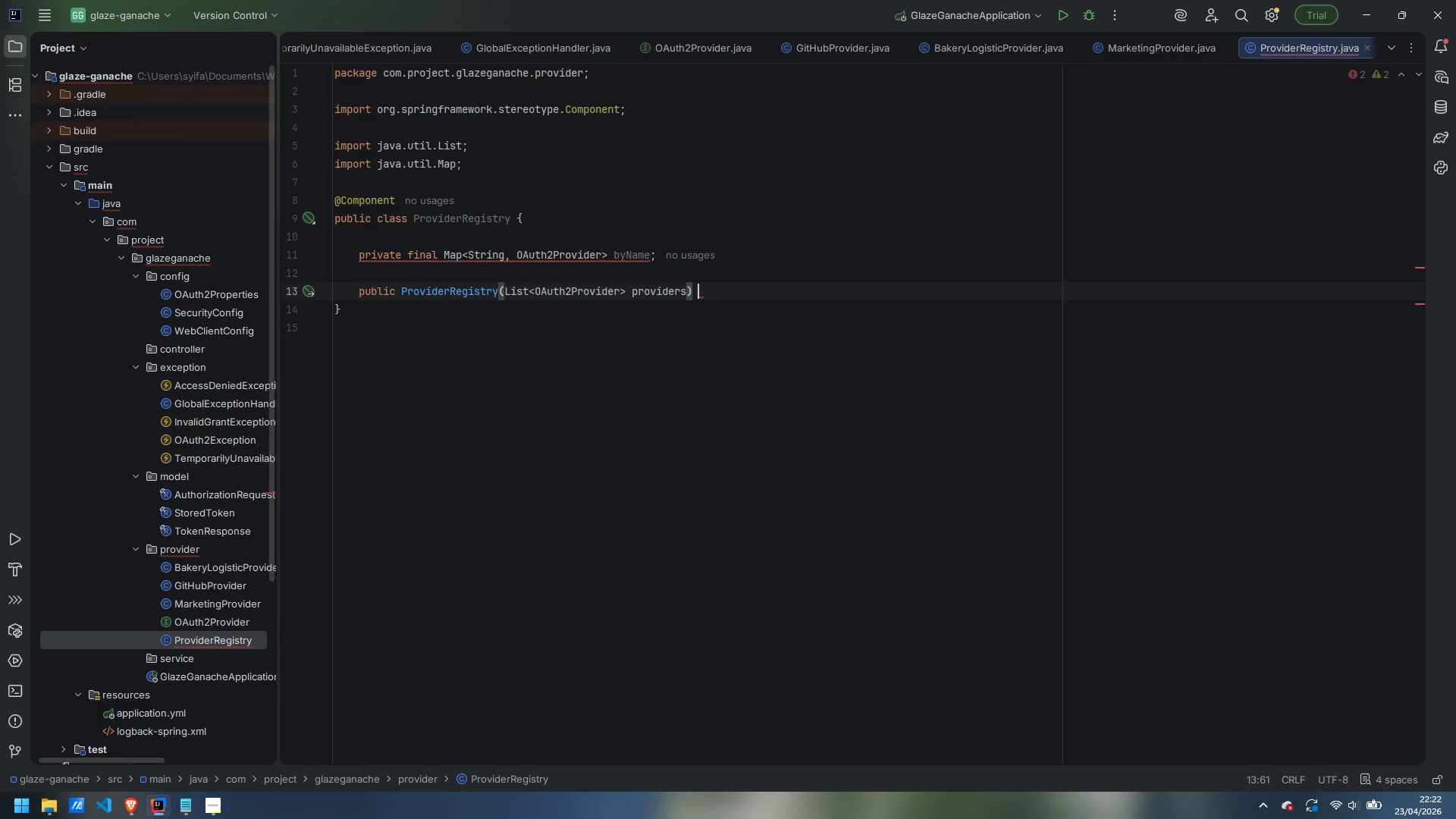 
key(Shift+BracketLeft)
 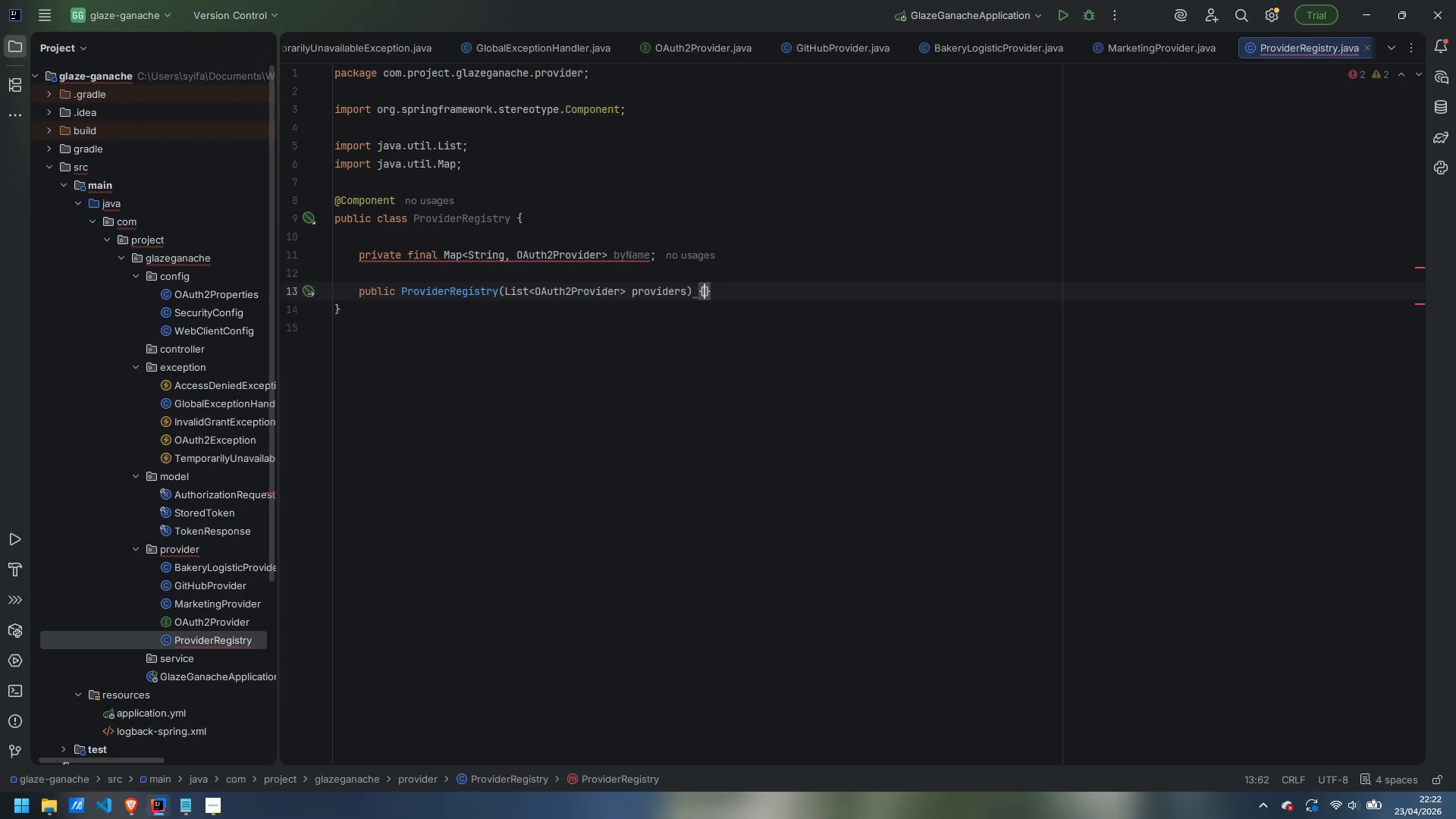 
key(Enter)
 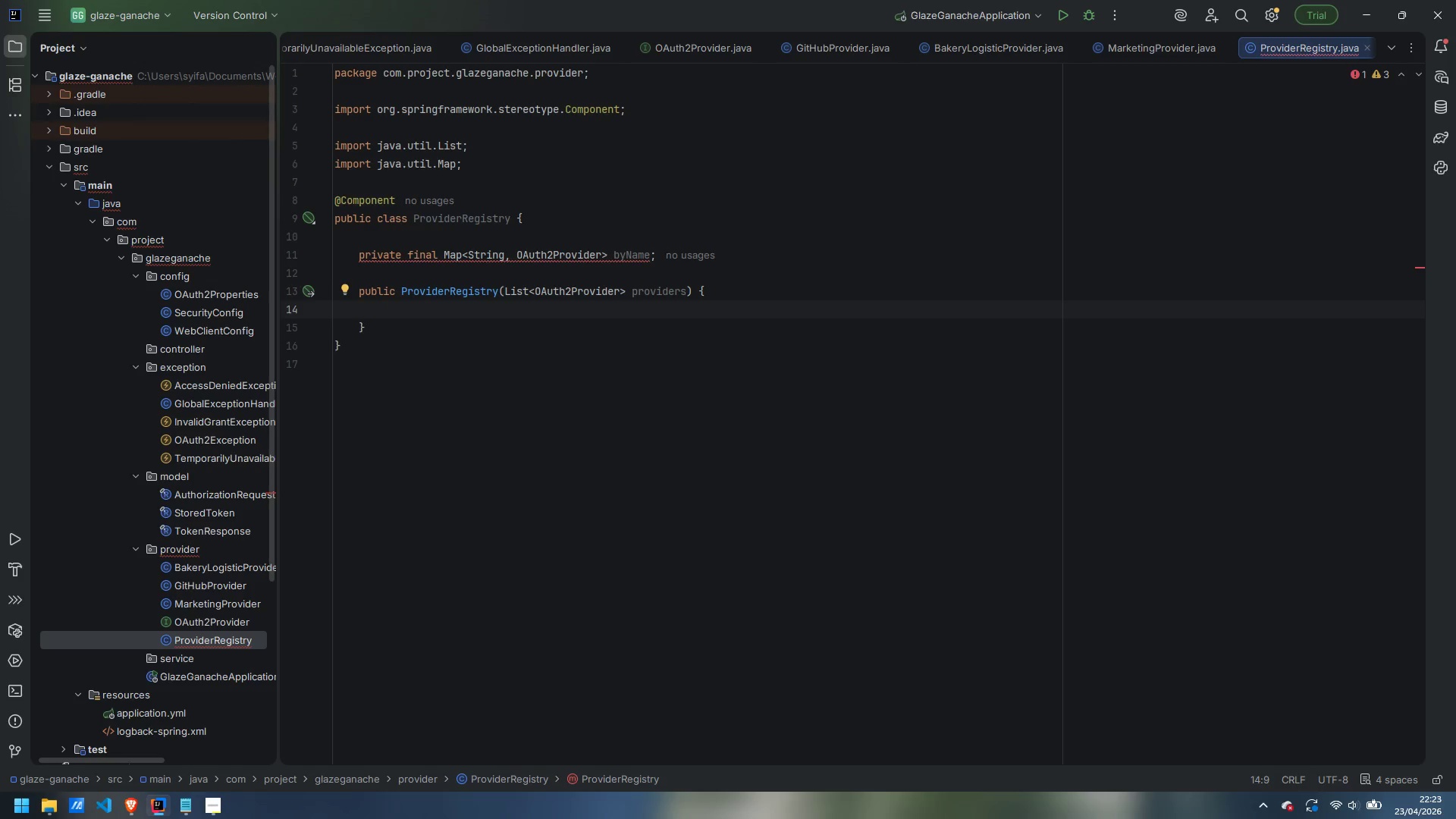 
type(this.byName = providers.stream())
 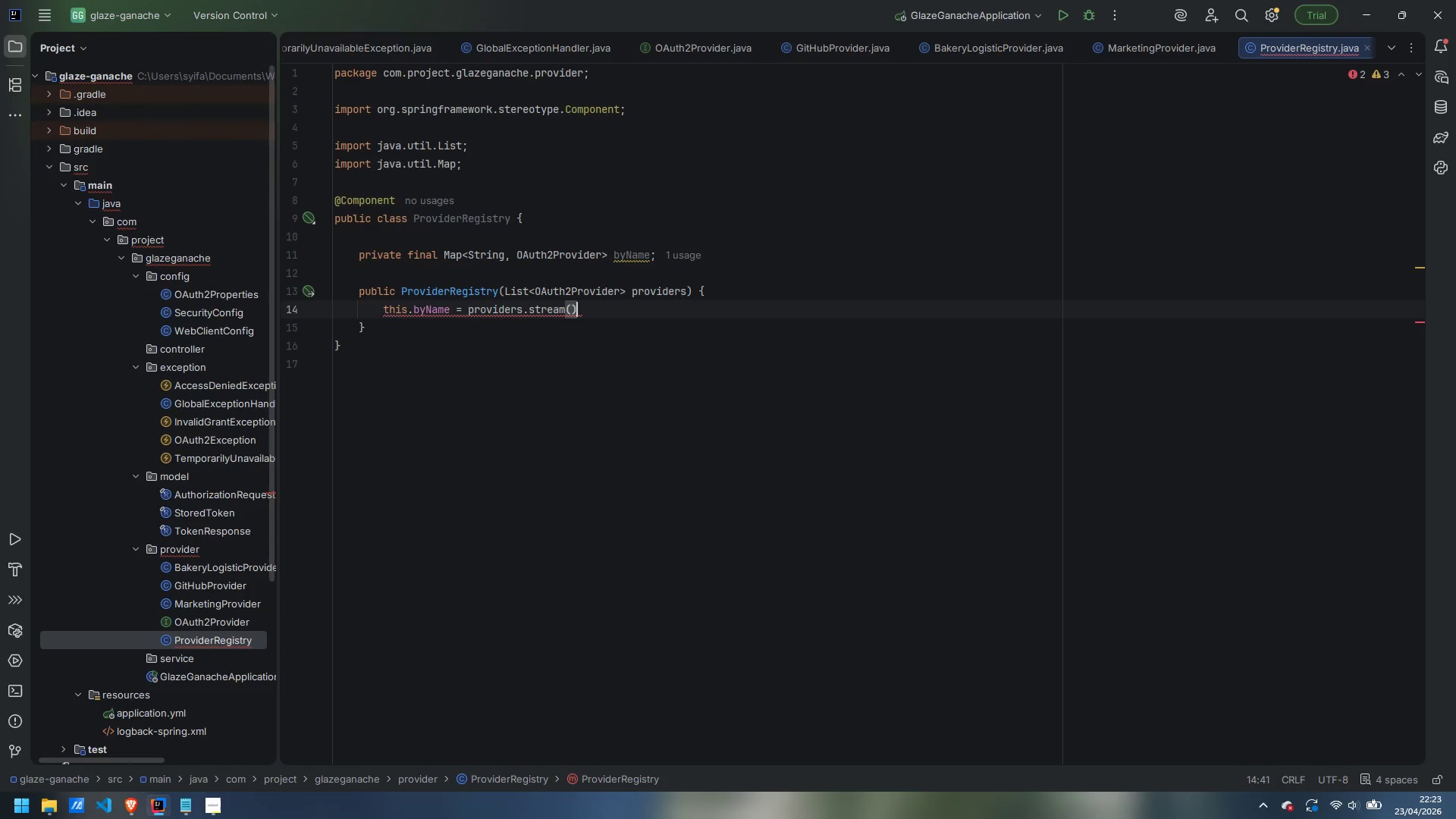 
key(Enter)
 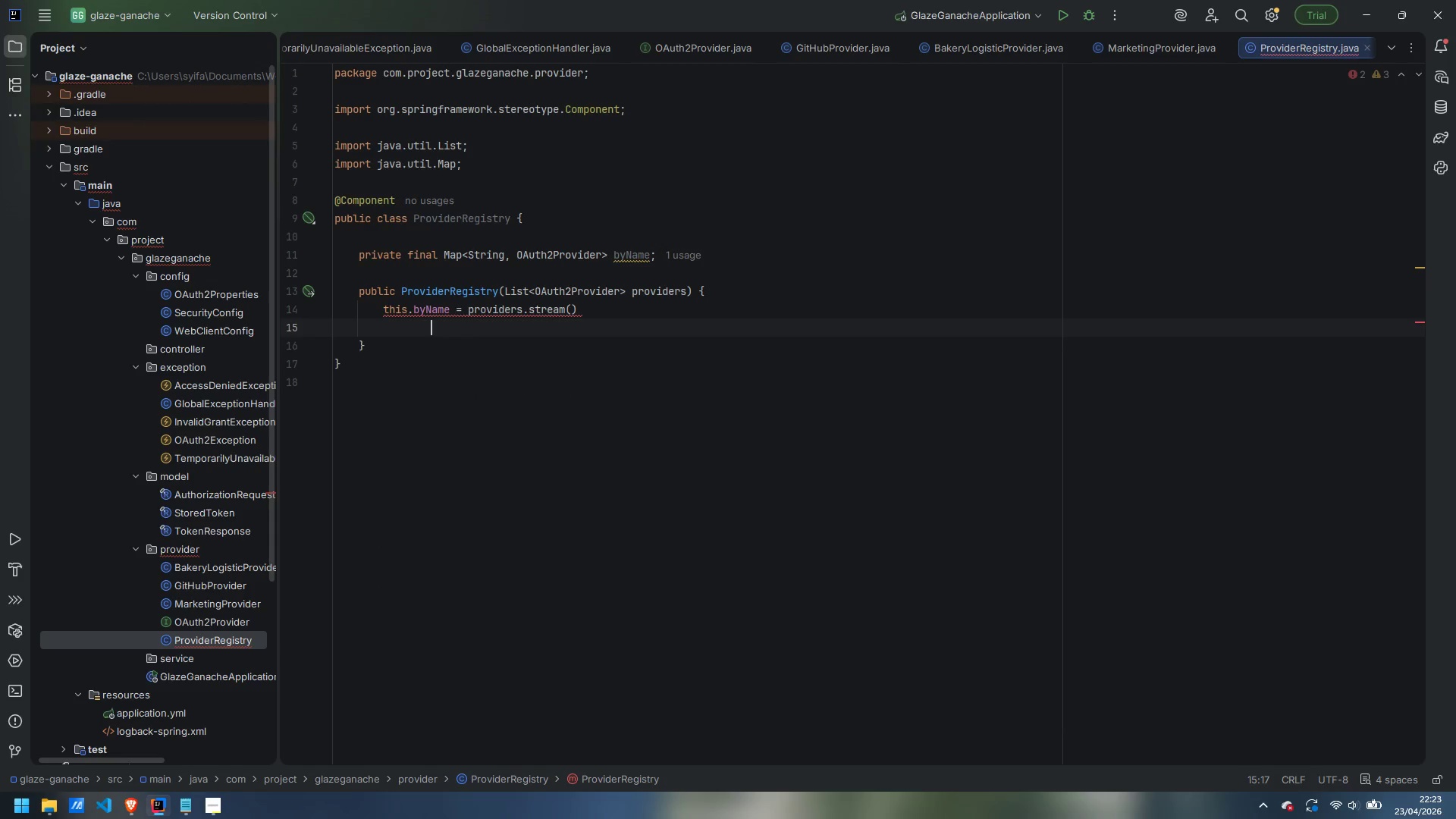 
type(.collect(Collectop)
key(Backspace)
key(Backspace)
type(ors)
 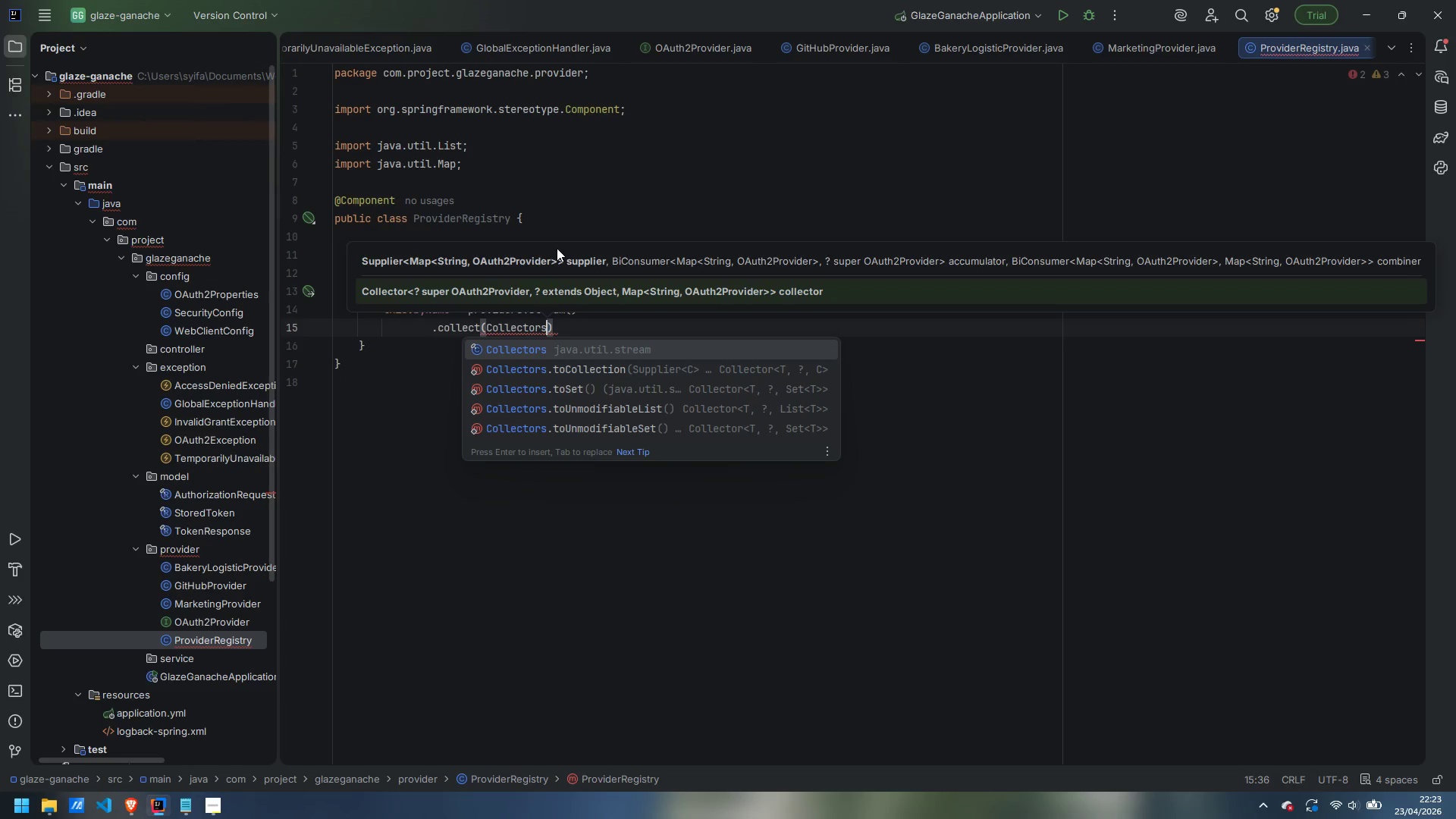 
type(toUn)
key(Backspace)
key(Backspace)
key(Backspace)
key(Backspace)
type(.toUm)
key(Backspace)
type(nmodifiable)
 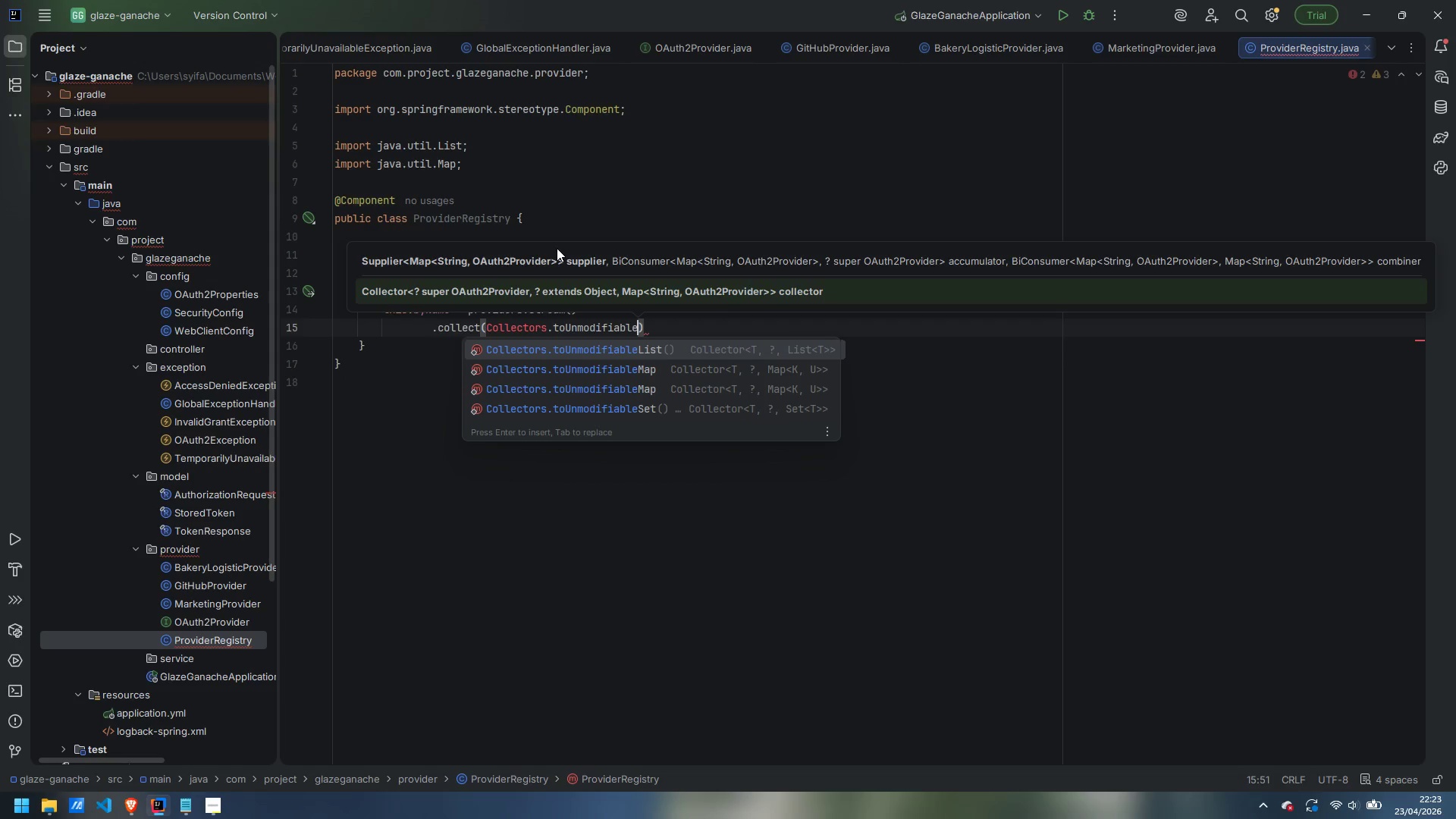 
key(Enter)
 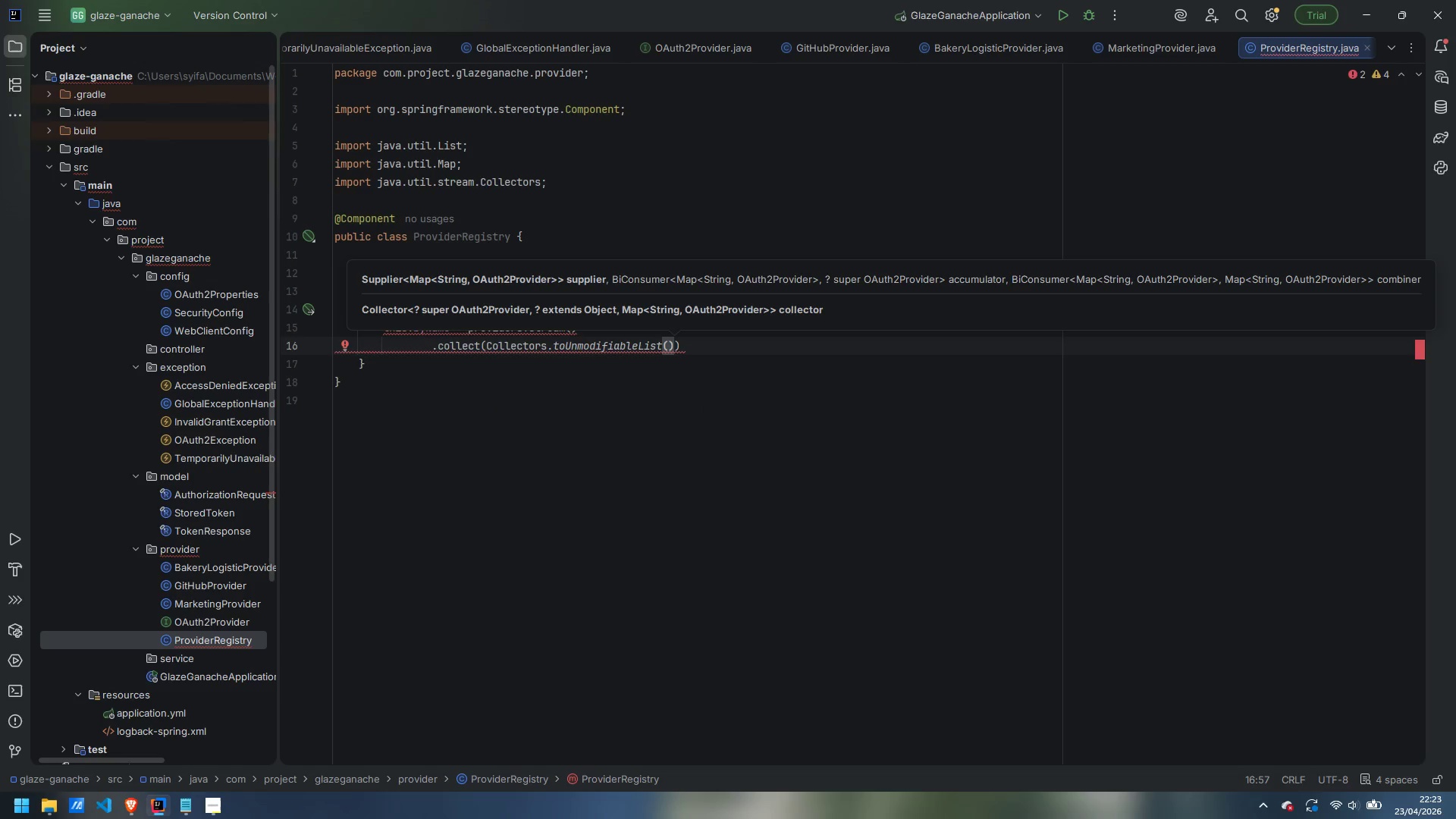 
key(ArrowLeft)
 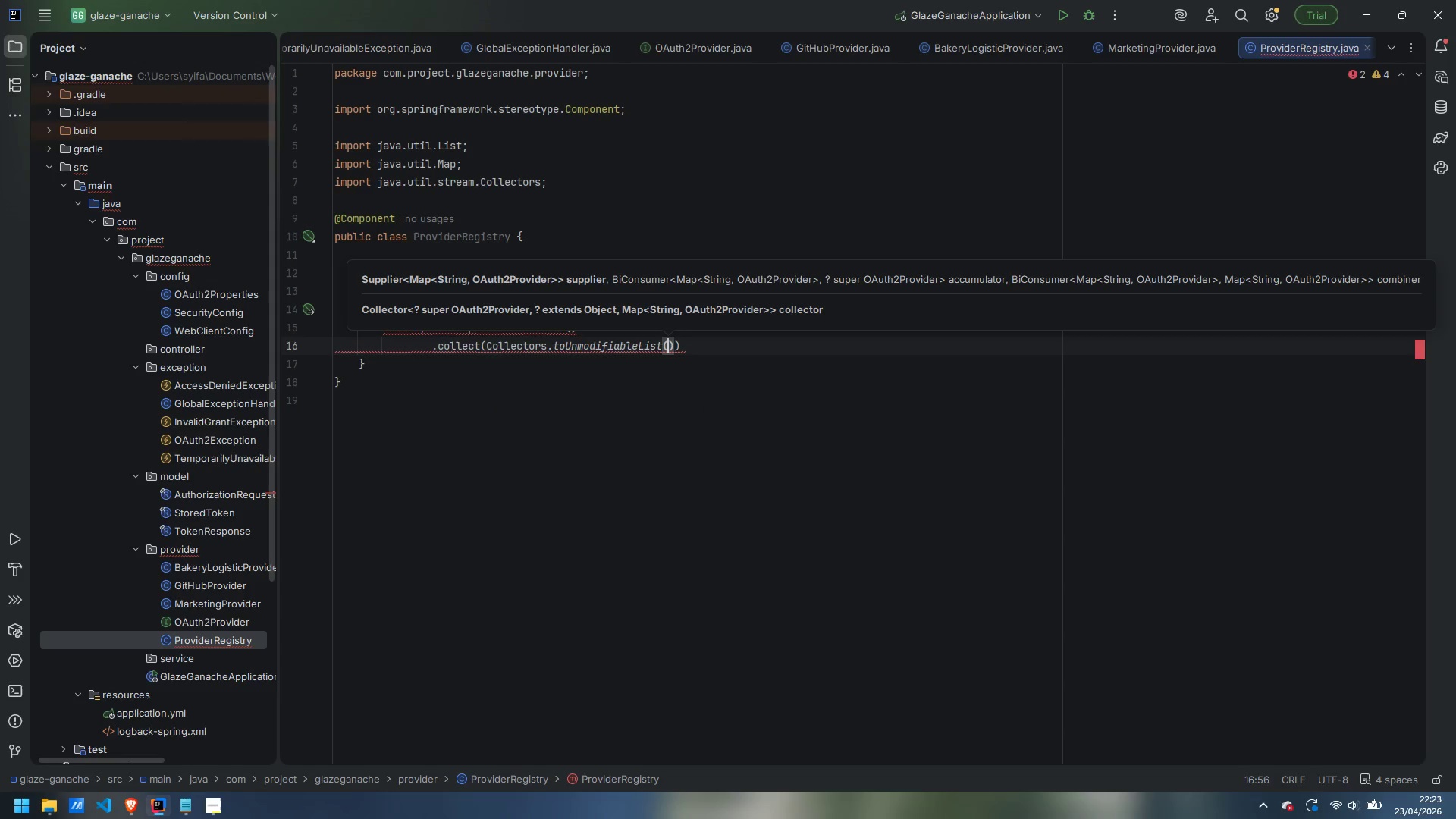 
type(OATHJ)
key(Backspace)
key(Backspace)
key(Backspace)
type(uth2Provider)
 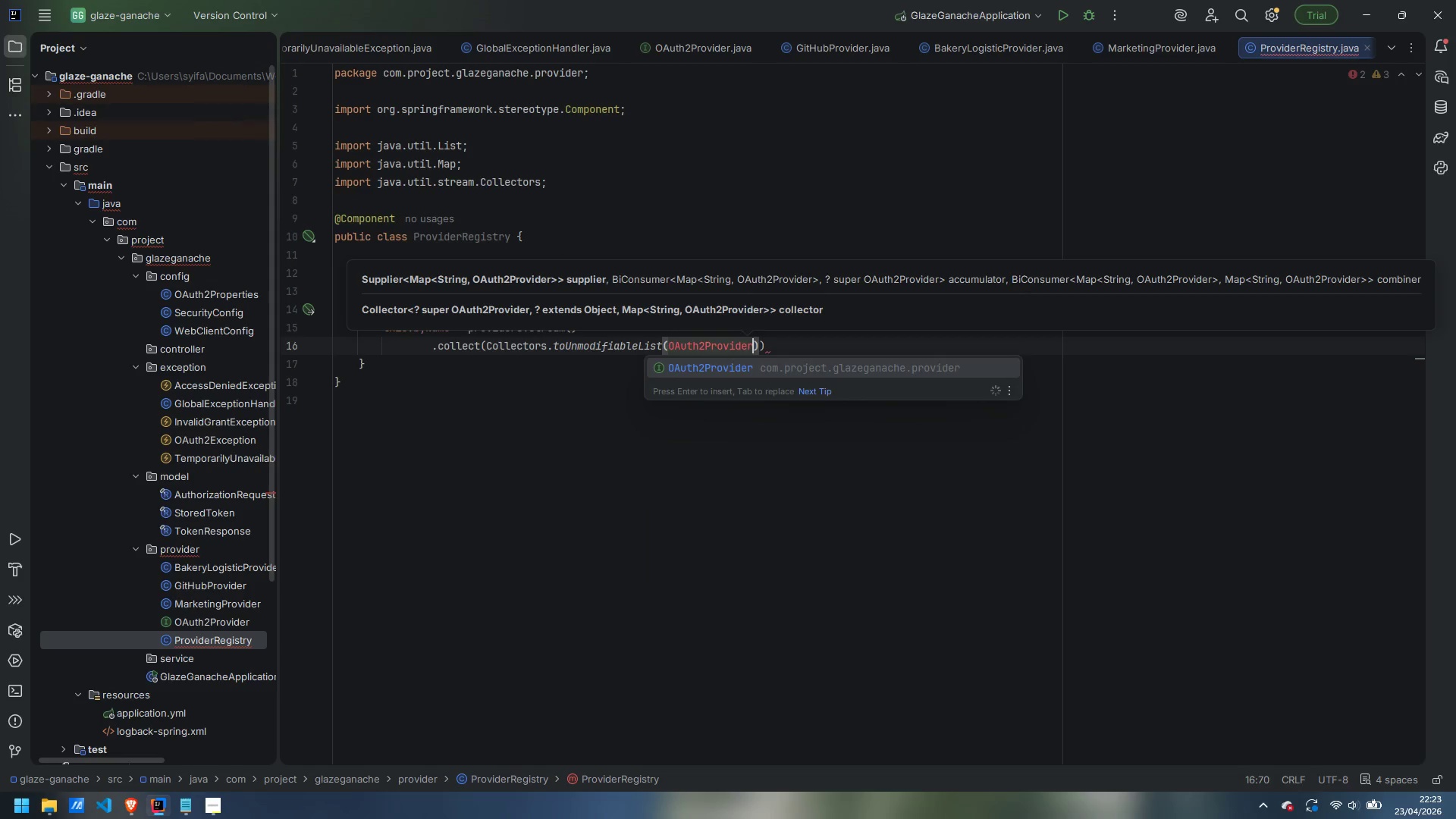 
key(Enter)
 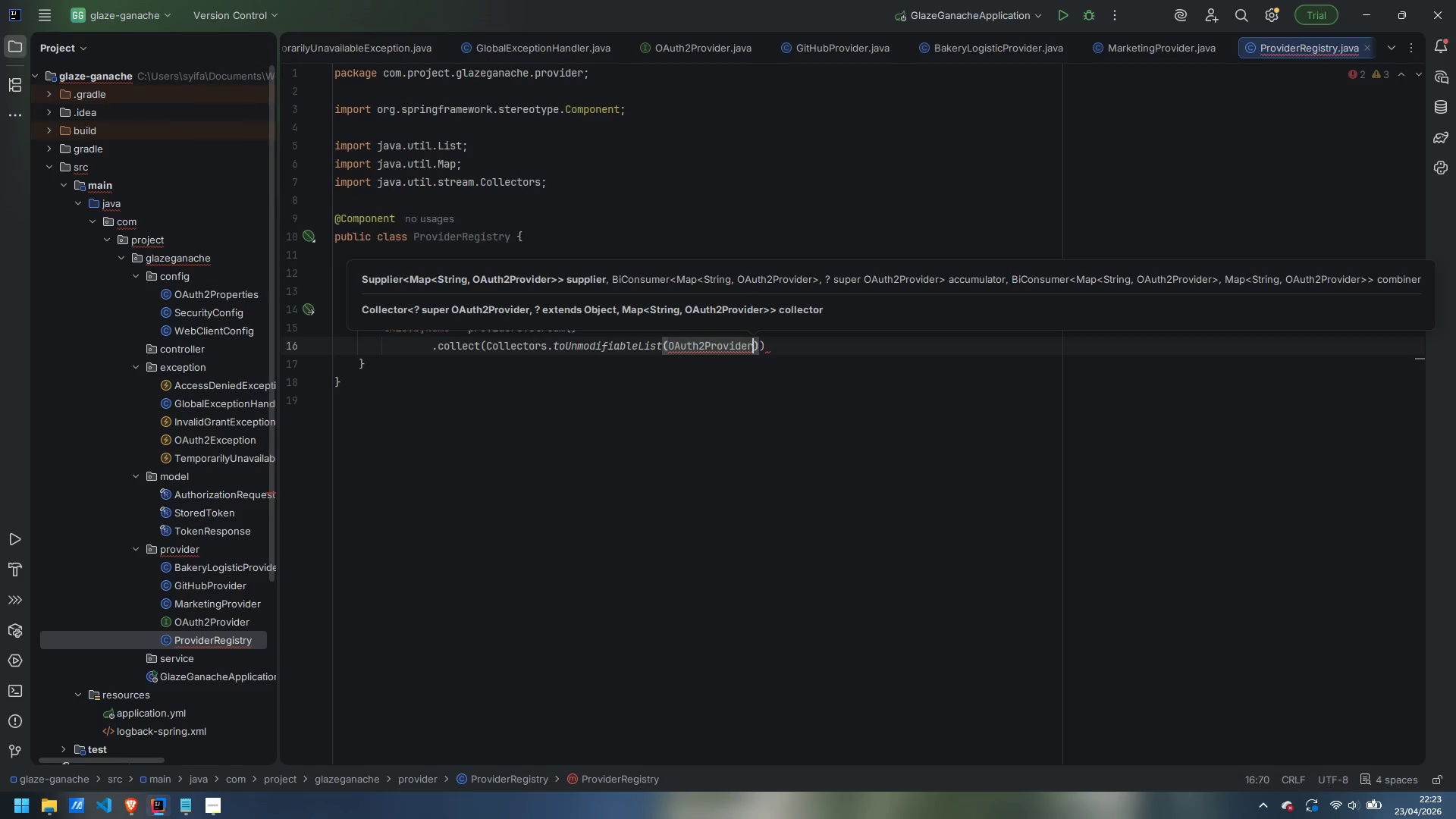 
type(::name)
 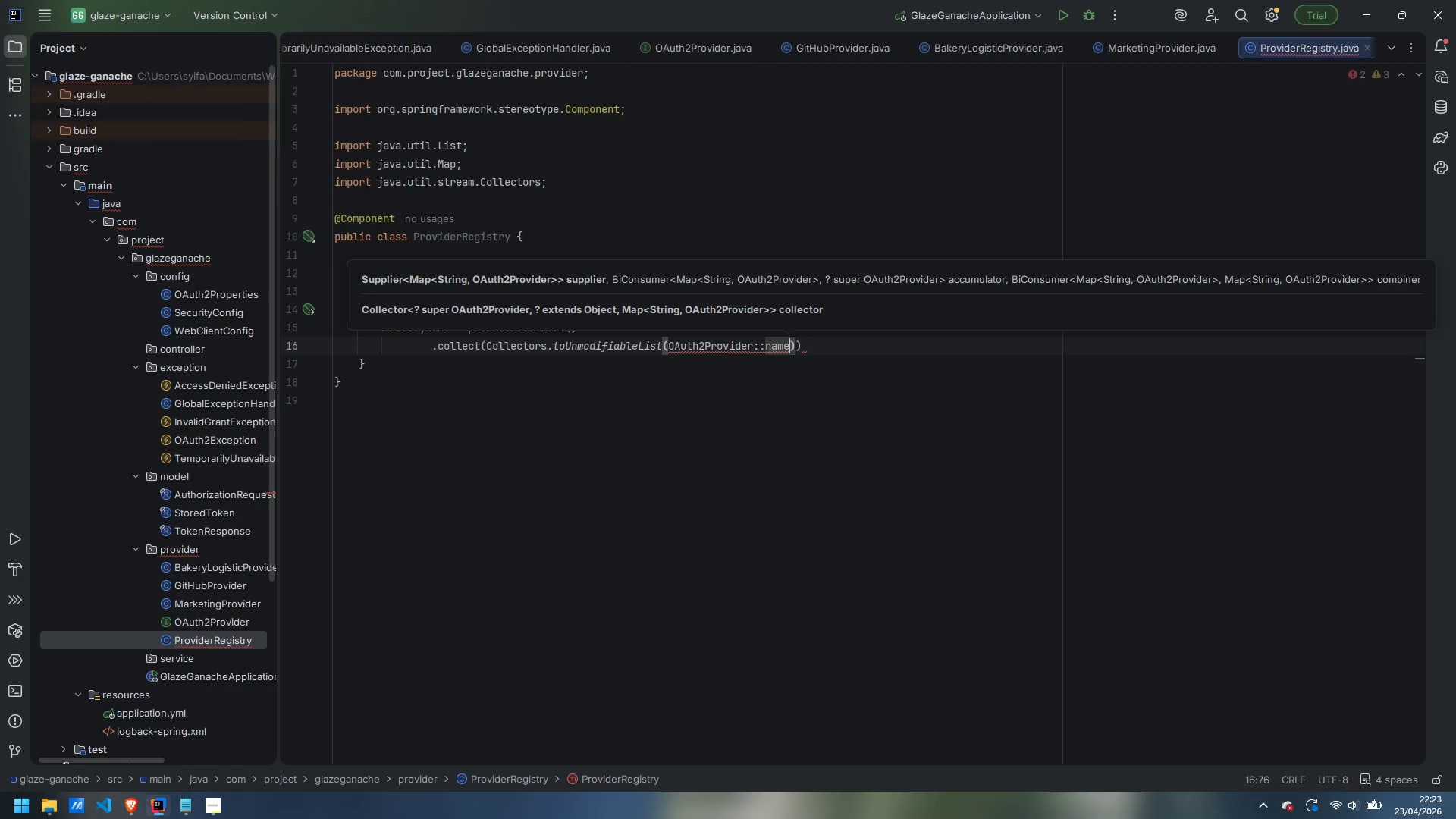 
key(Enter)
 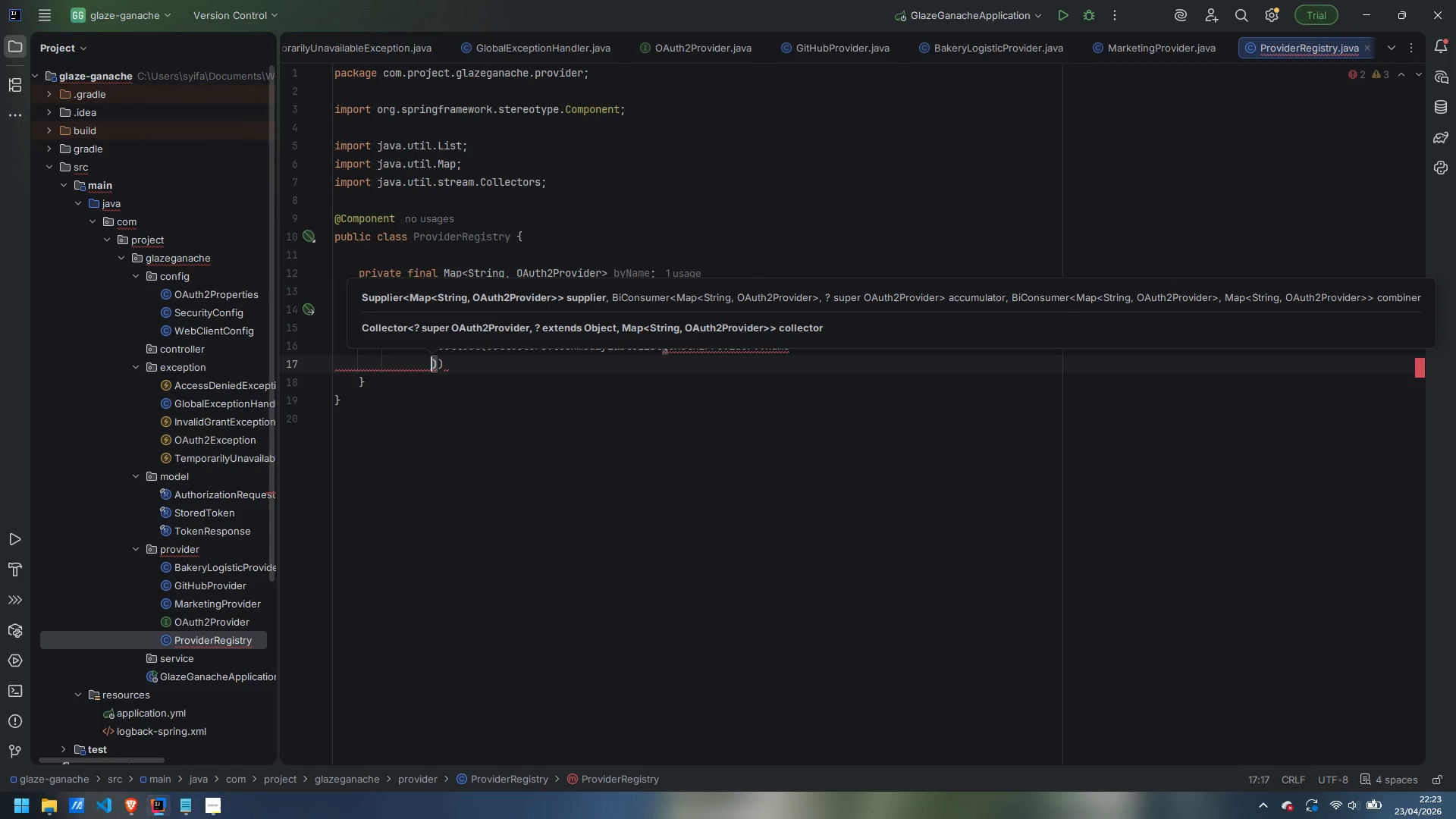 
key(Control+ControlLeft)
 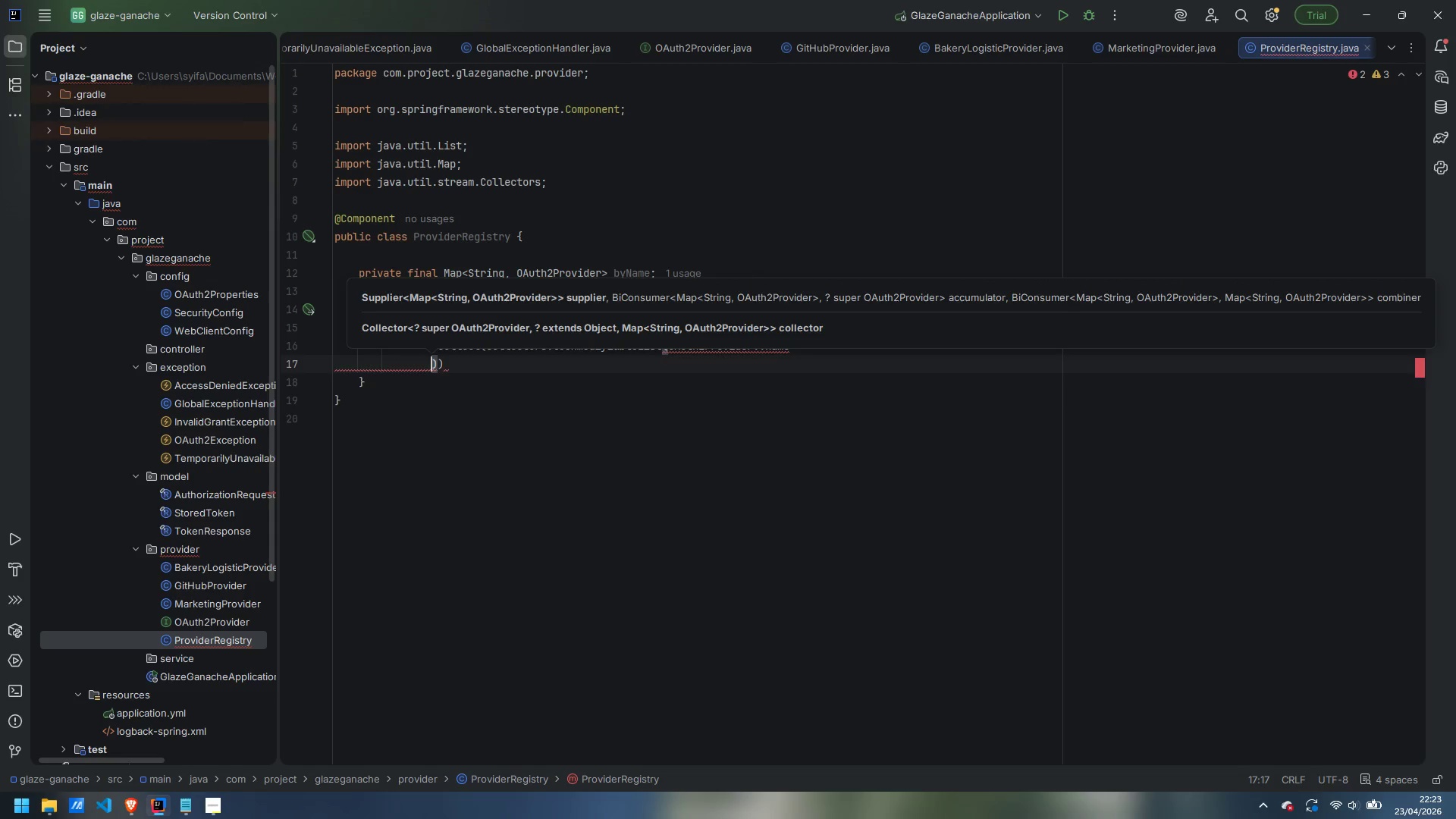 
key(Control+Z)
 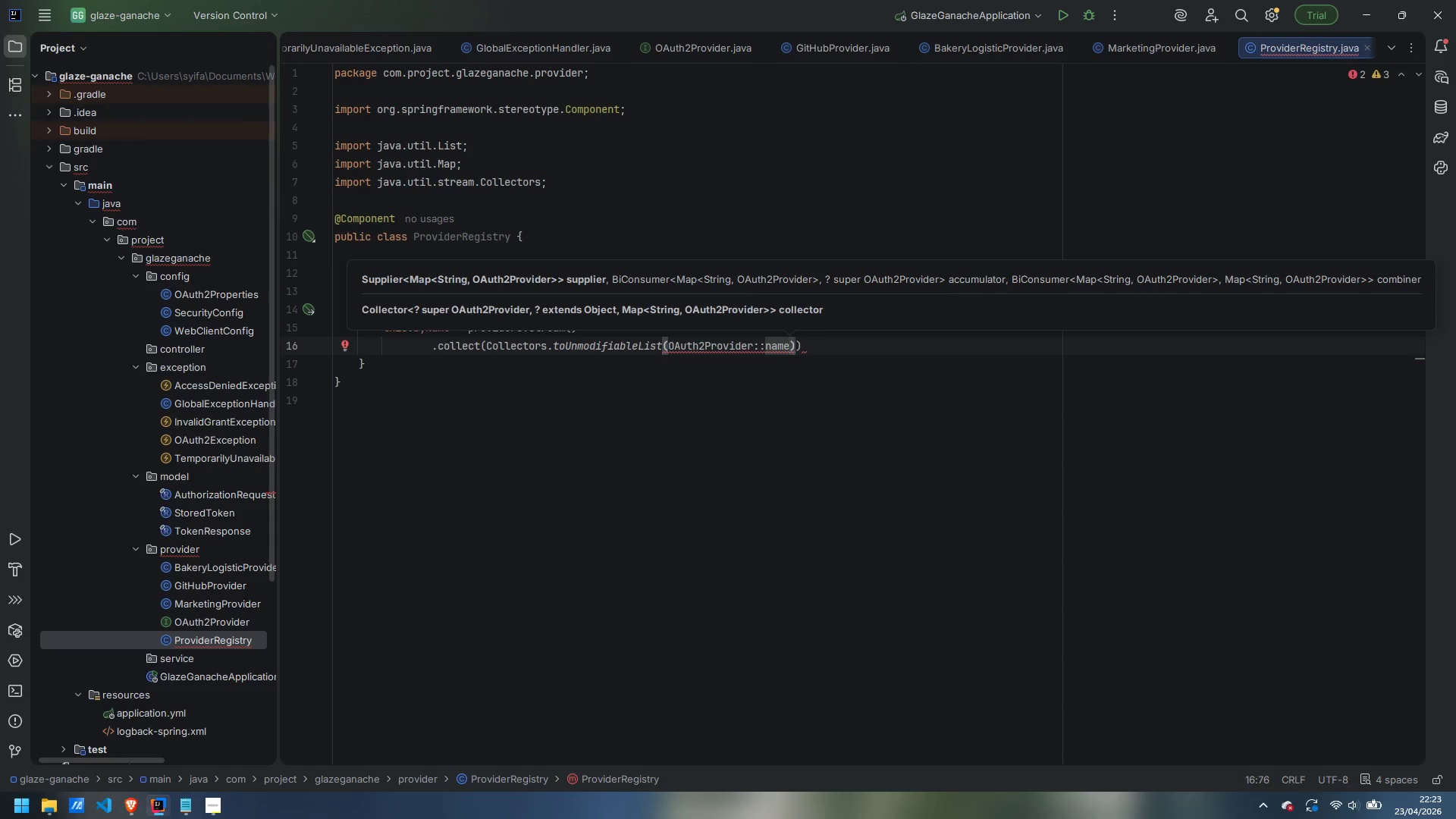 
type(, function )
key(Backspace)
type(.)
key(Backspace)
 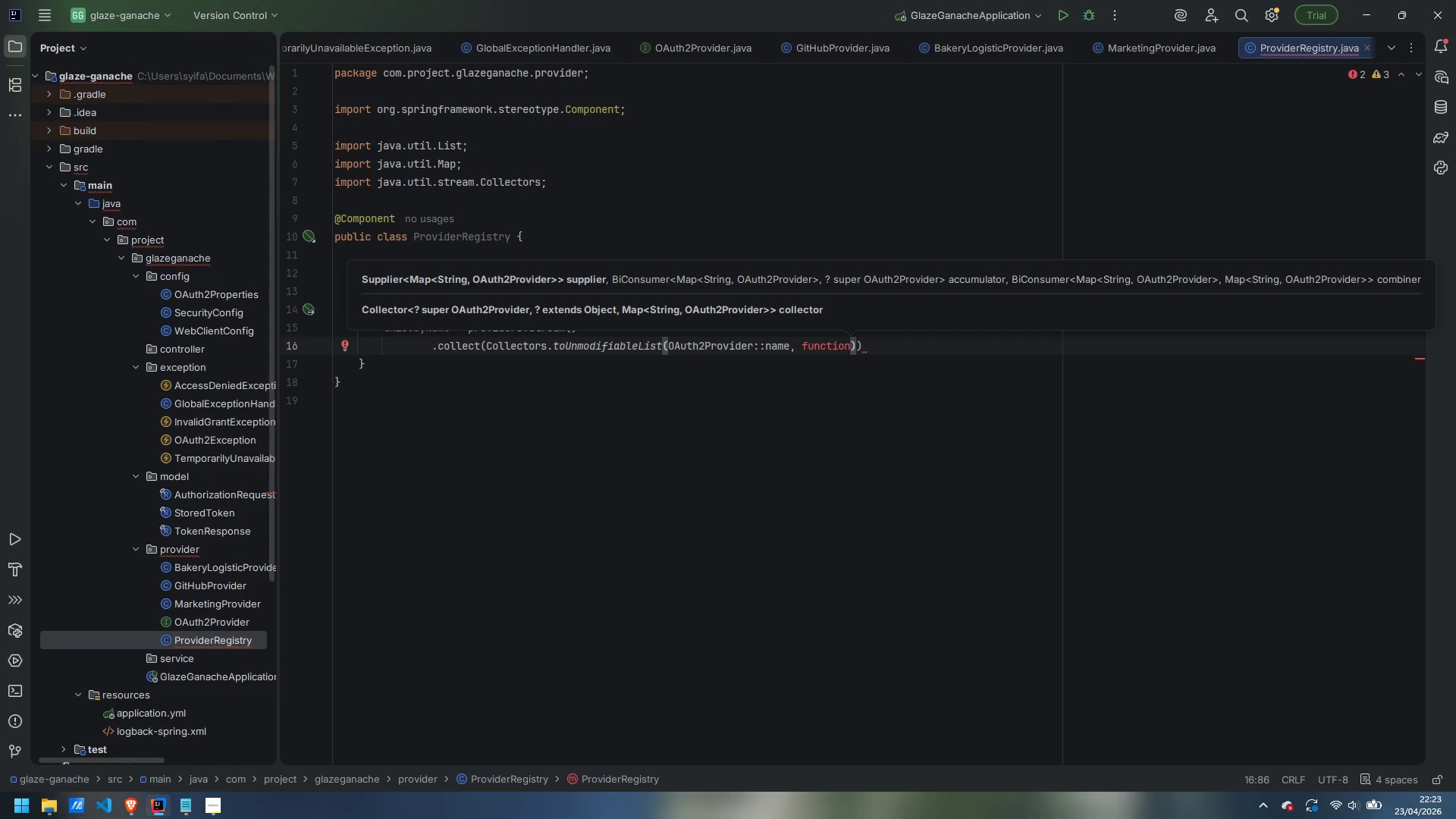 
key(Control+ArrowLeft)
 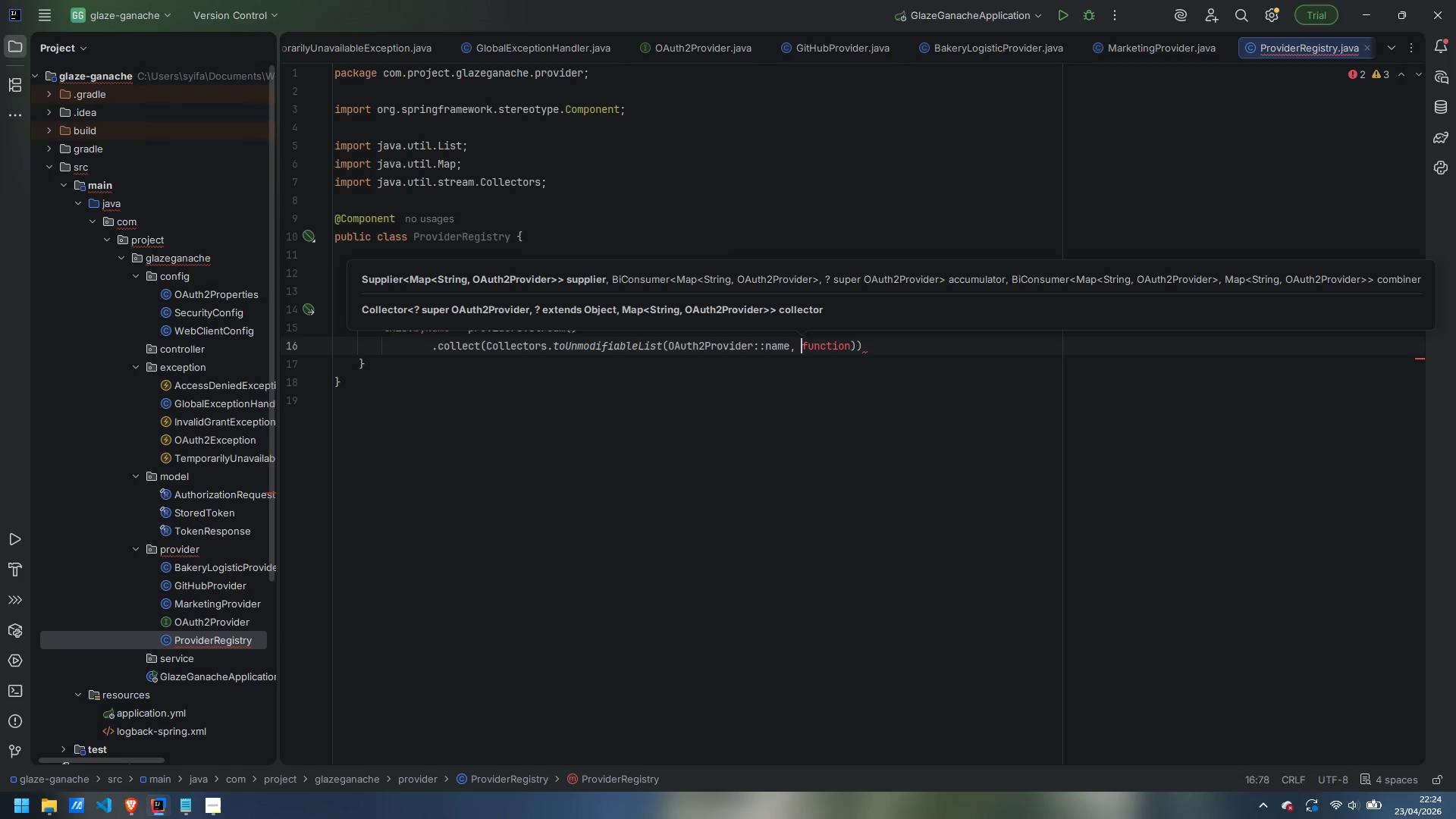 
key(Backspace)
 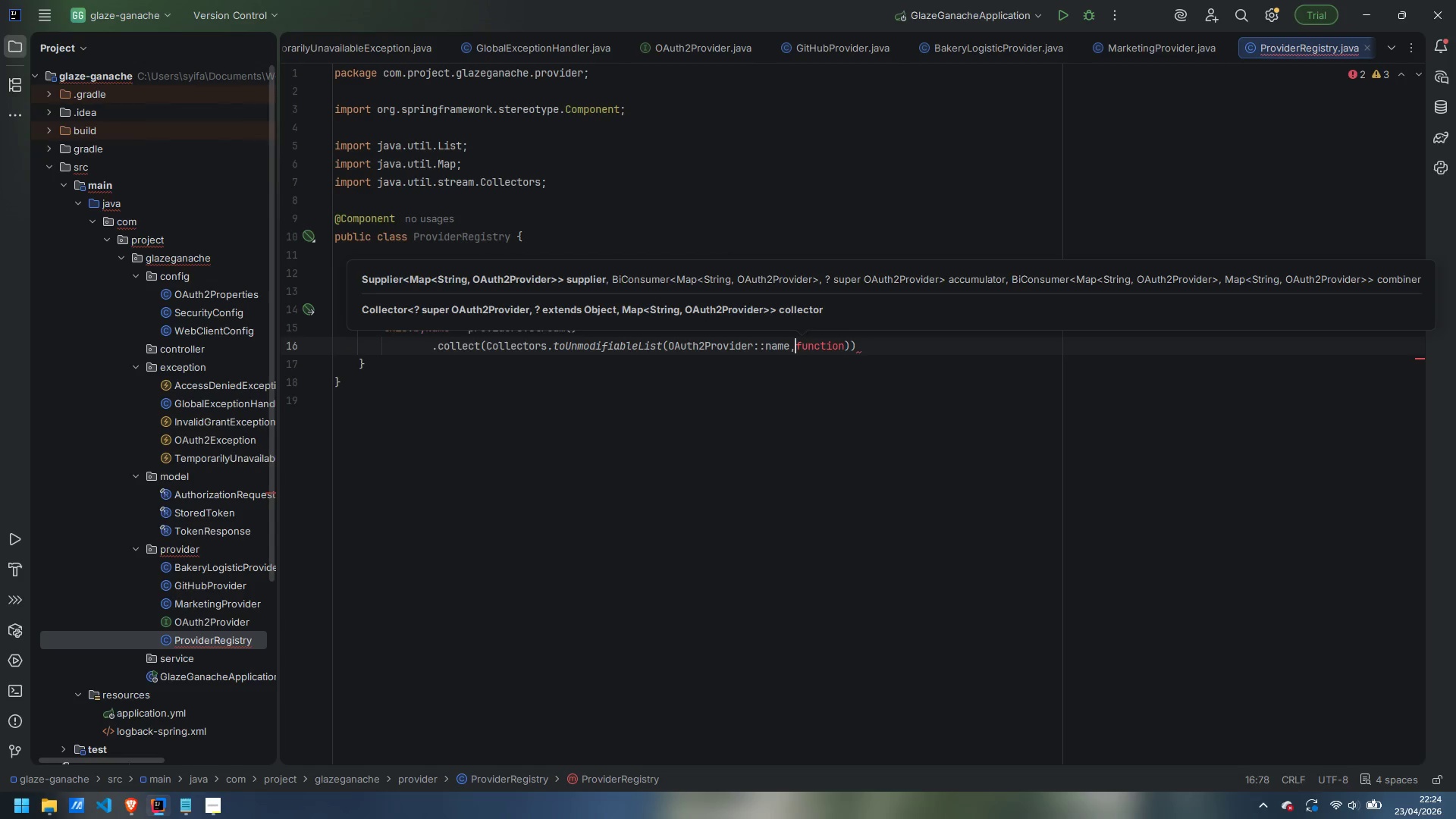 
key(Shift+ShiftLeft)
 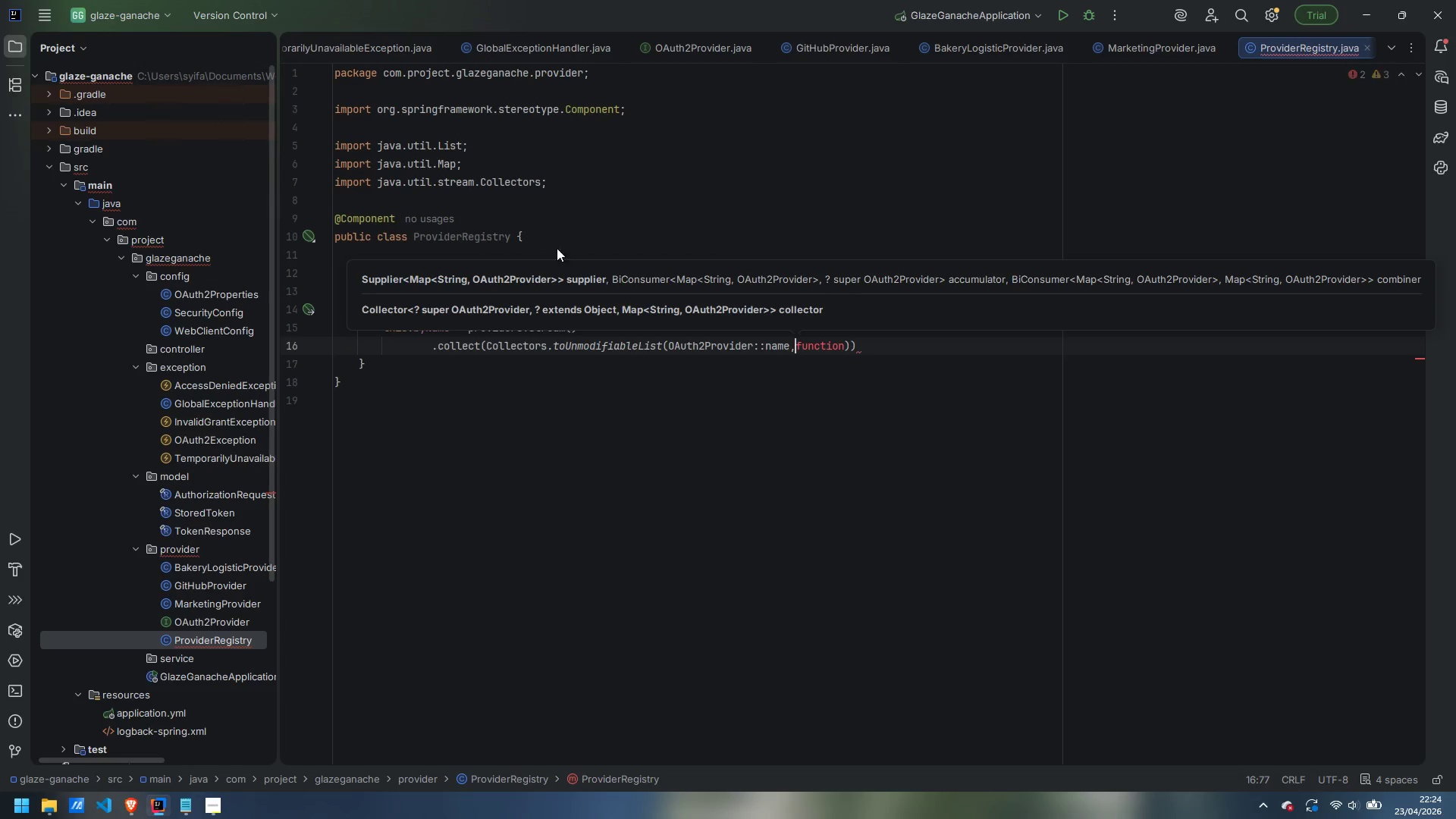 
key(Shift+F)
 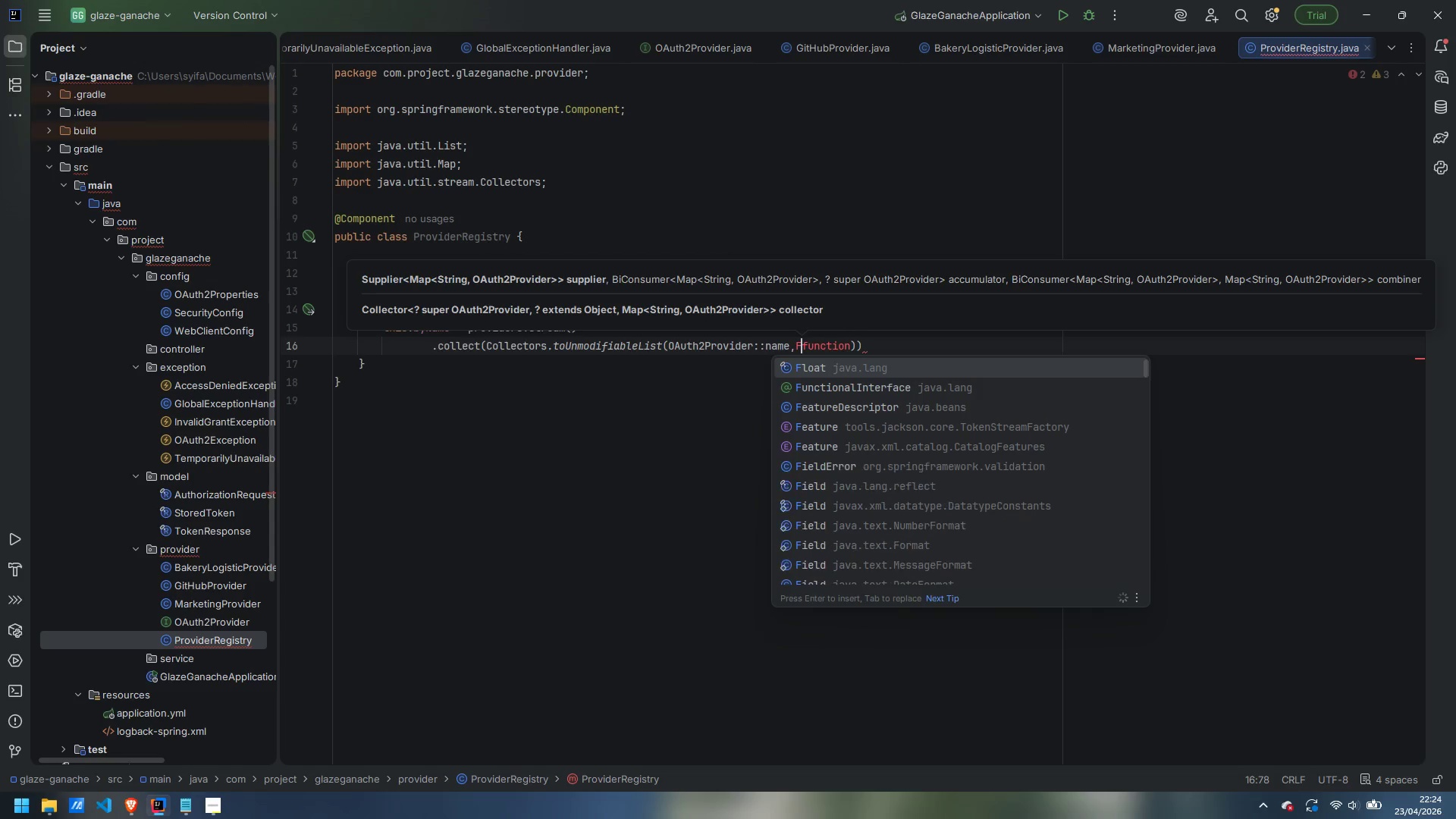 
key(Home)
 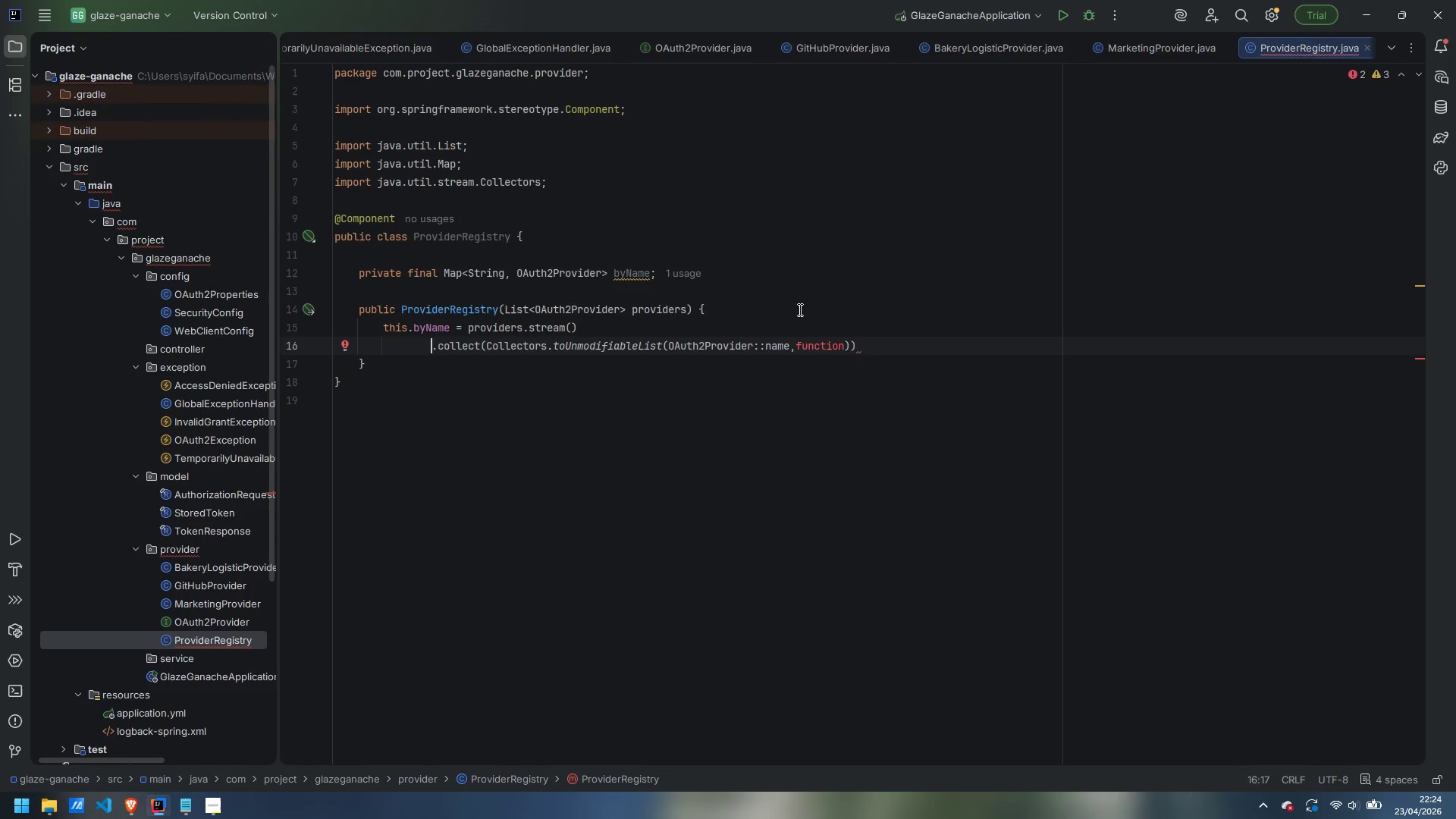 
key(Backspace)
 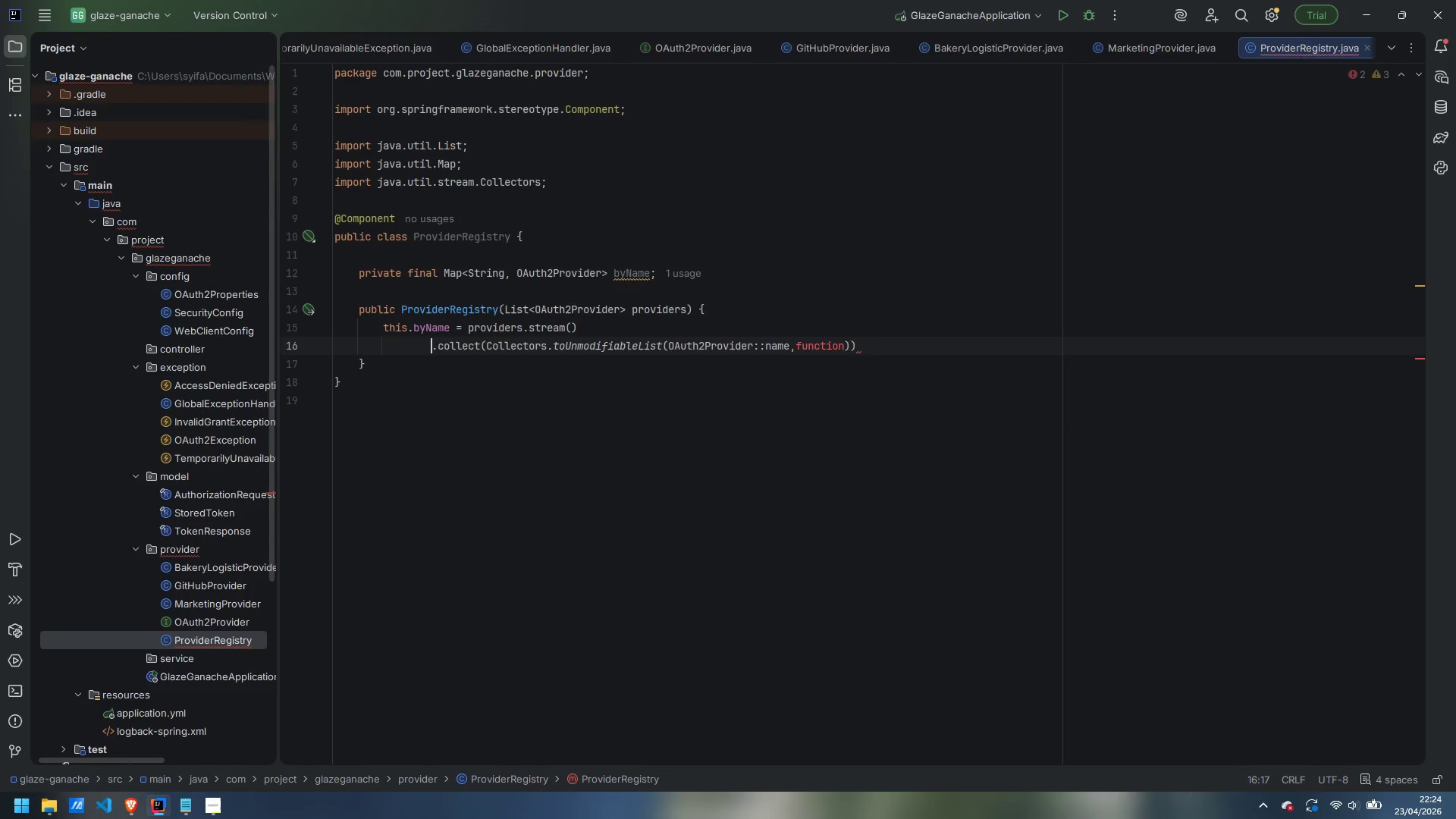 
left_click([795, 344])
 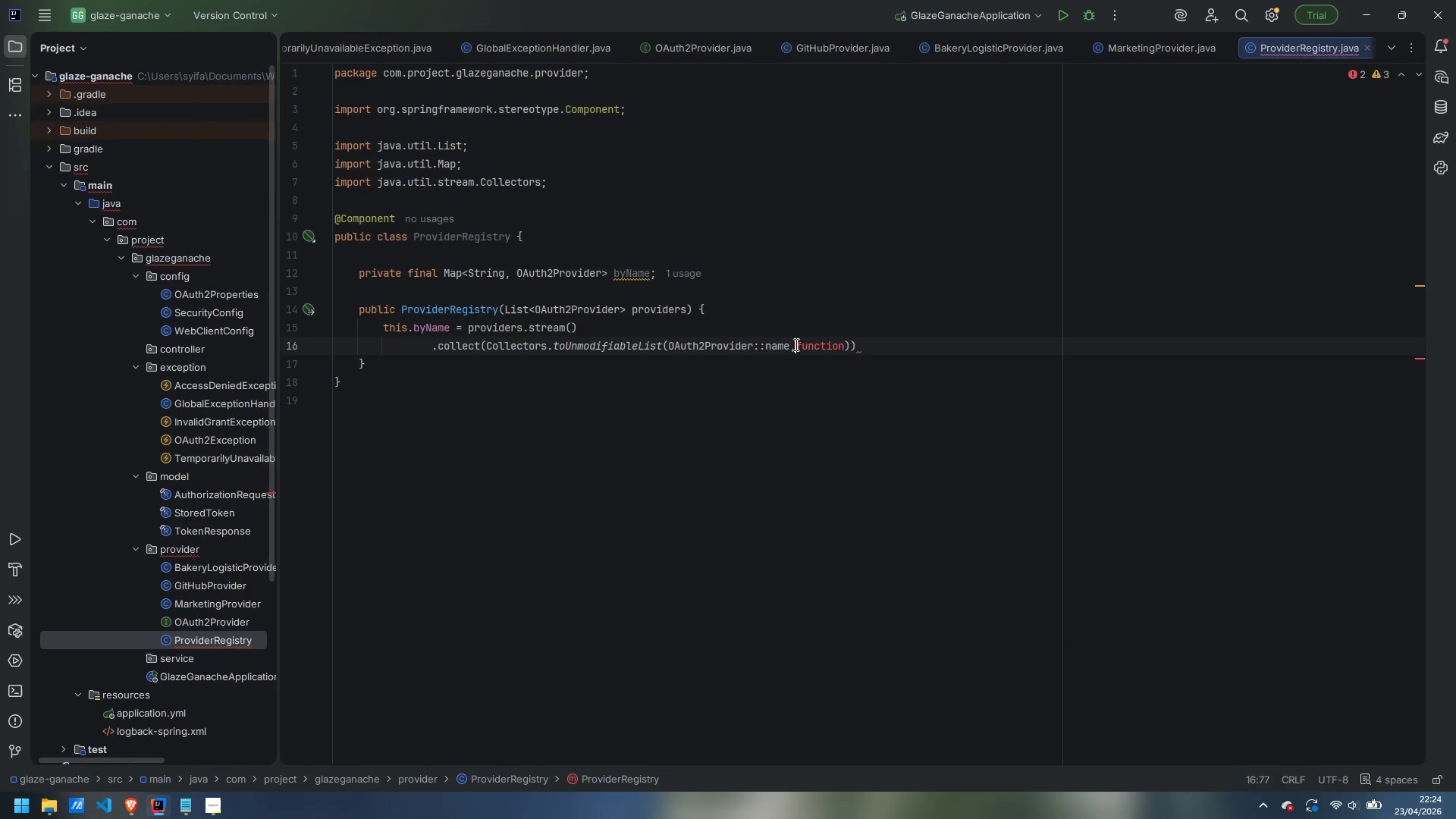 
key(Space)
 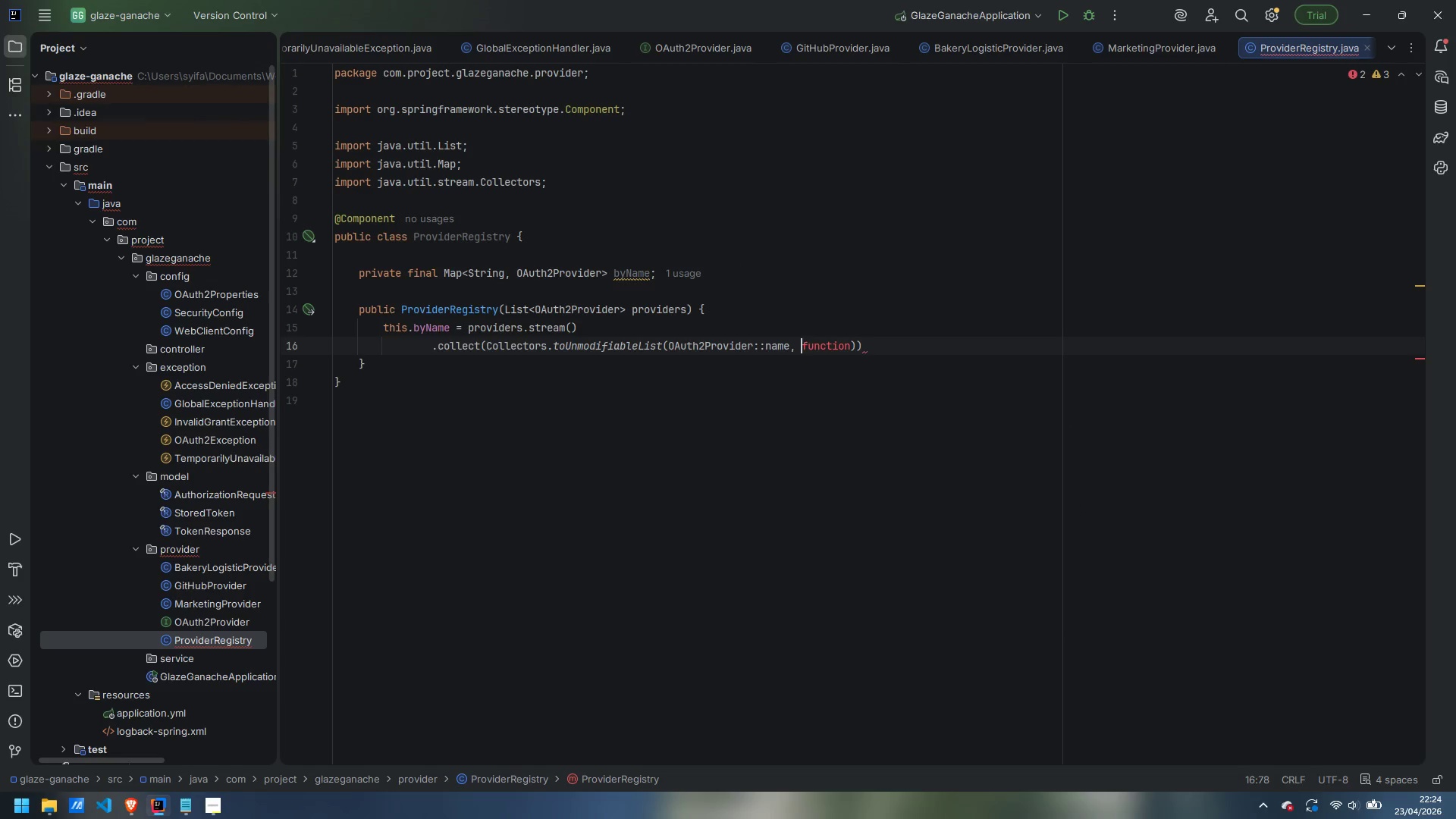 
key(Shift+ShiftLeft)
 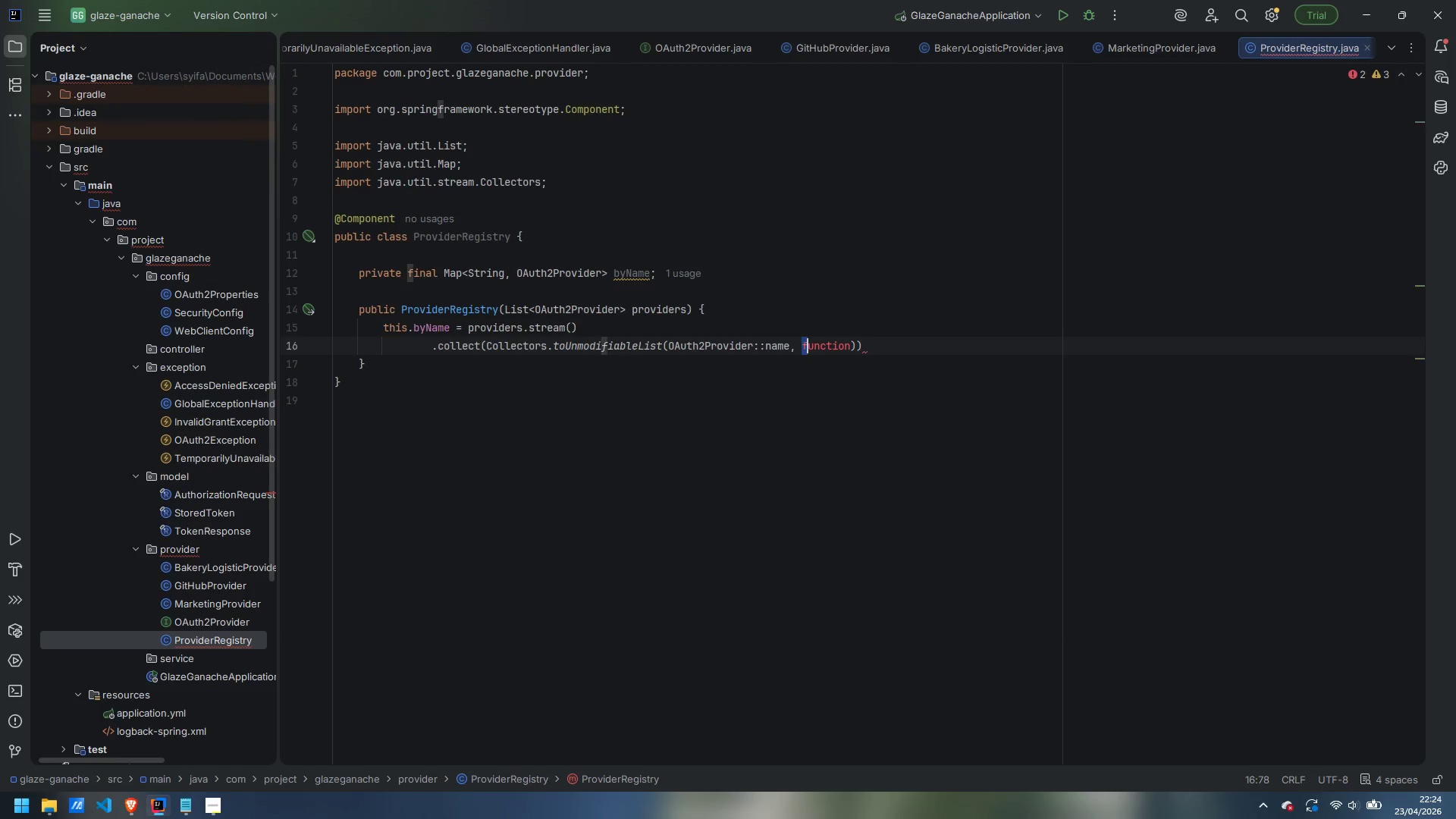 
key(Shift+ArrowRight)
 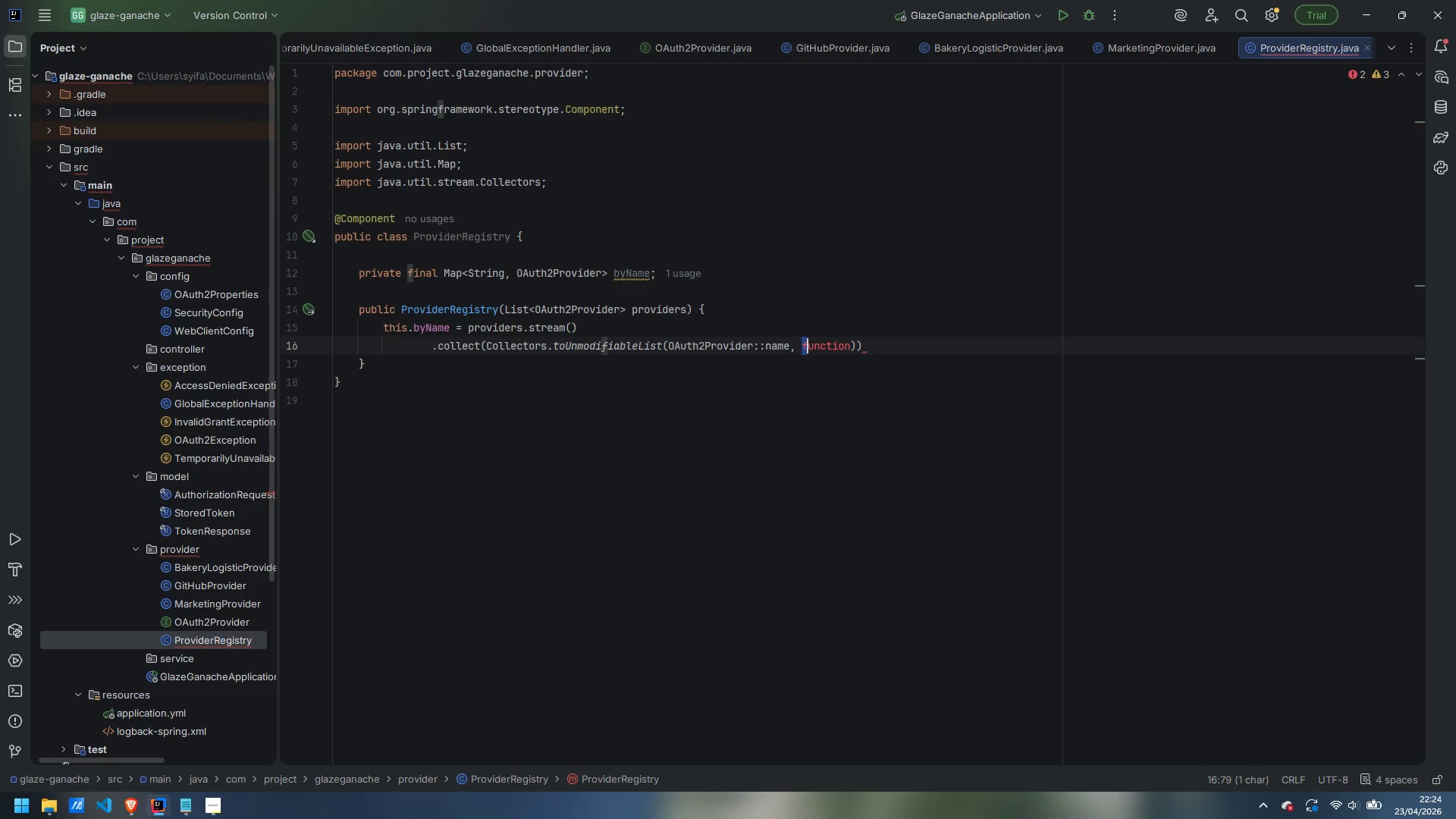 
key(Shift+ShiftLeft)
 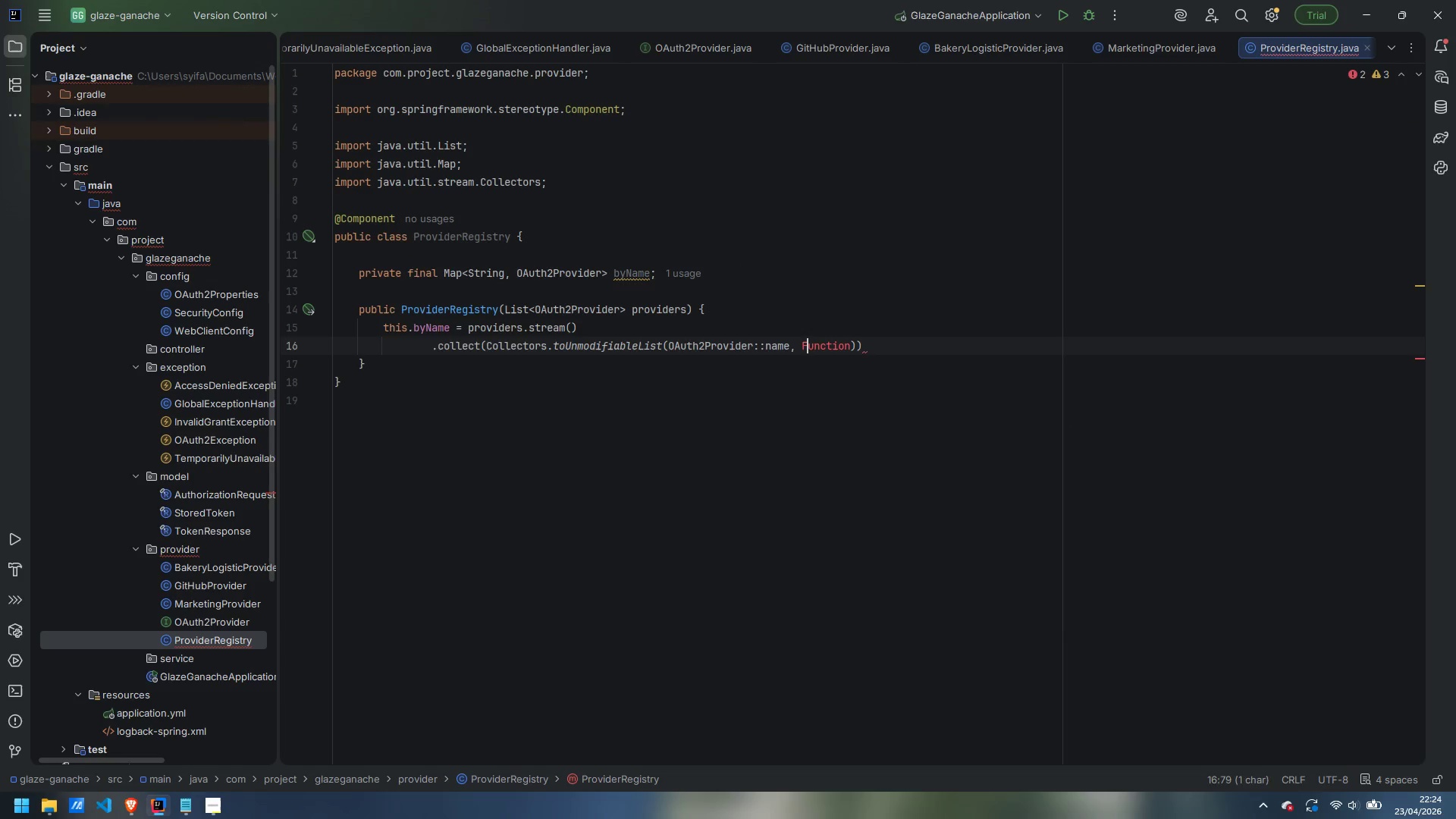 
key(Shift+F)
 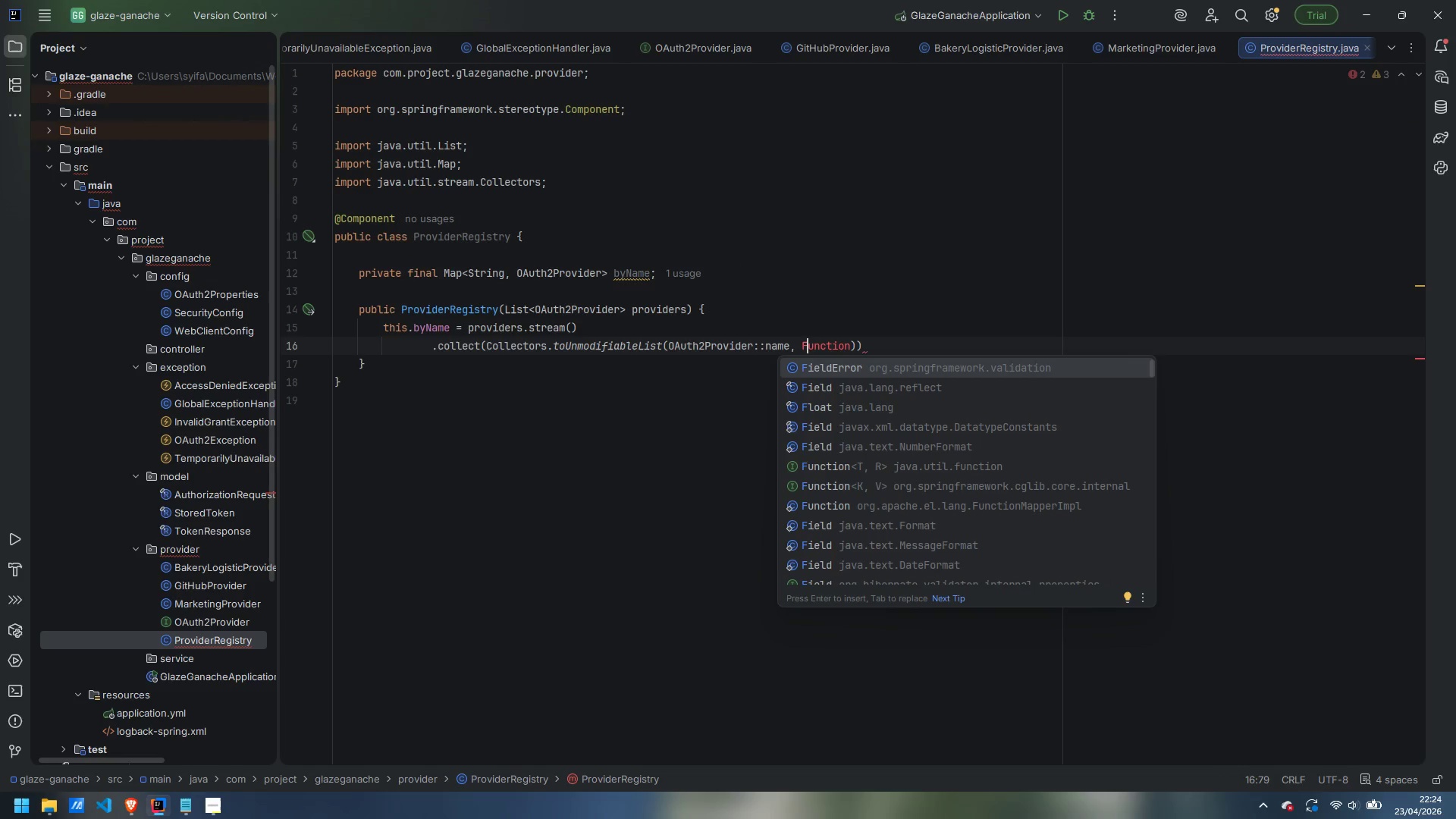 
key(ArrowRight)
 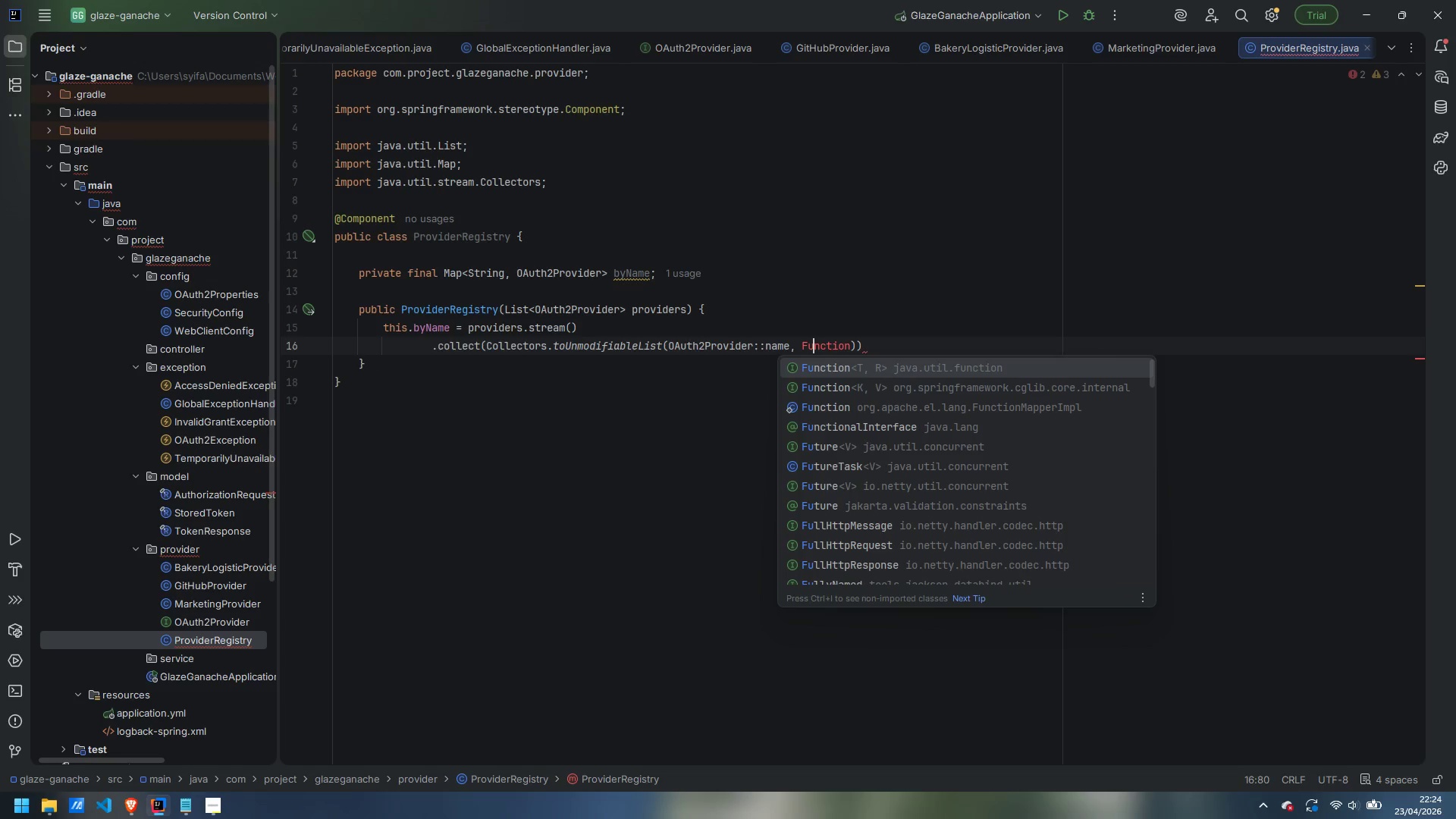 
key(ArrowRight)
 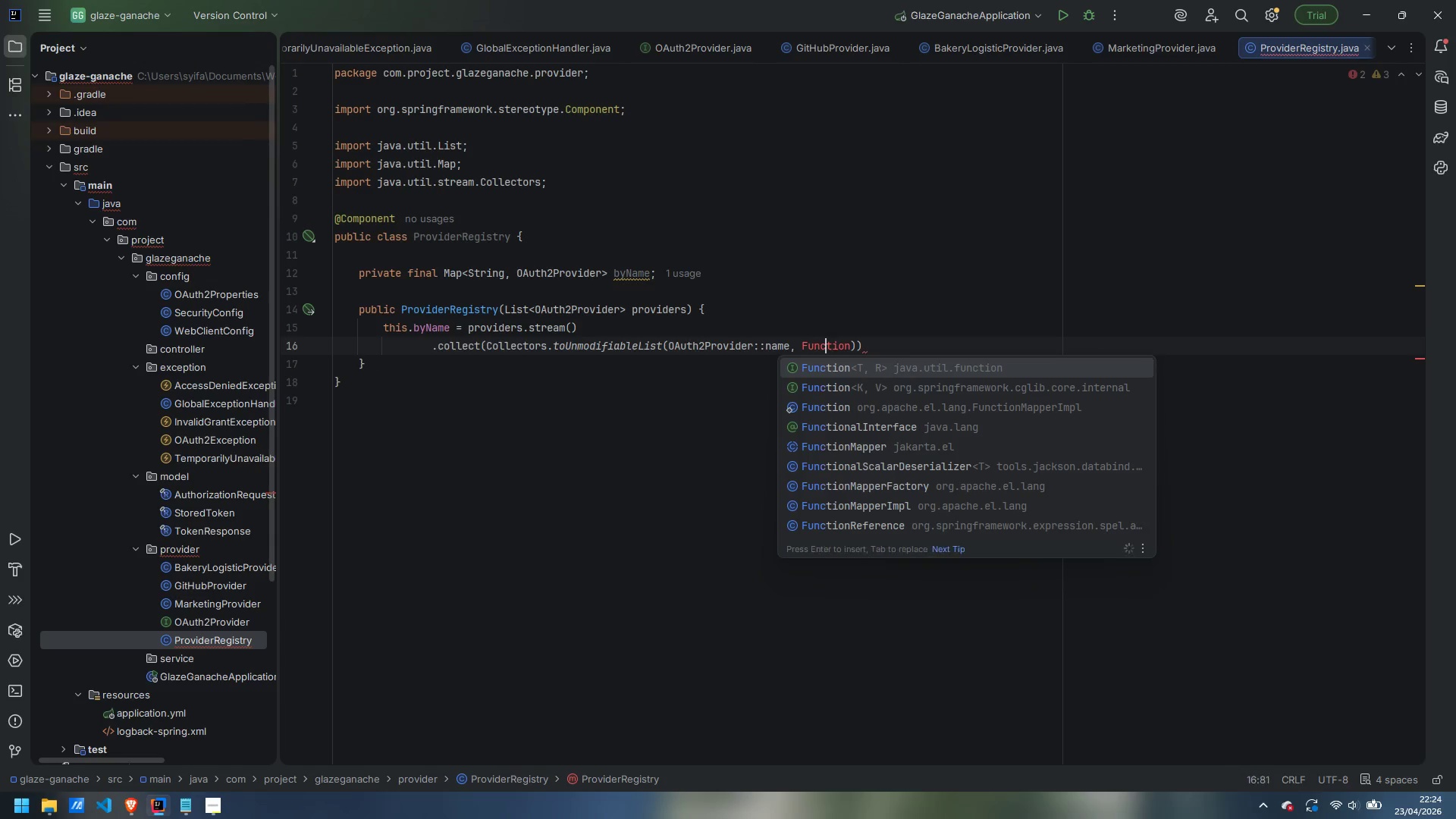 
key(ArrowRight)
 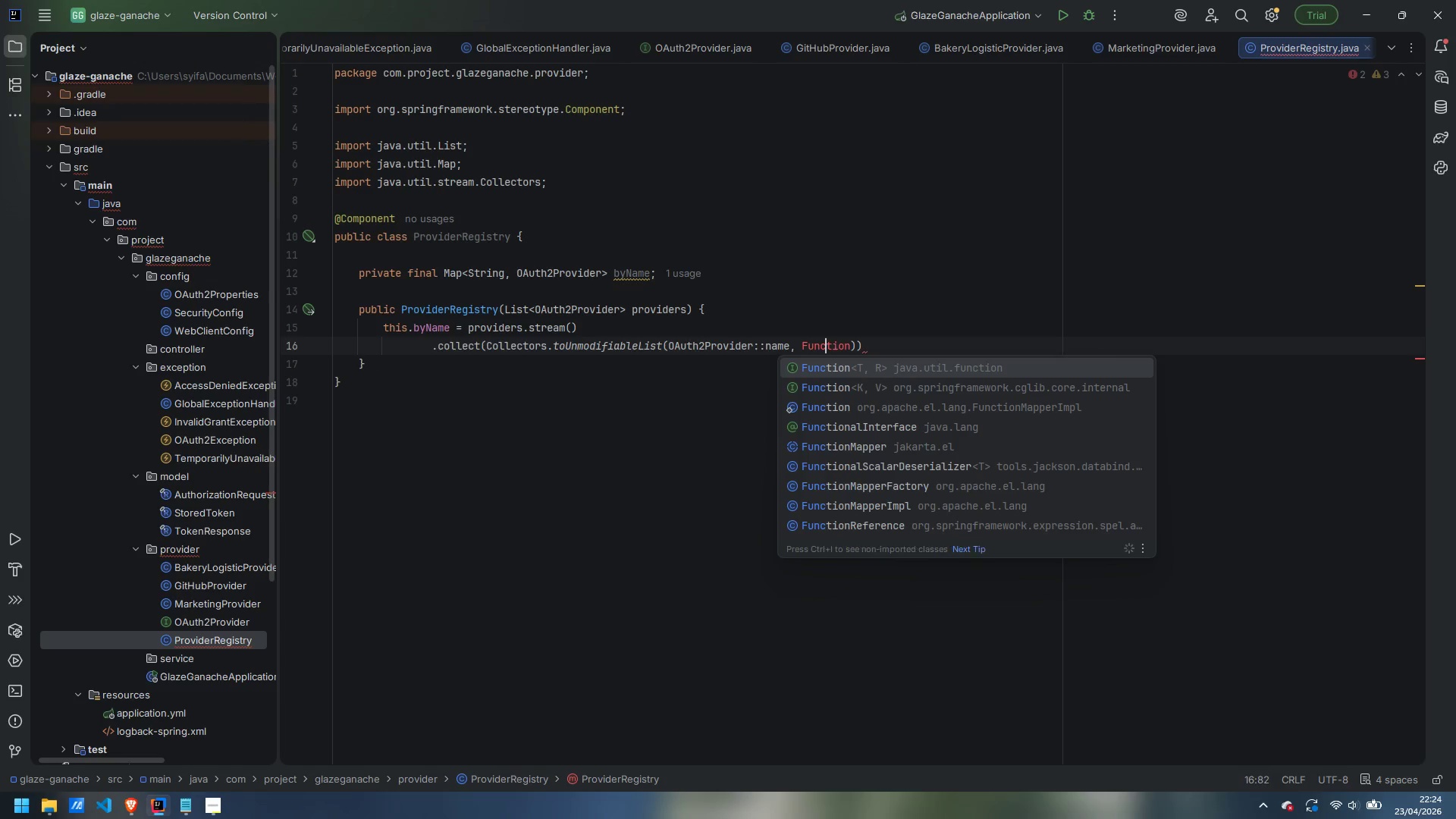 
key(ArrowRight)
 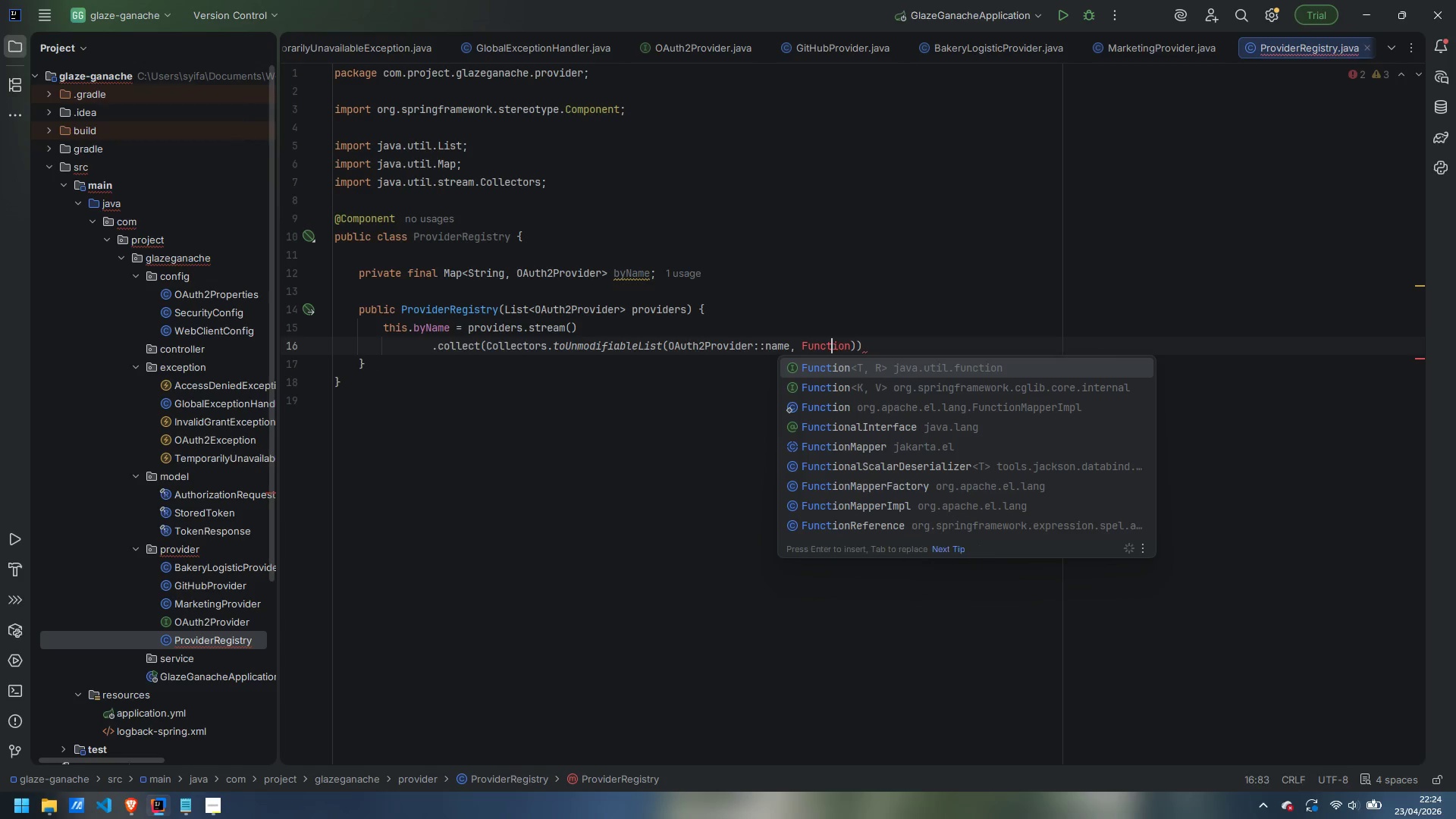 
key(ArrowRight)
 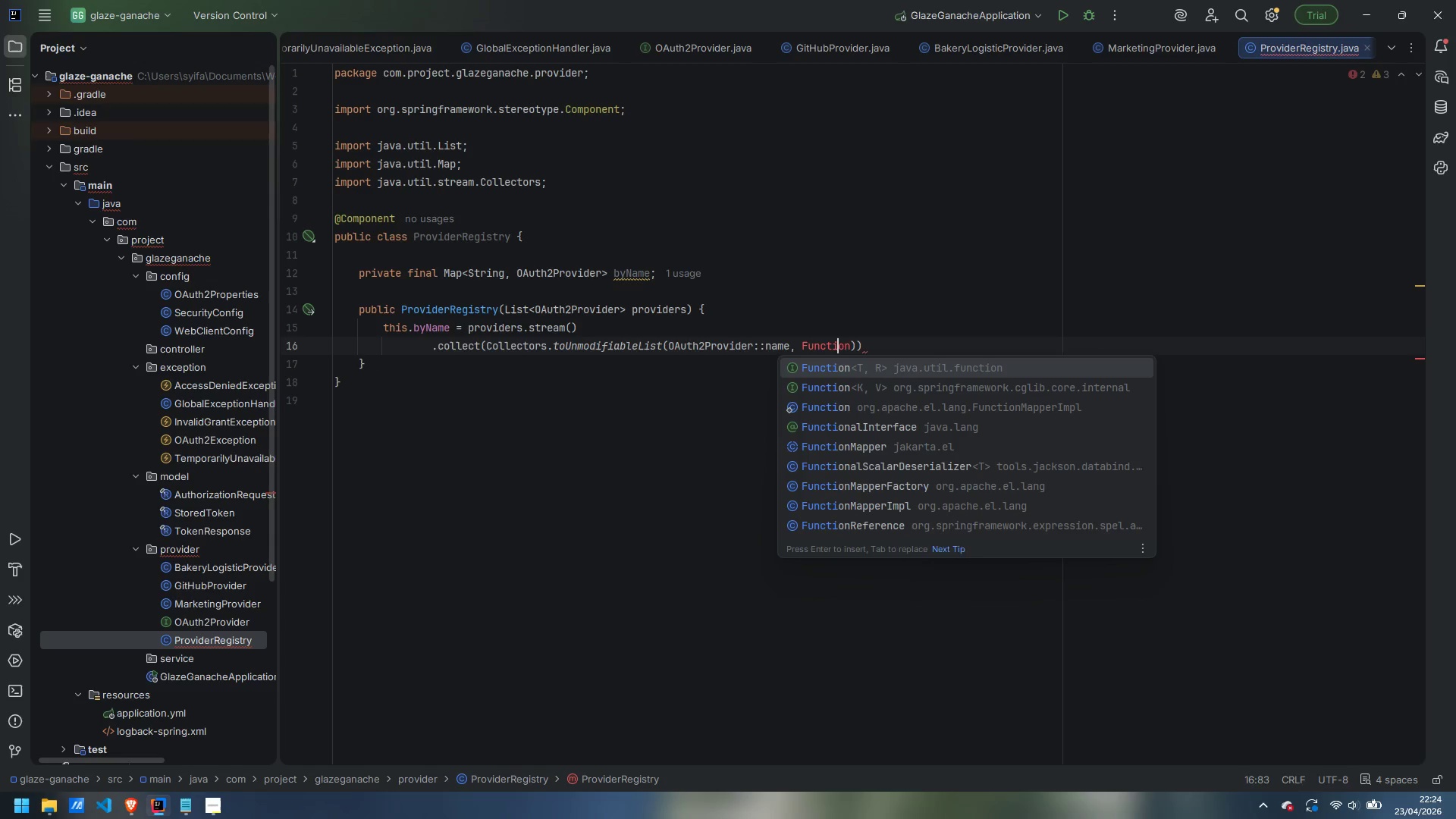 
key(ArrowRight)
 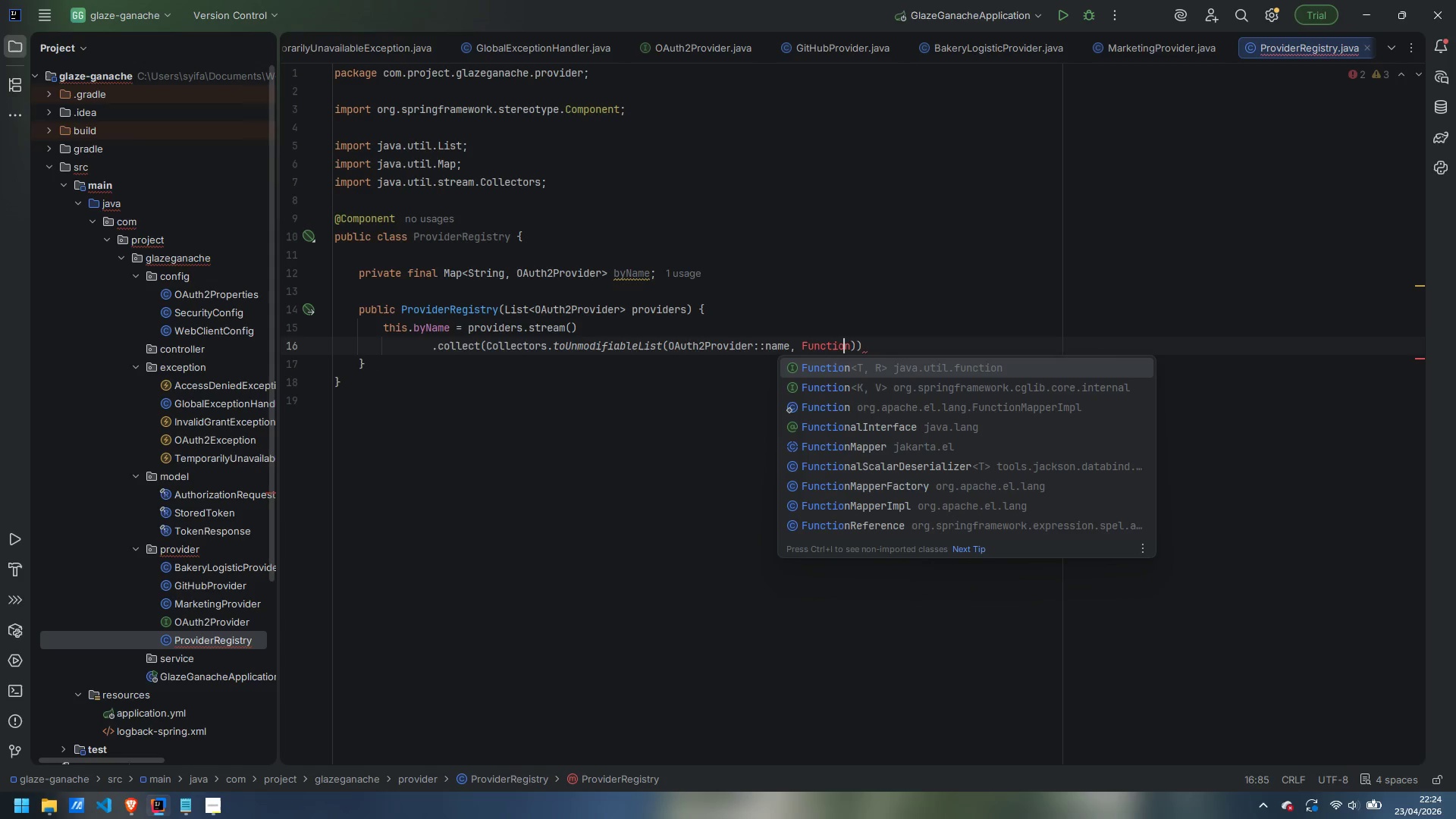 
key(ArrowRight)
 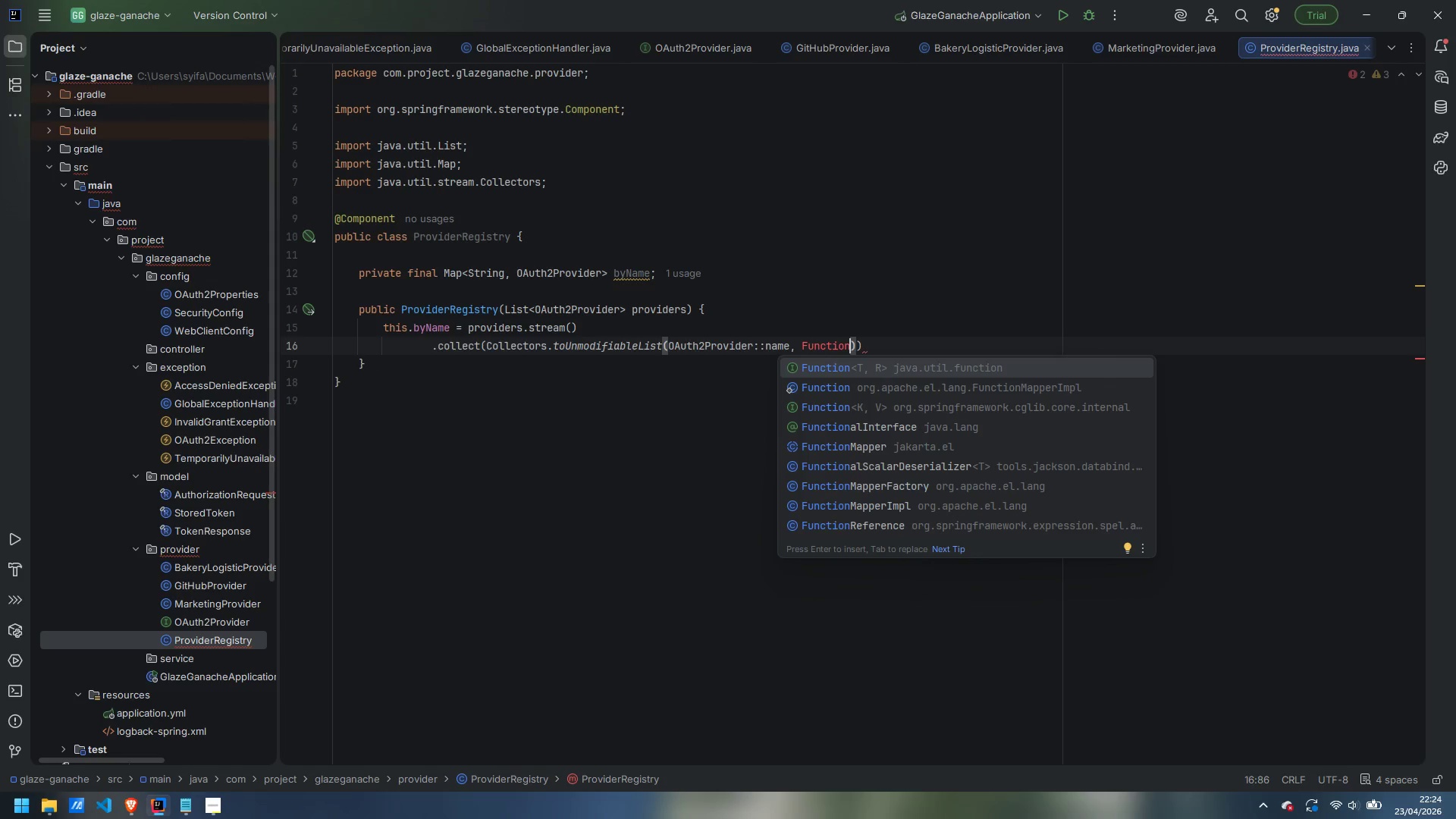 
key(ArrowUp)
 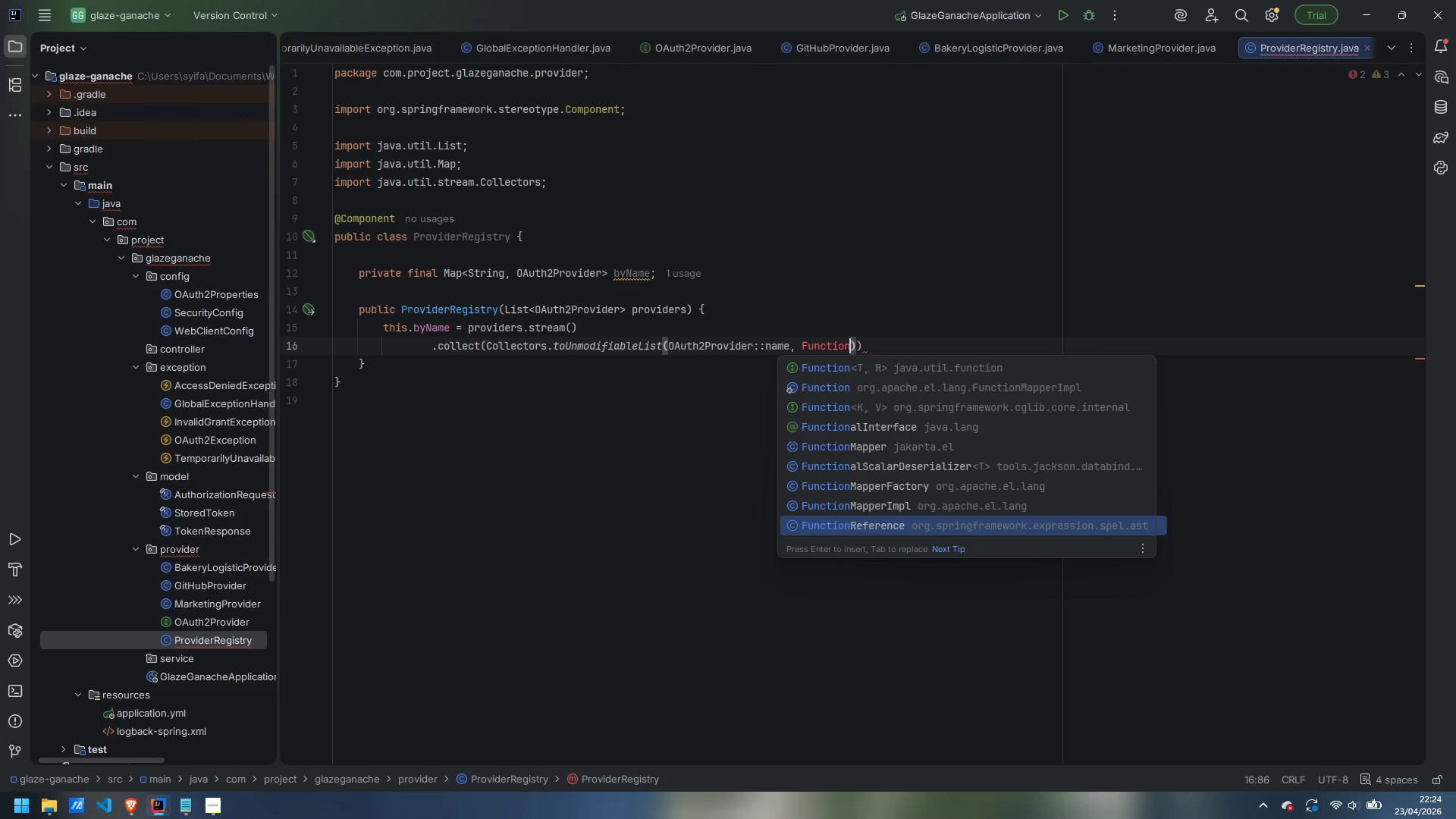 
key(ArrowDown)
 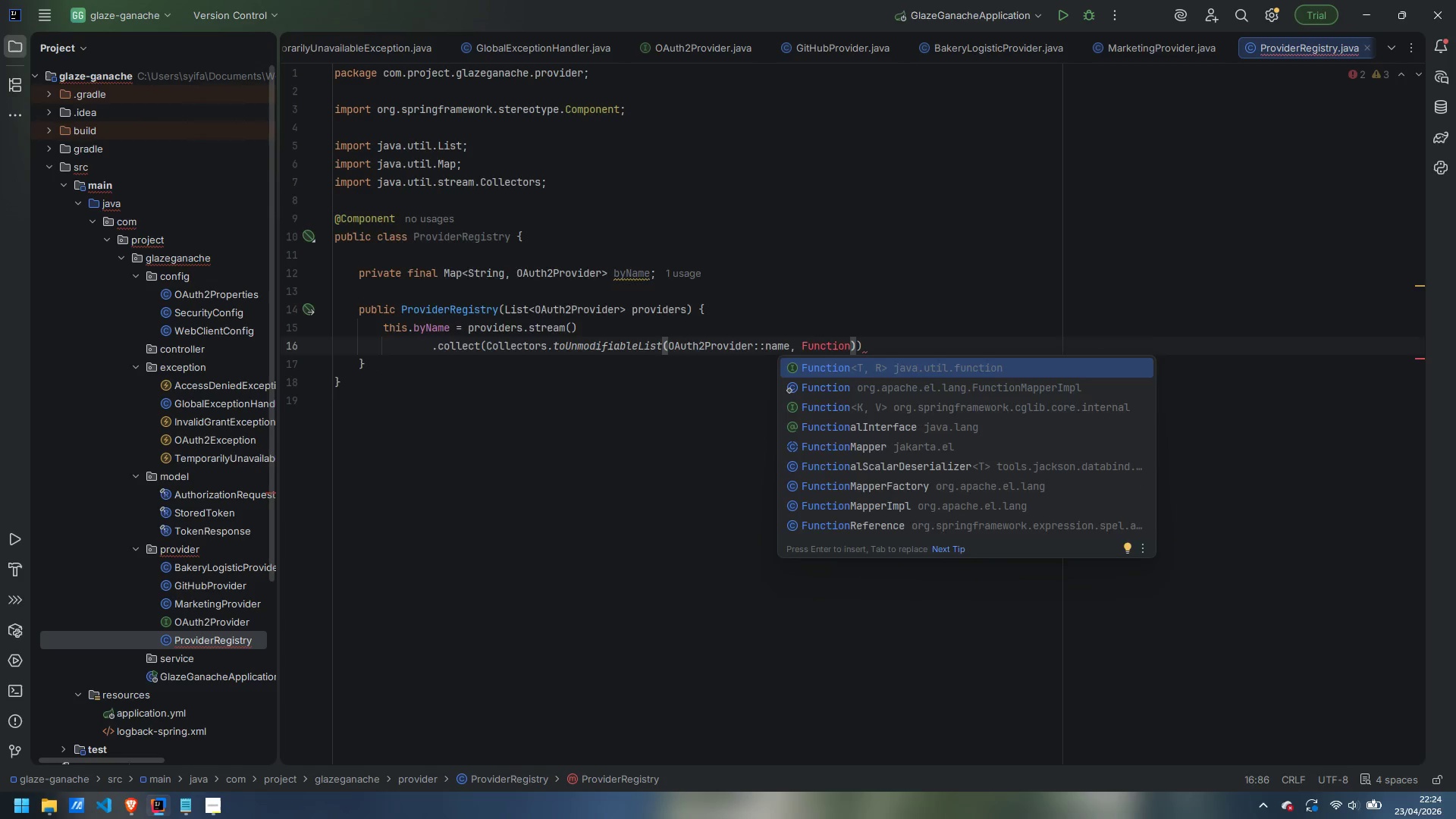 
key(Enter)
 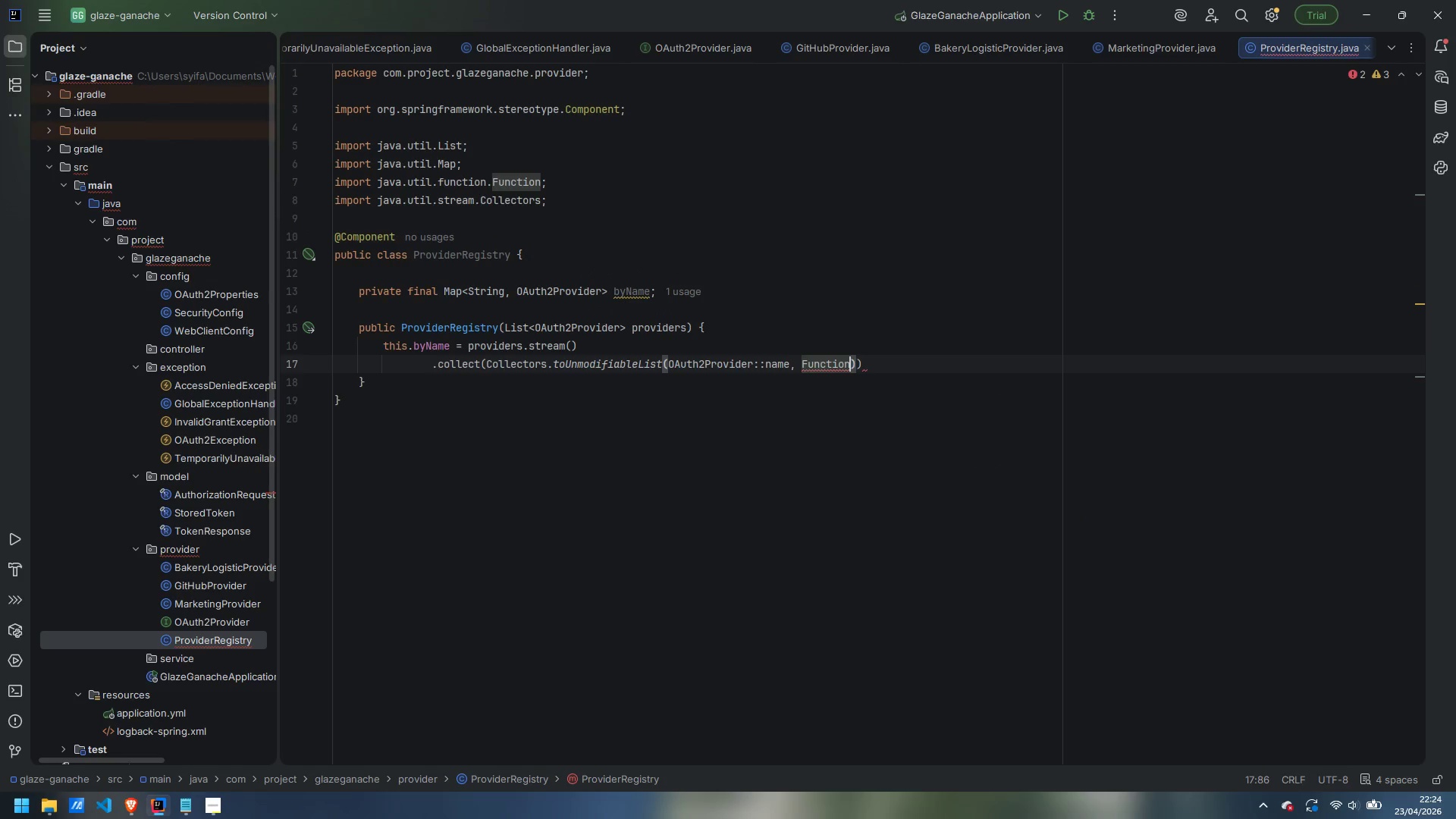 
type(.identity())
 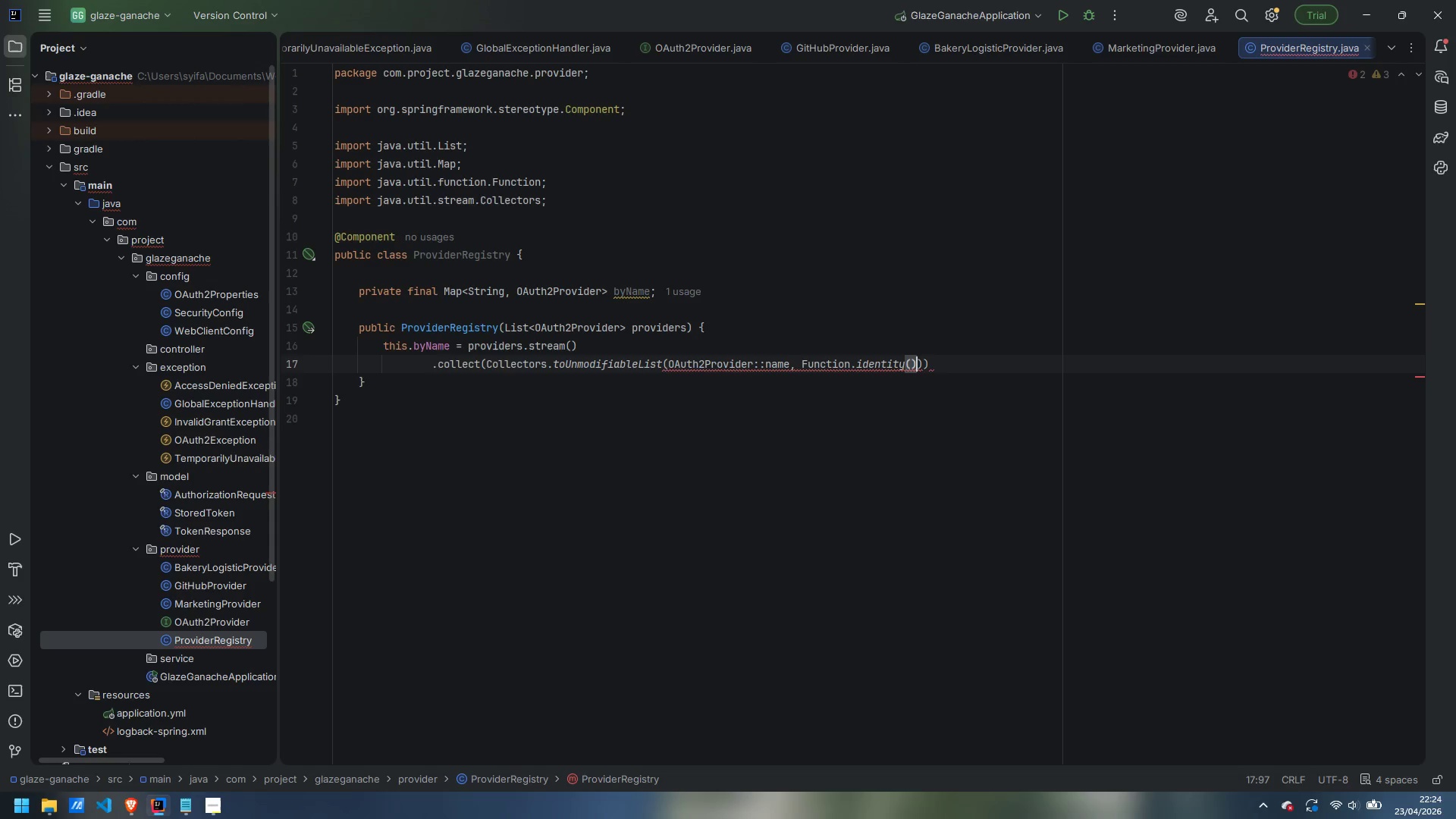 
key(ArrowRight)
 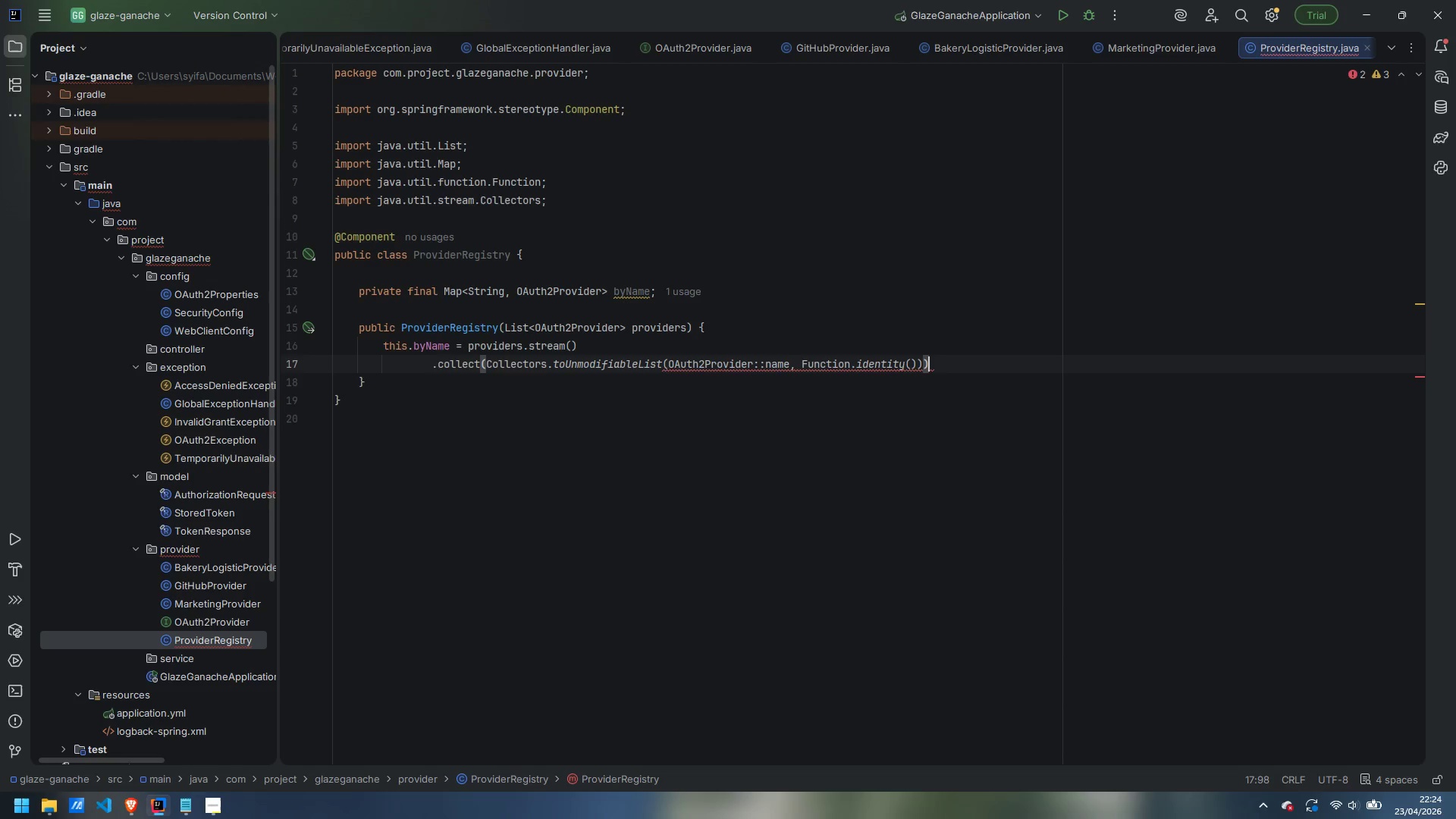 
key(ArrowRight)
 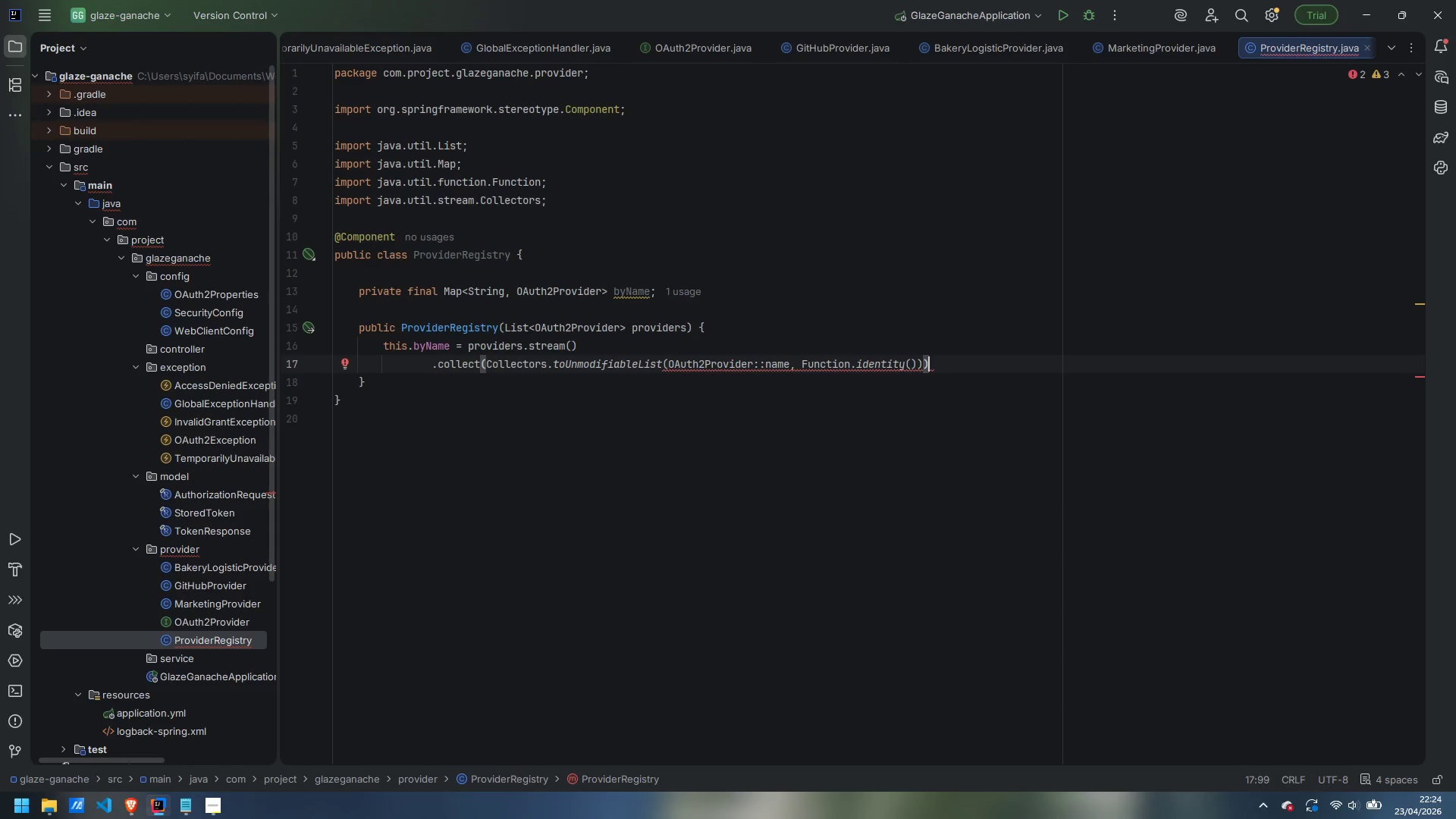 
key(Semicolon)
 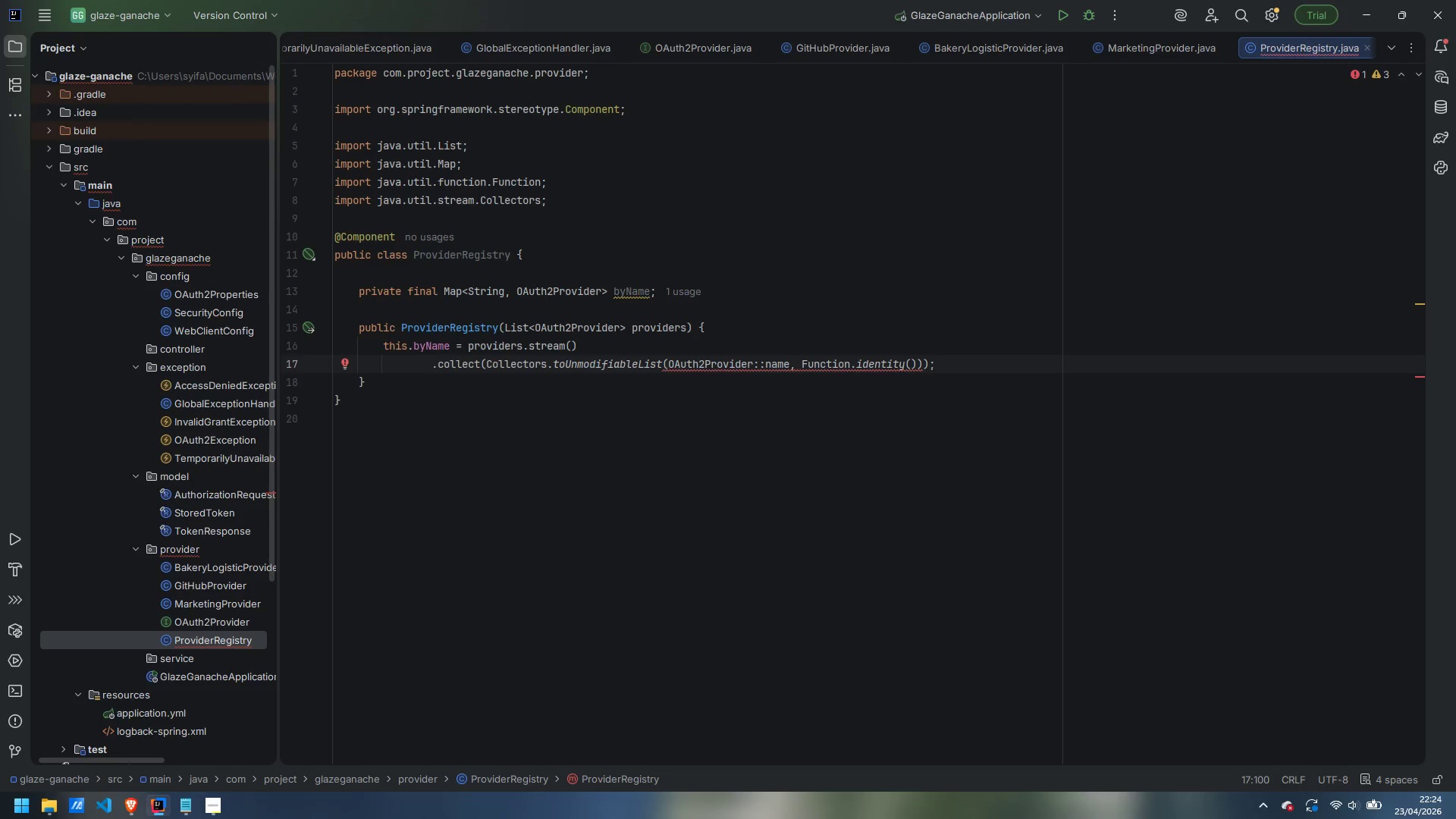 
mouse_move([791, 362])
 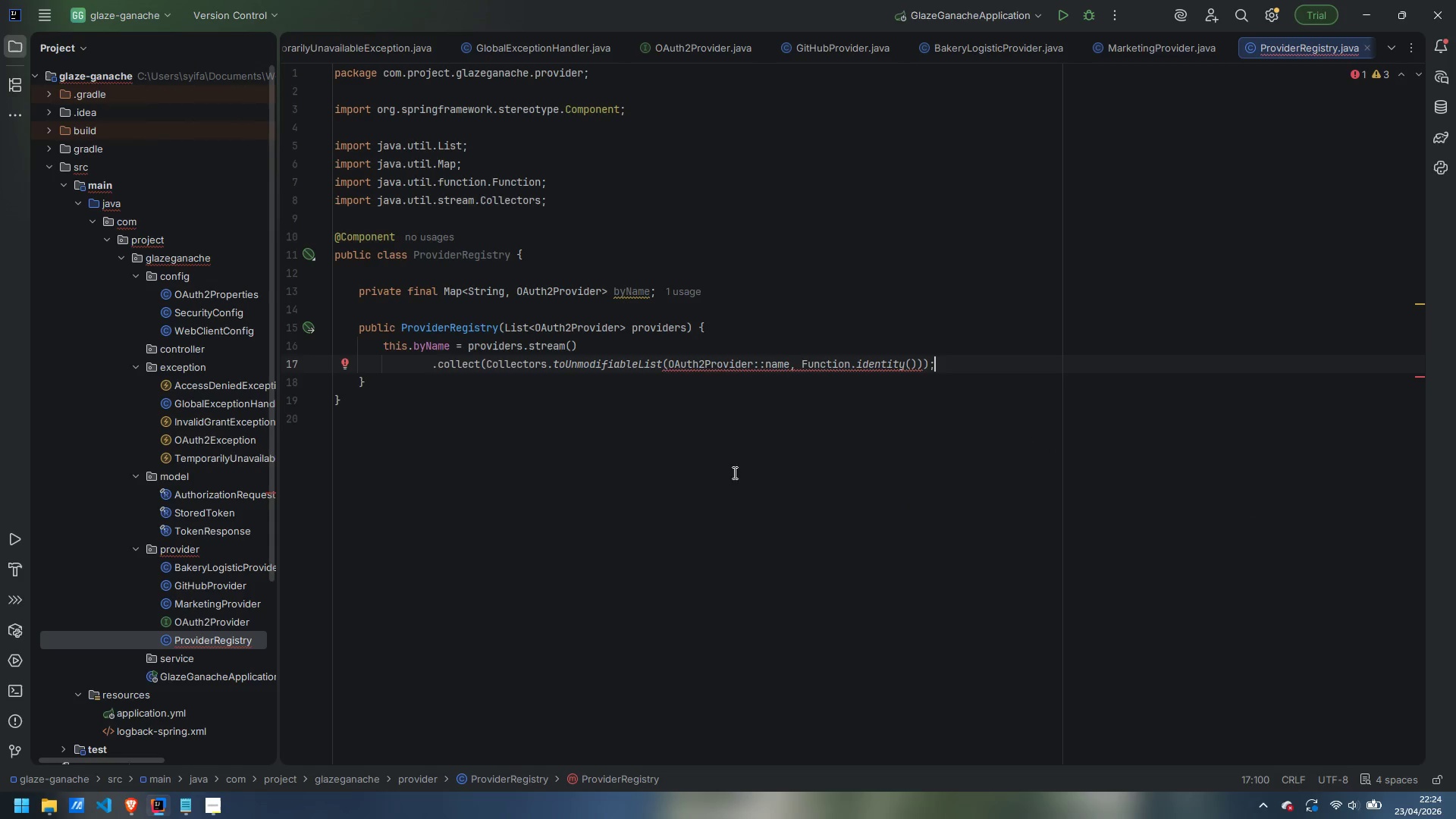 
mouse_move([758, 369])
 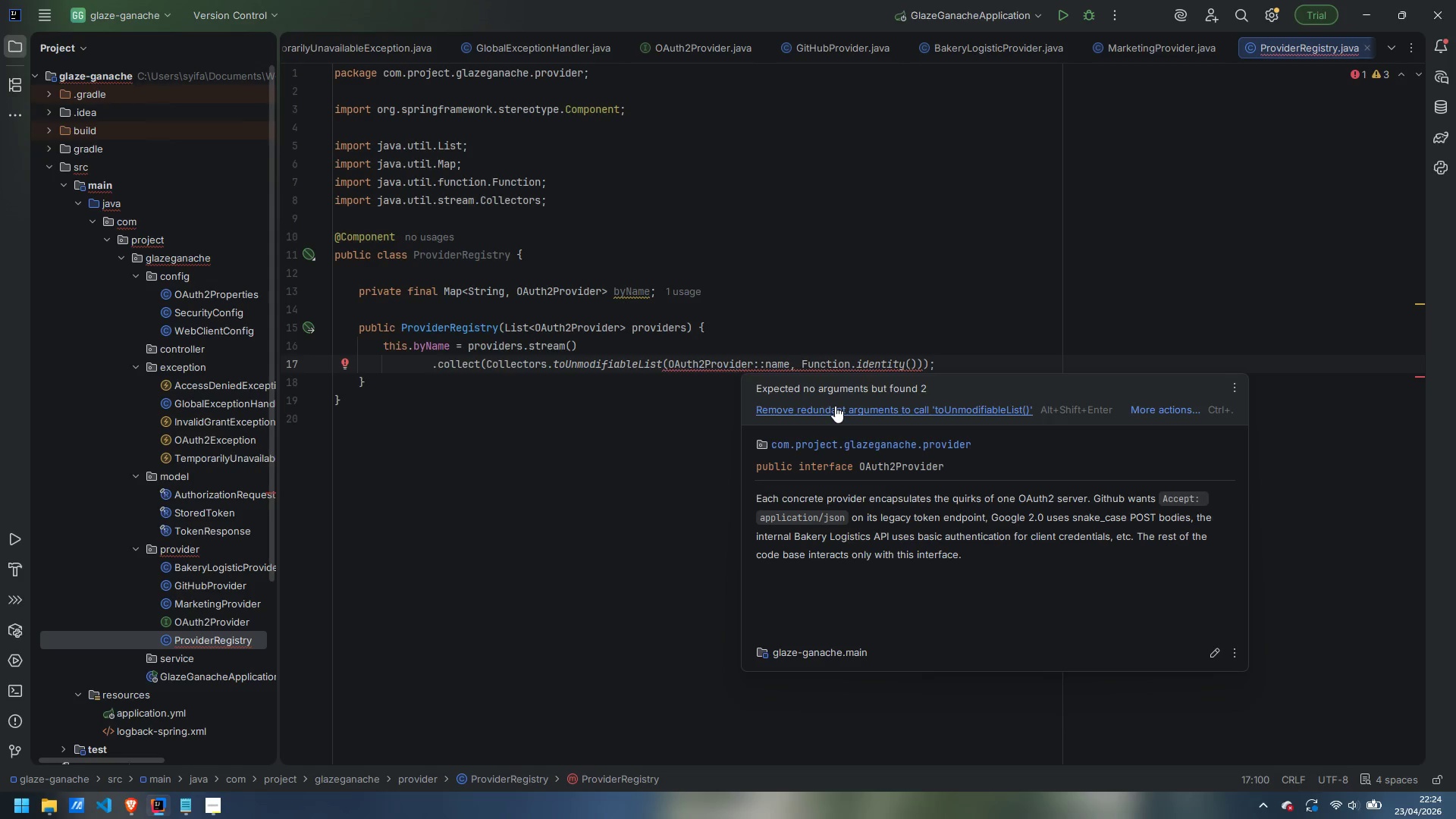 
left_click([835, 406])
 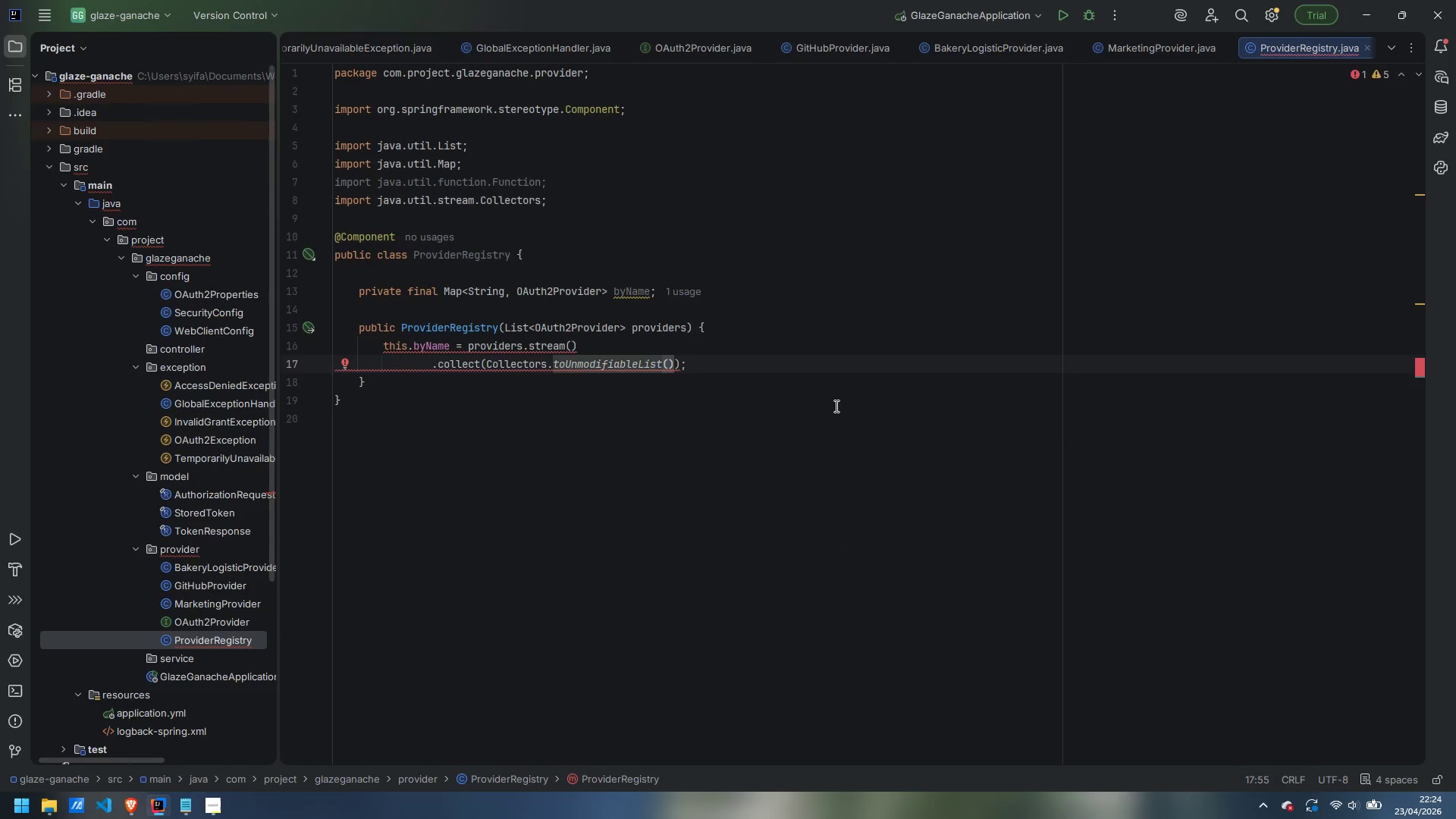 
mouse_move([585, 380])
 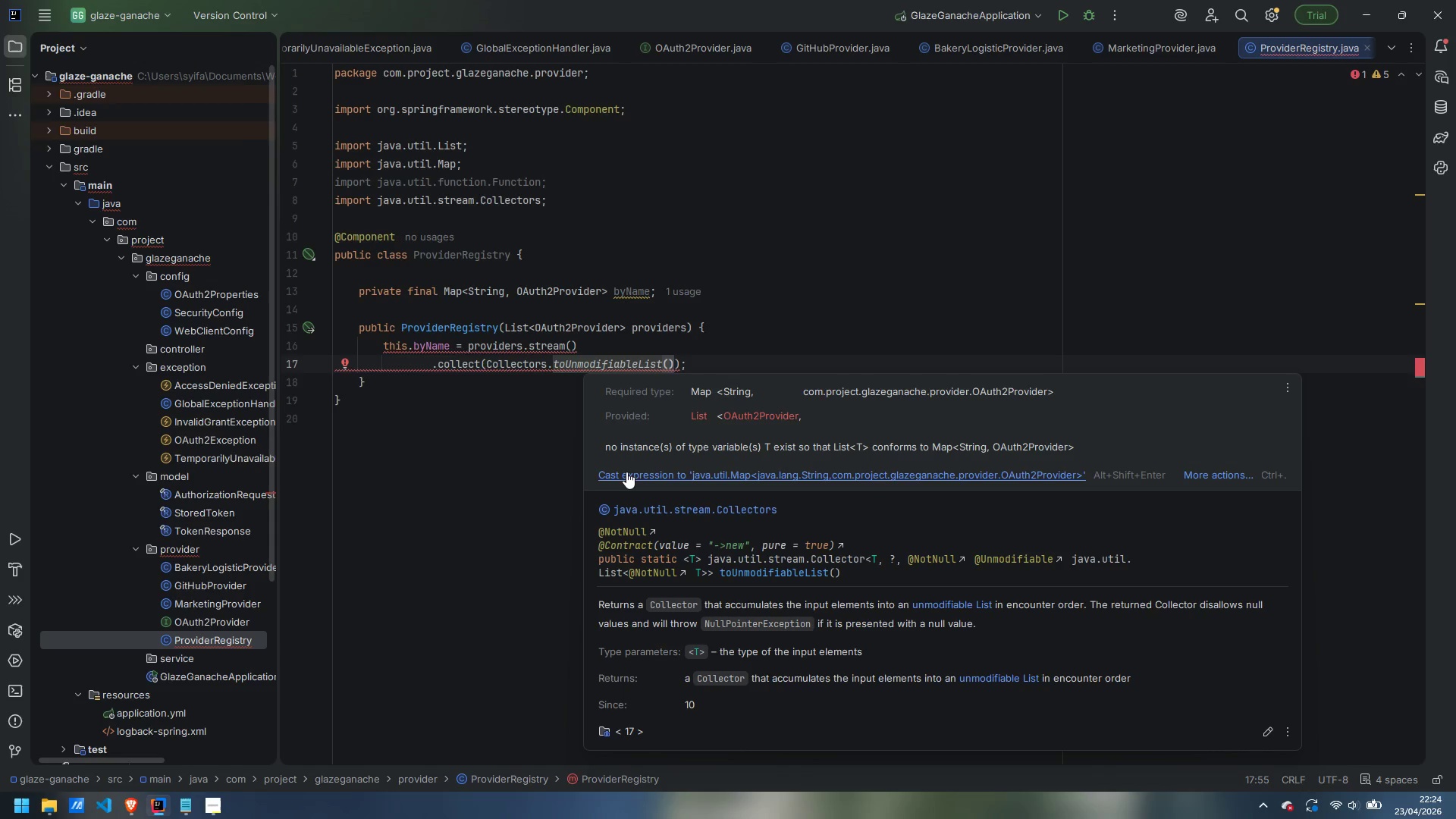 
left_click([626, 472])
 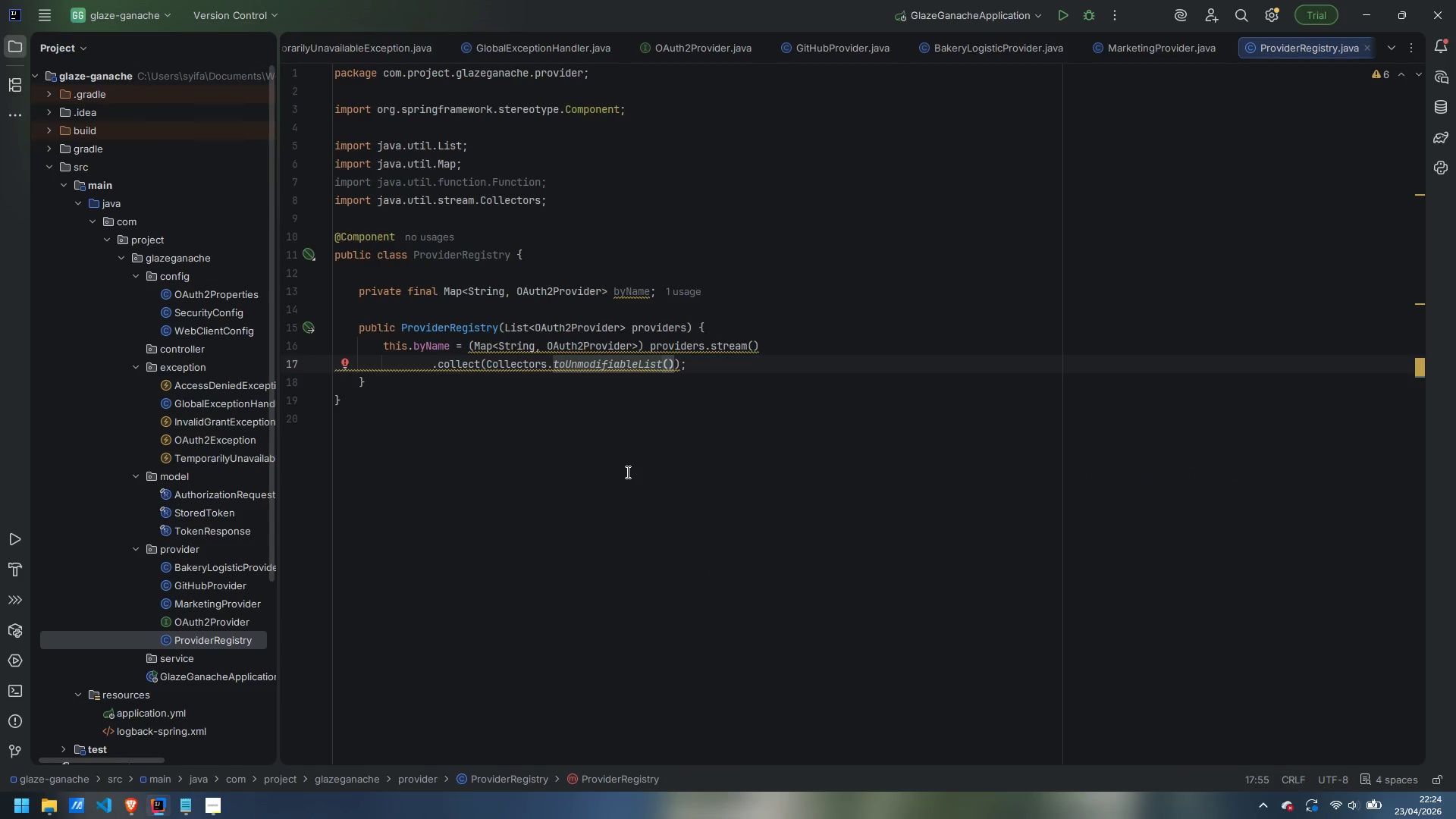 
key(Control+Z)
 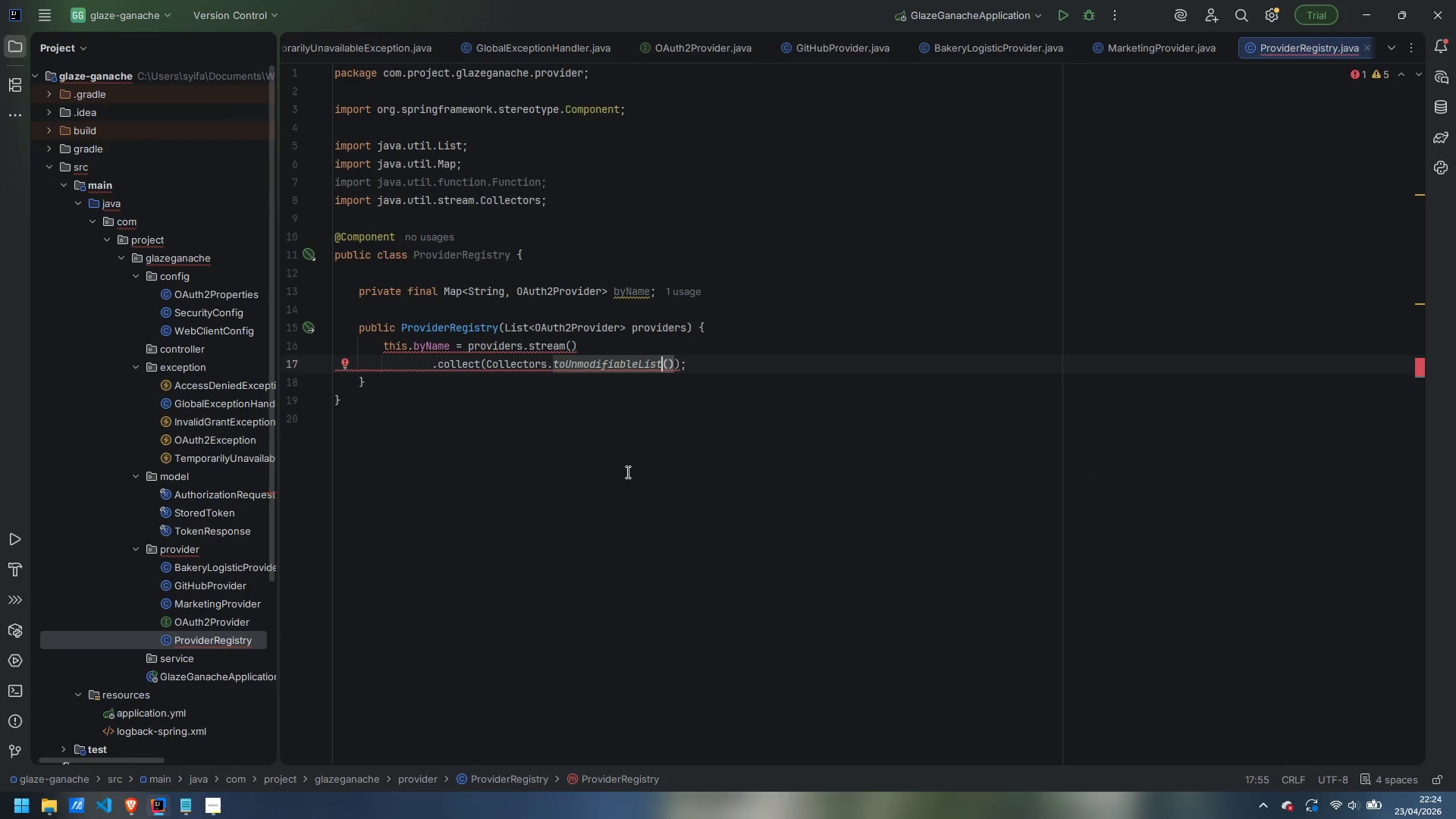 
key(Control+Z)
 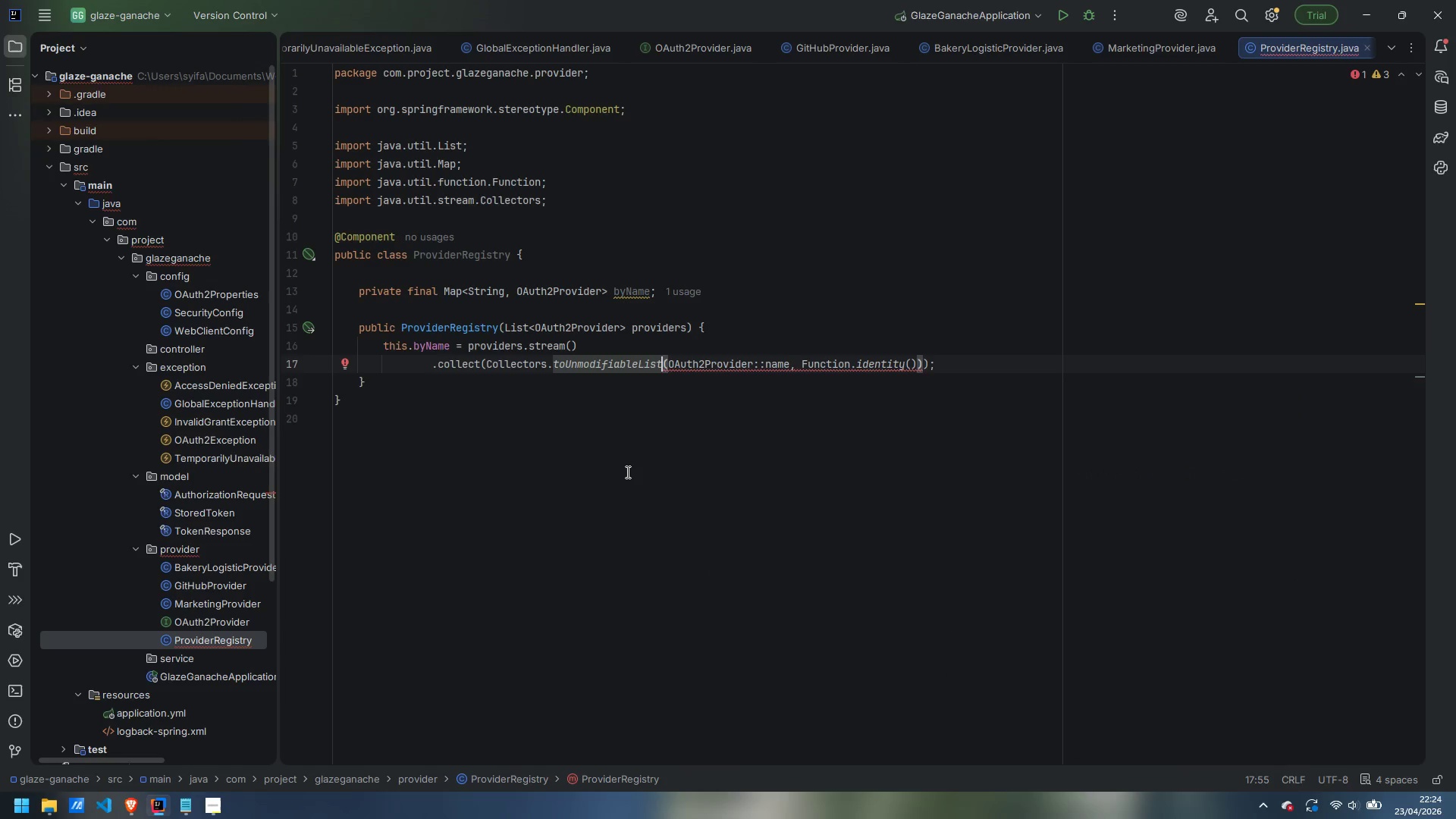 
wait(8.38)
 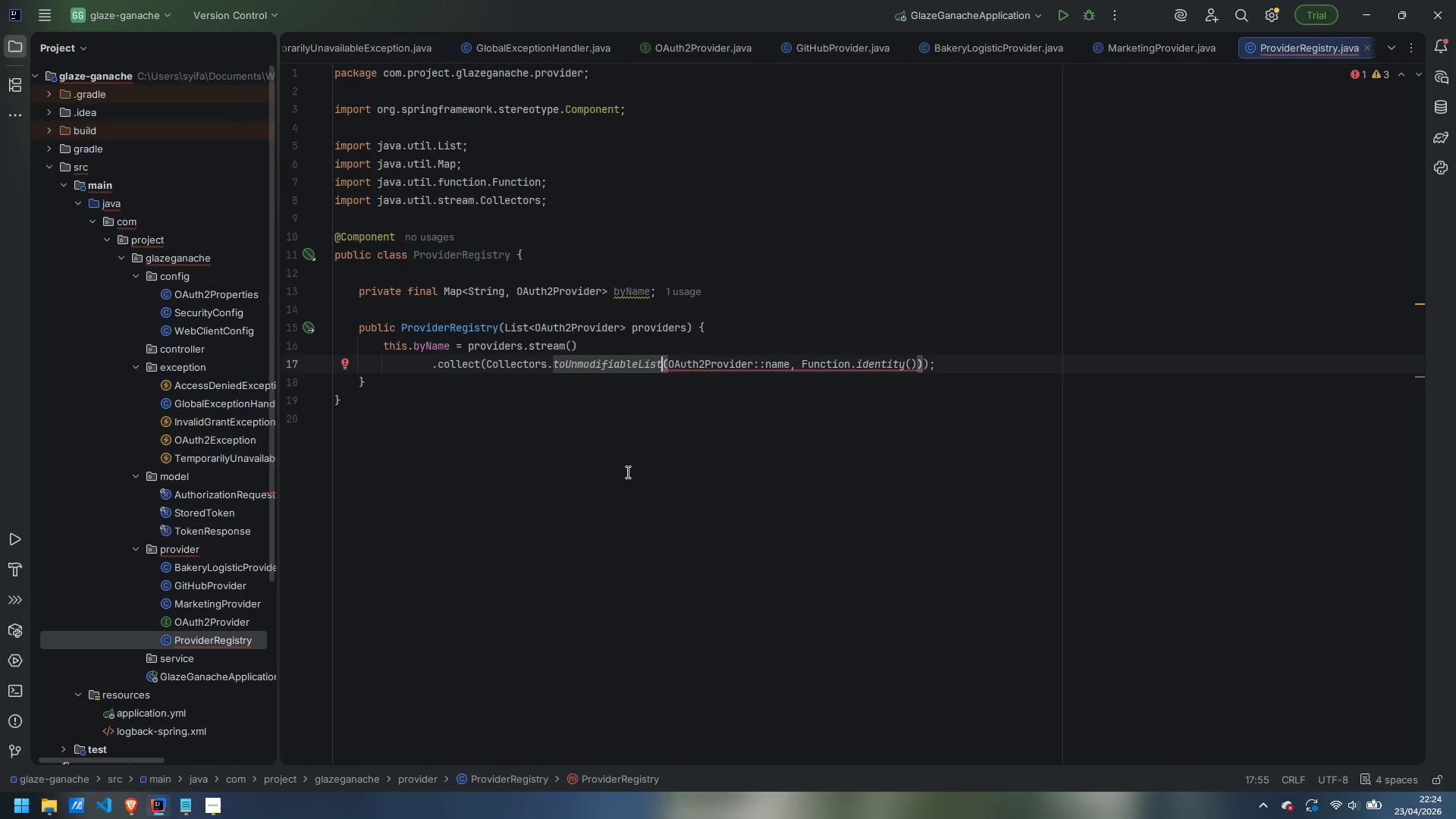 
left_click([877, 413])
 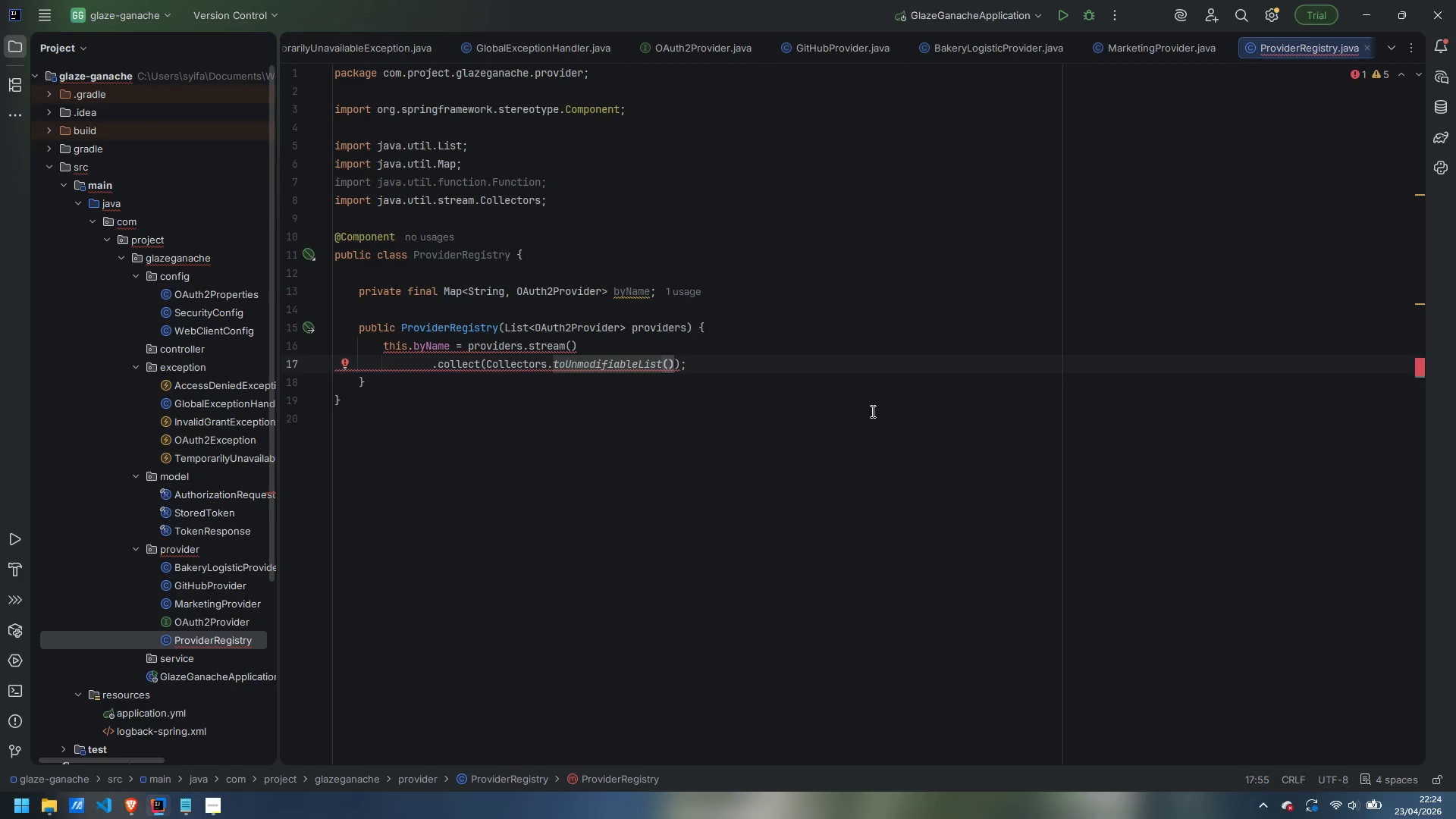 
mouse_move([535, 366])
 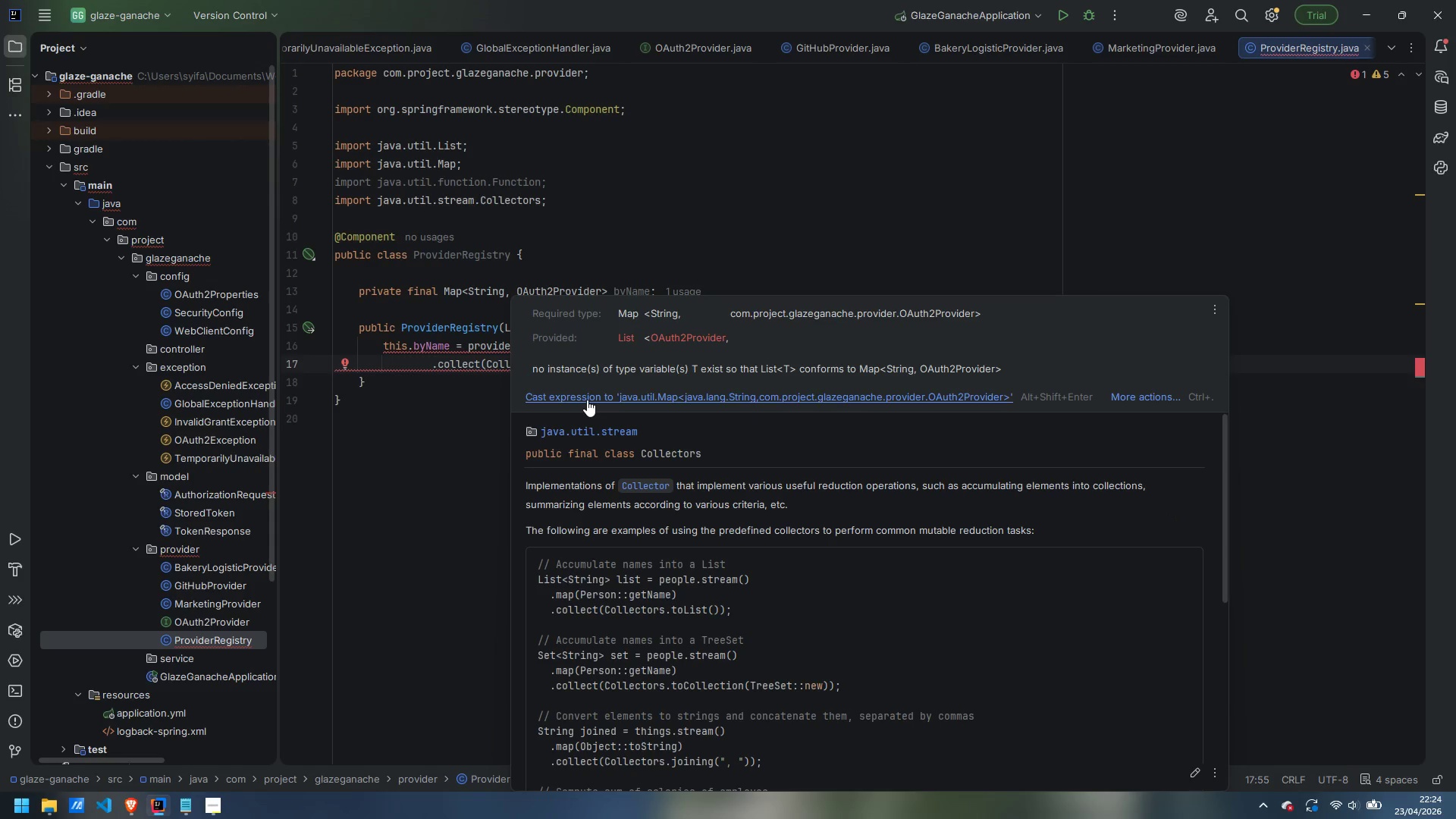 
left_click([587, 400])
 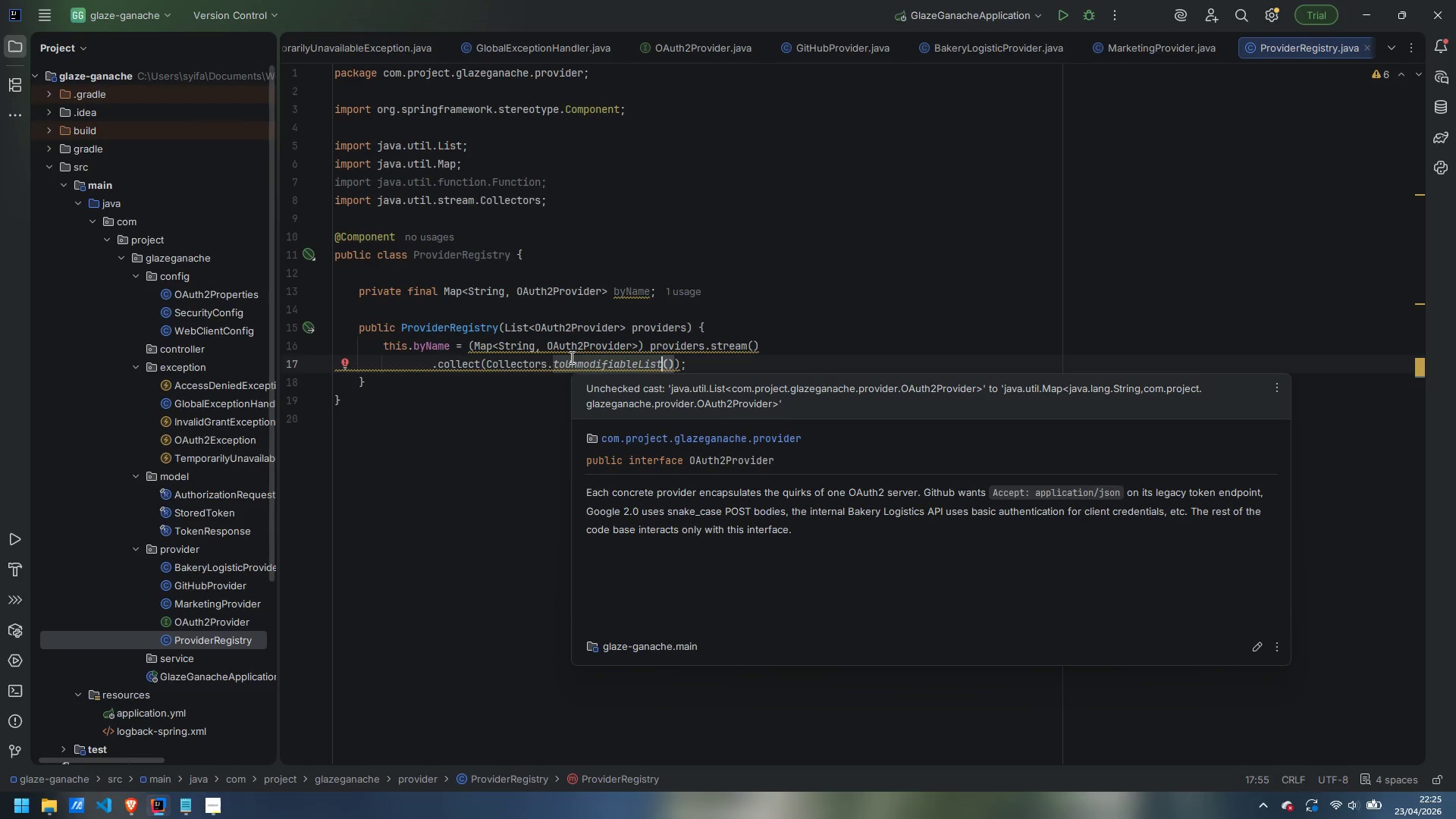 
wait(8.16)
 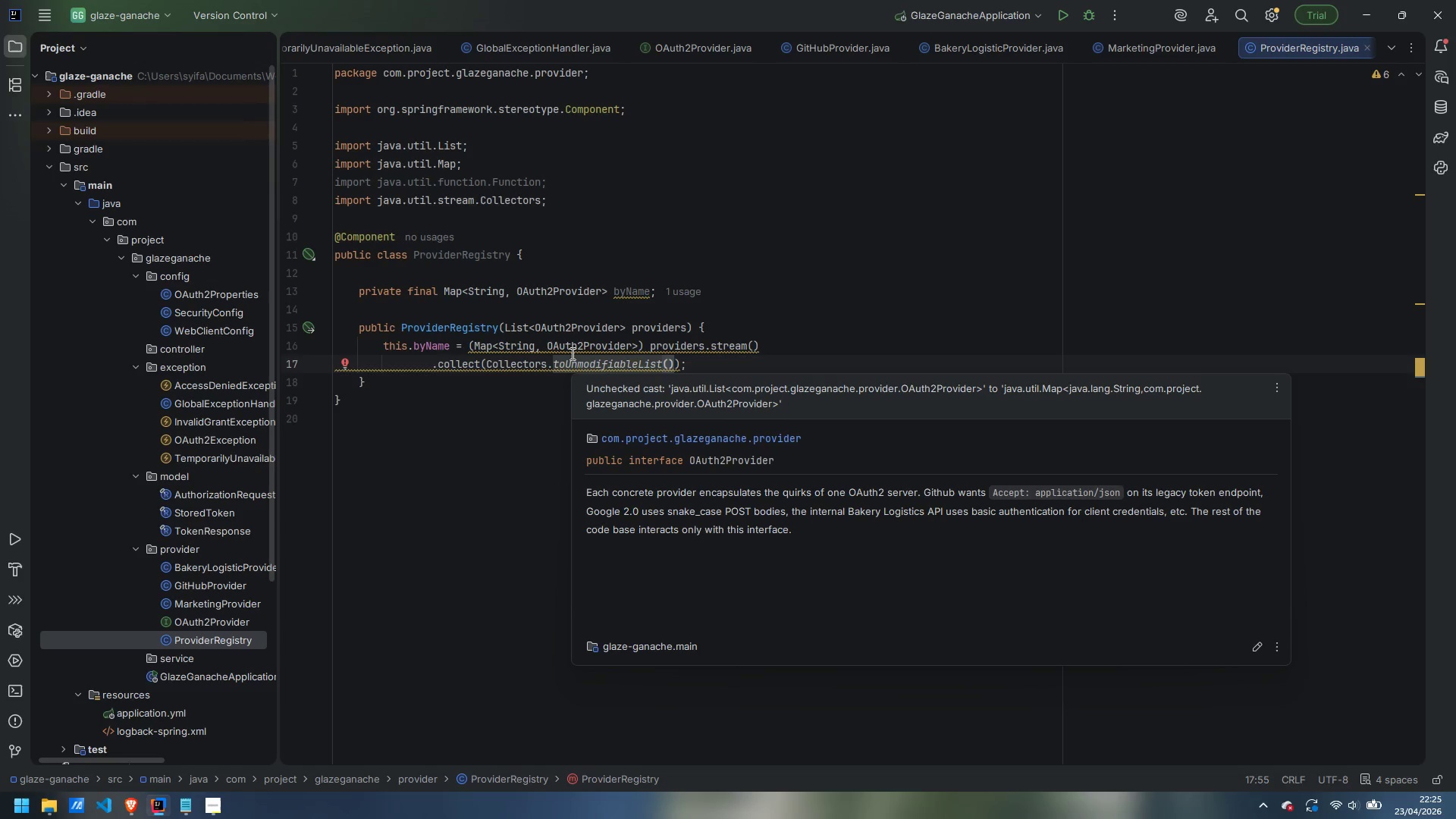 
key(Control+Z)
 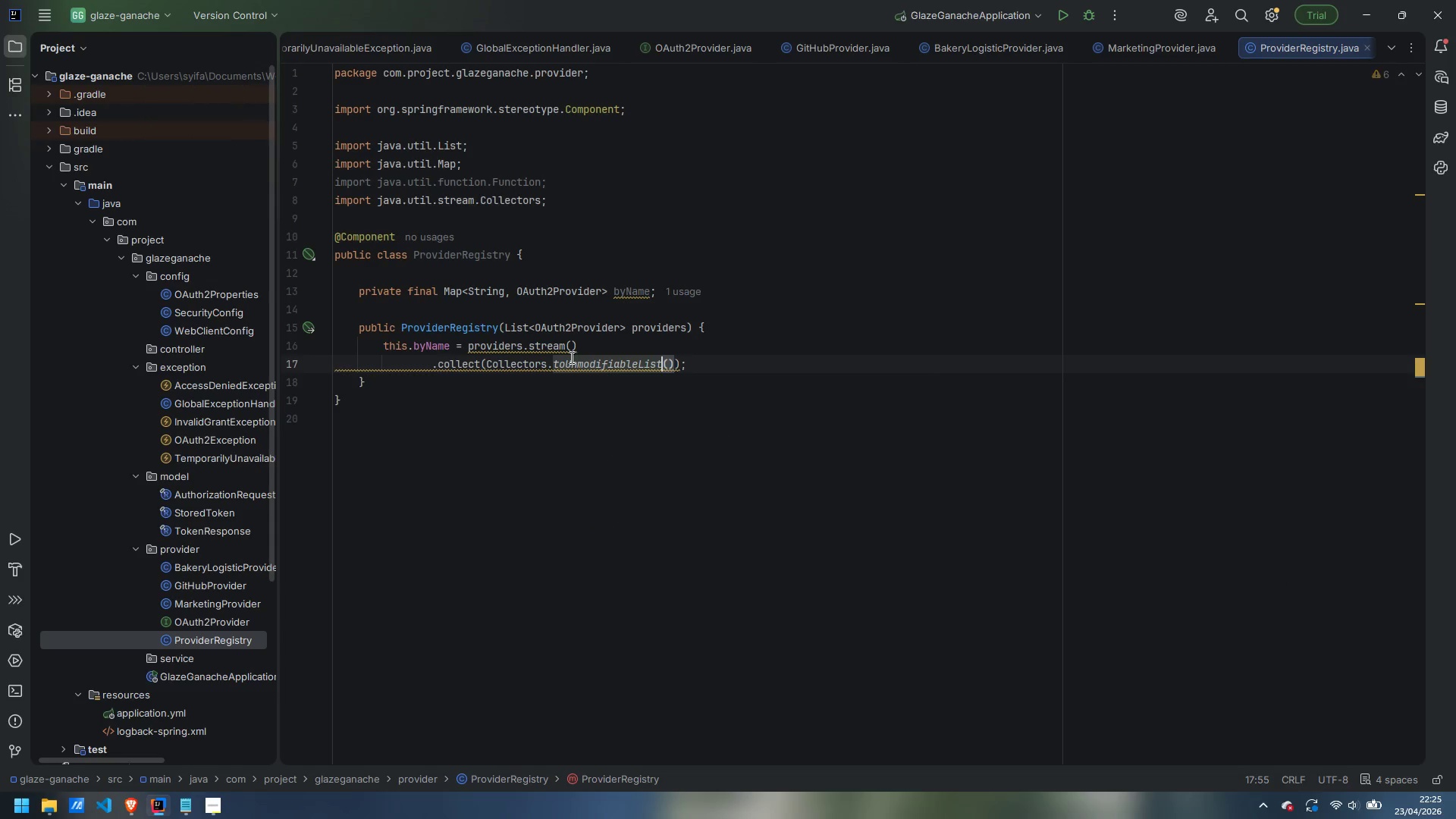 
key(Control+Z)
 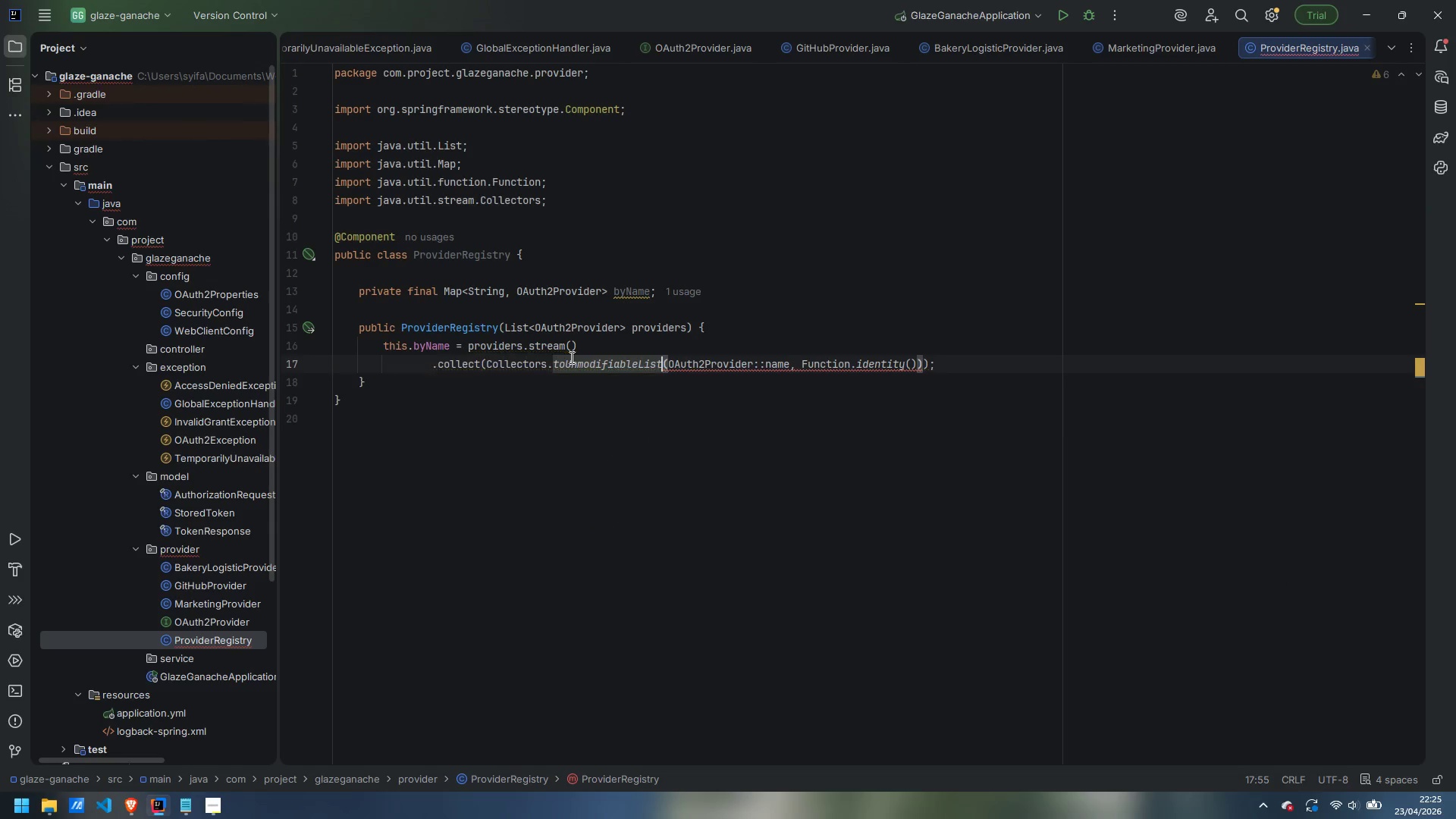 
key(Control+Z)
 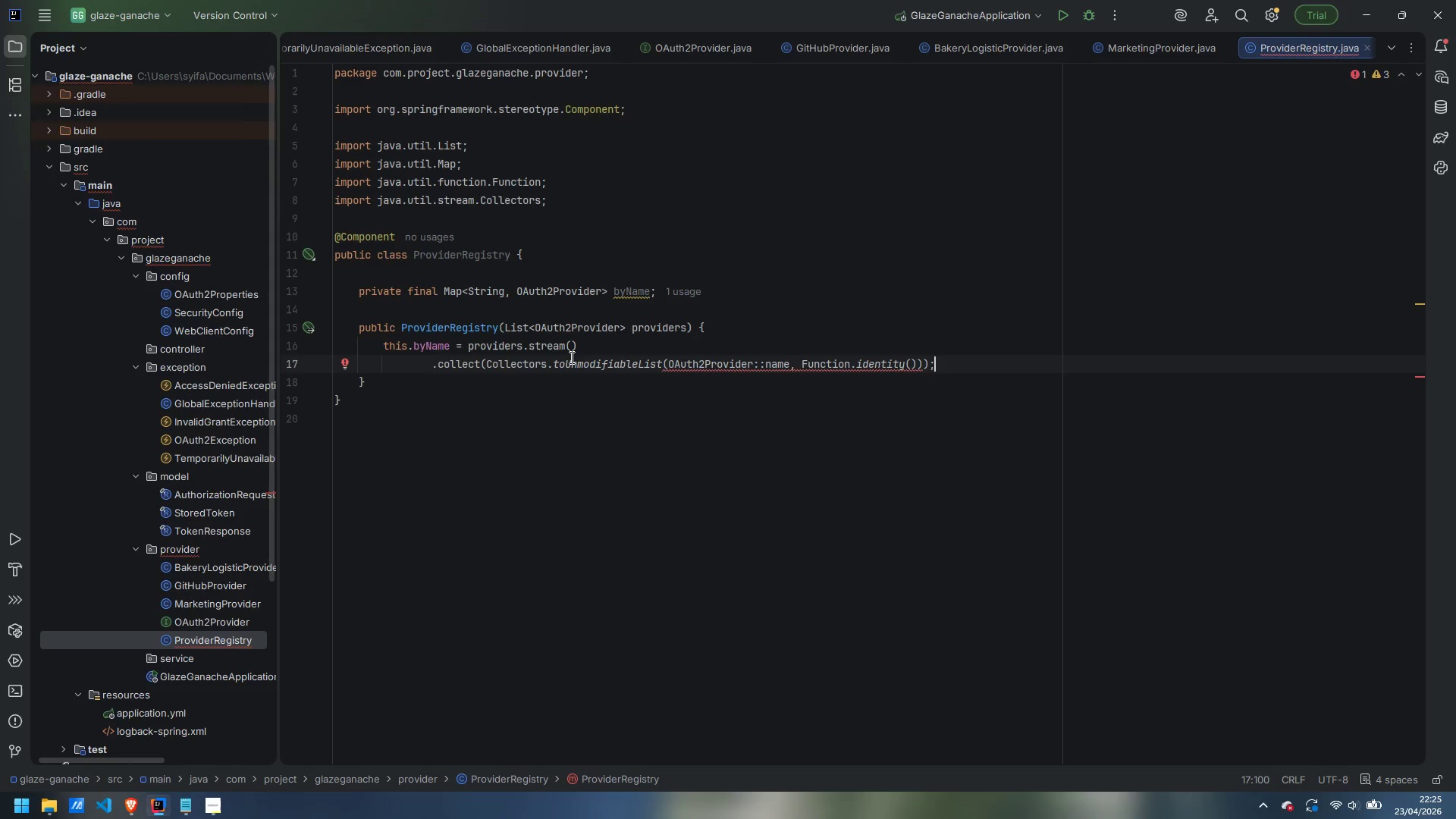 
wait(7.47)
 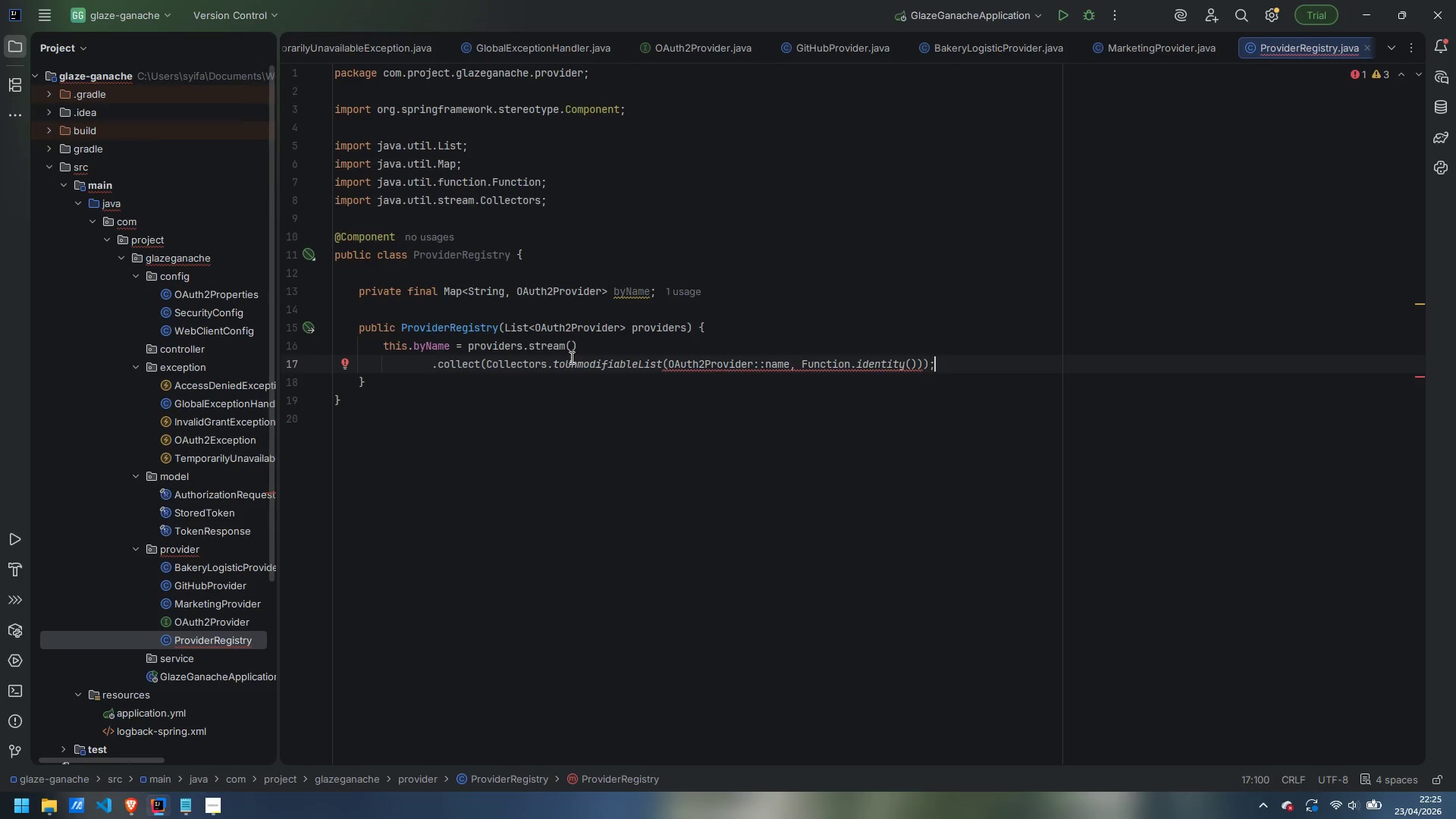 
left_click([664, 362])
 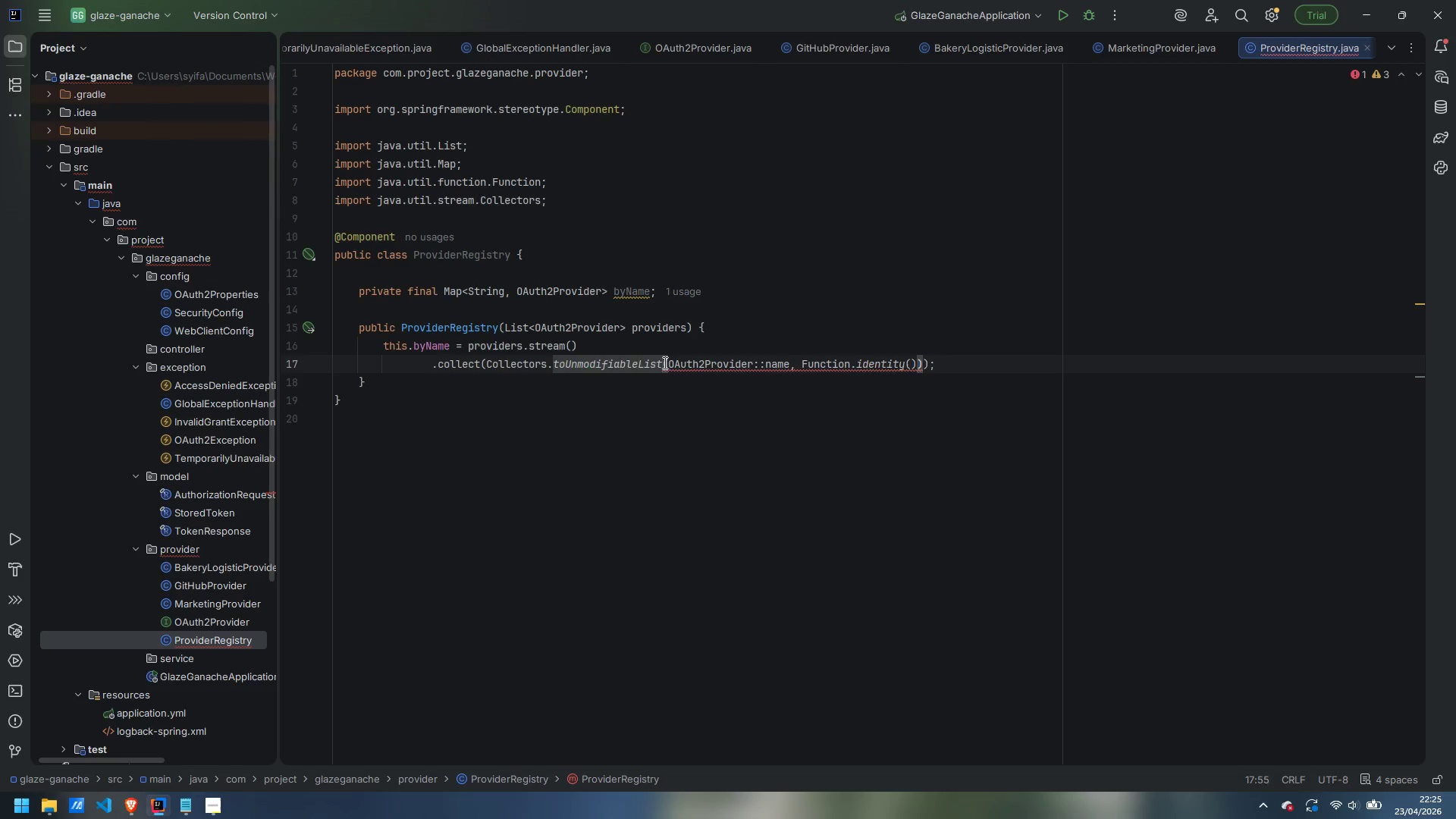 
key(Backspace)
key(Backspace)
key(Backspace)
key(Backspace)
type(Map)
 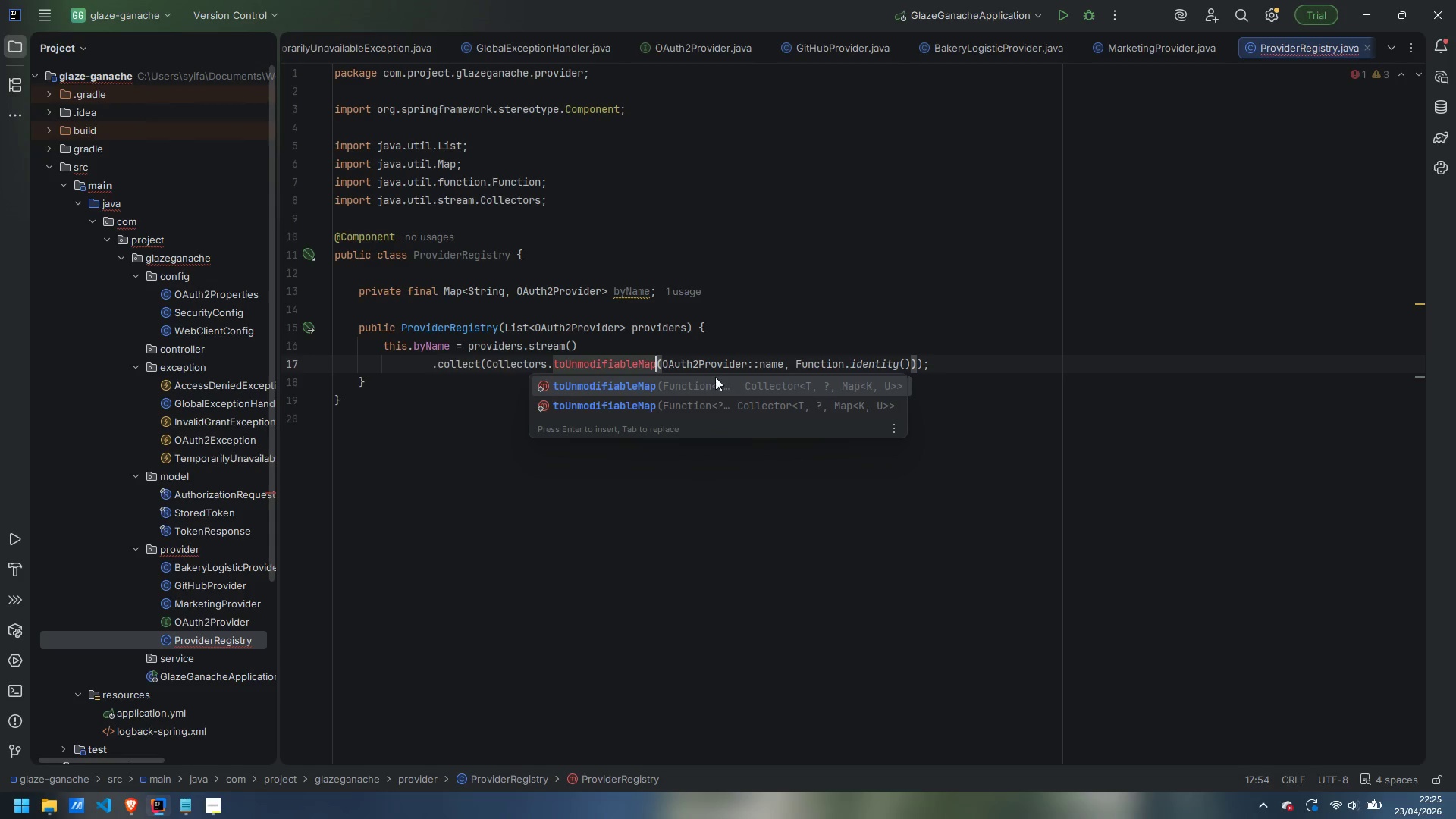 
left_click([779, 288])
 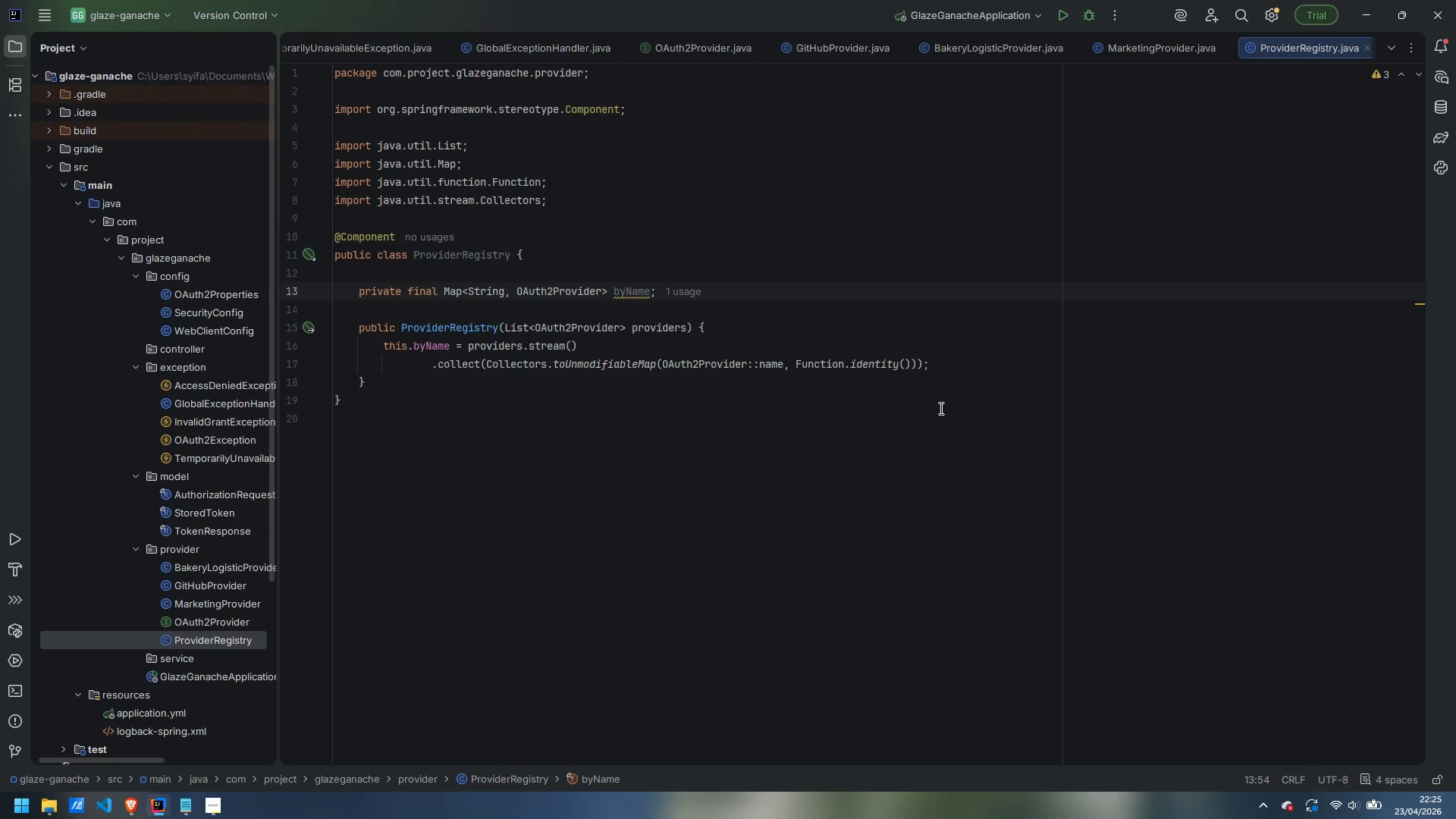 
wait(9.47)
 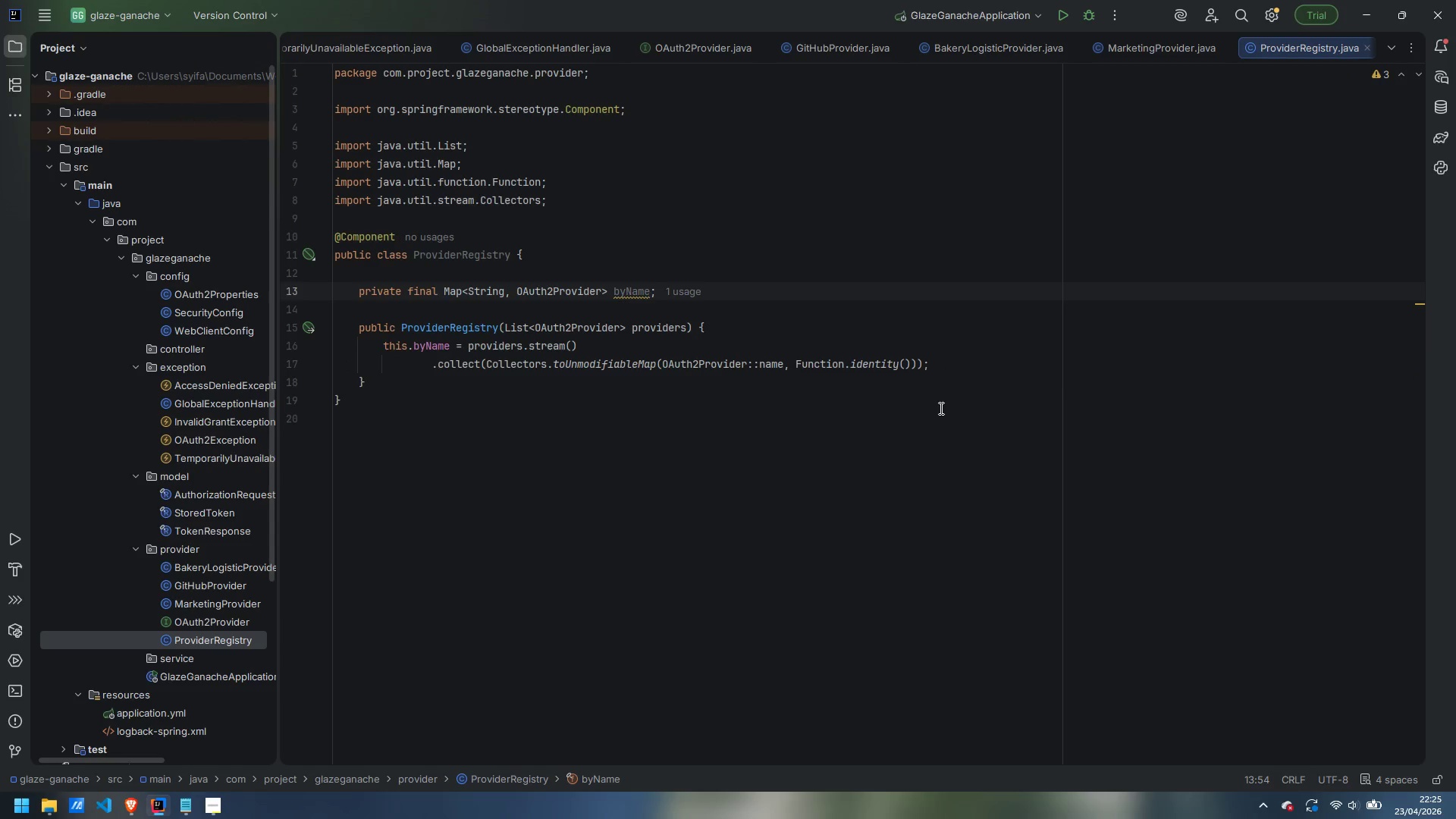 
left_click([421, 376])
 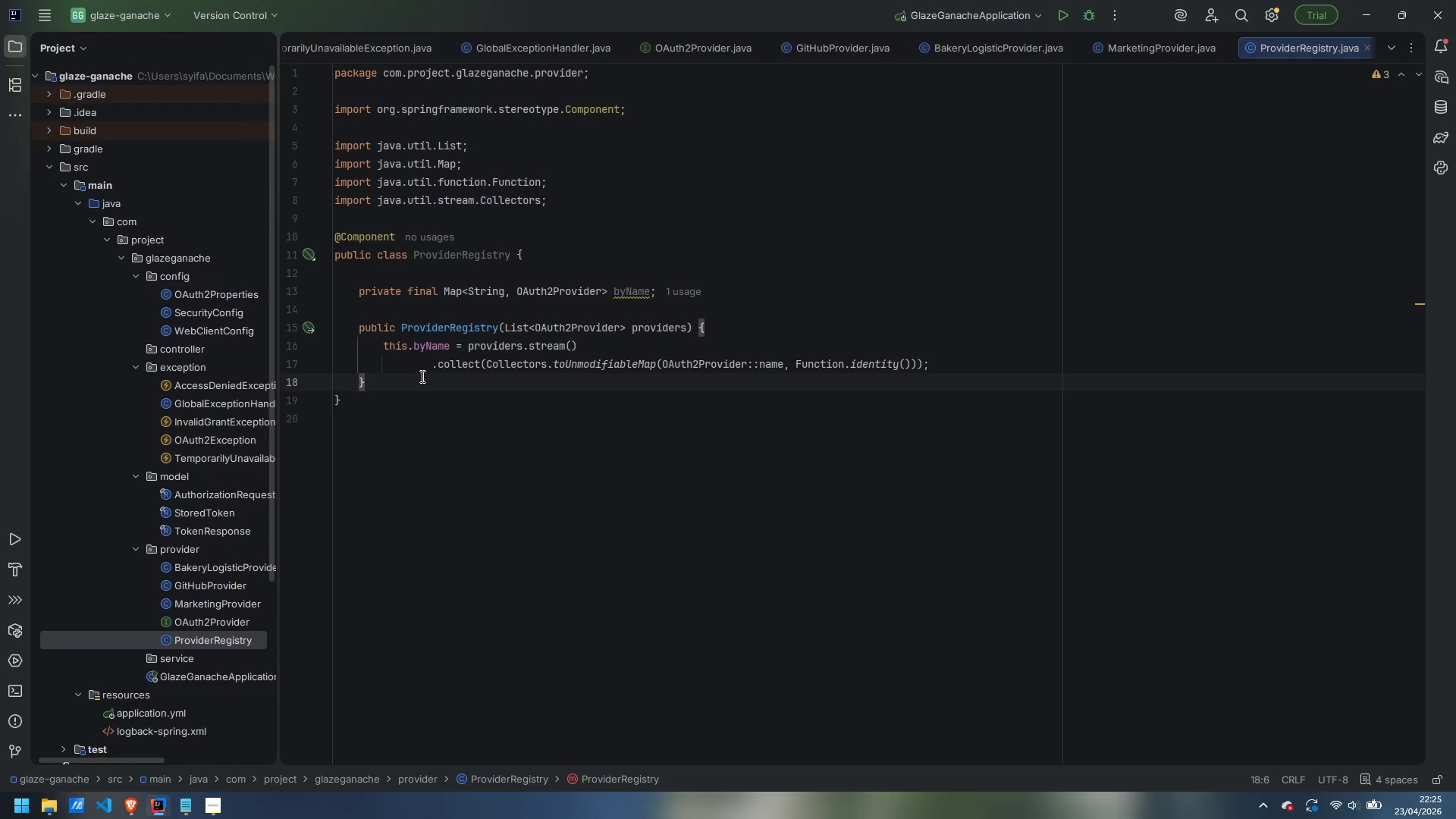 
key(Enter)
 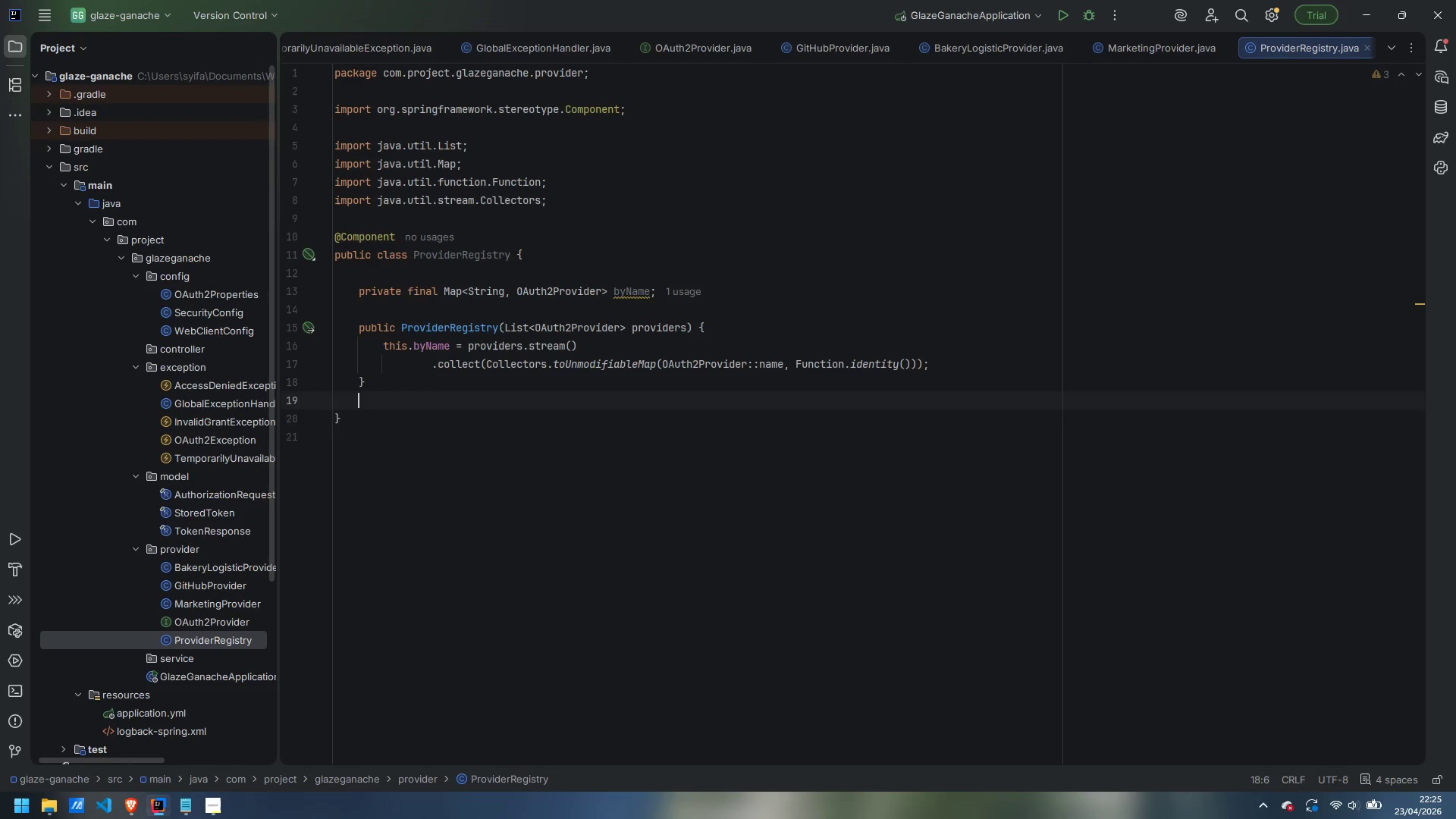 
key(Enter)
 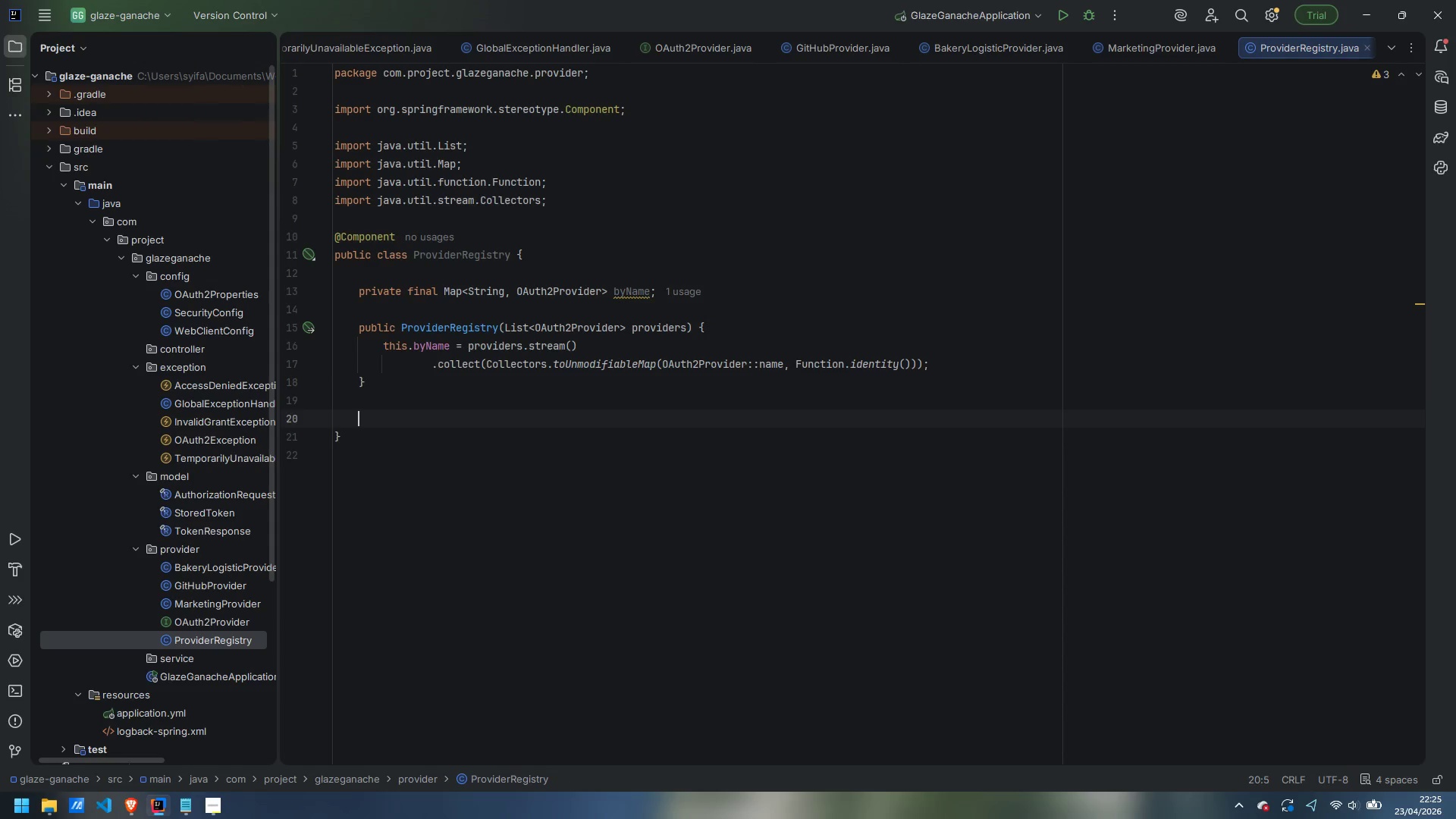 
wait(5.66)
 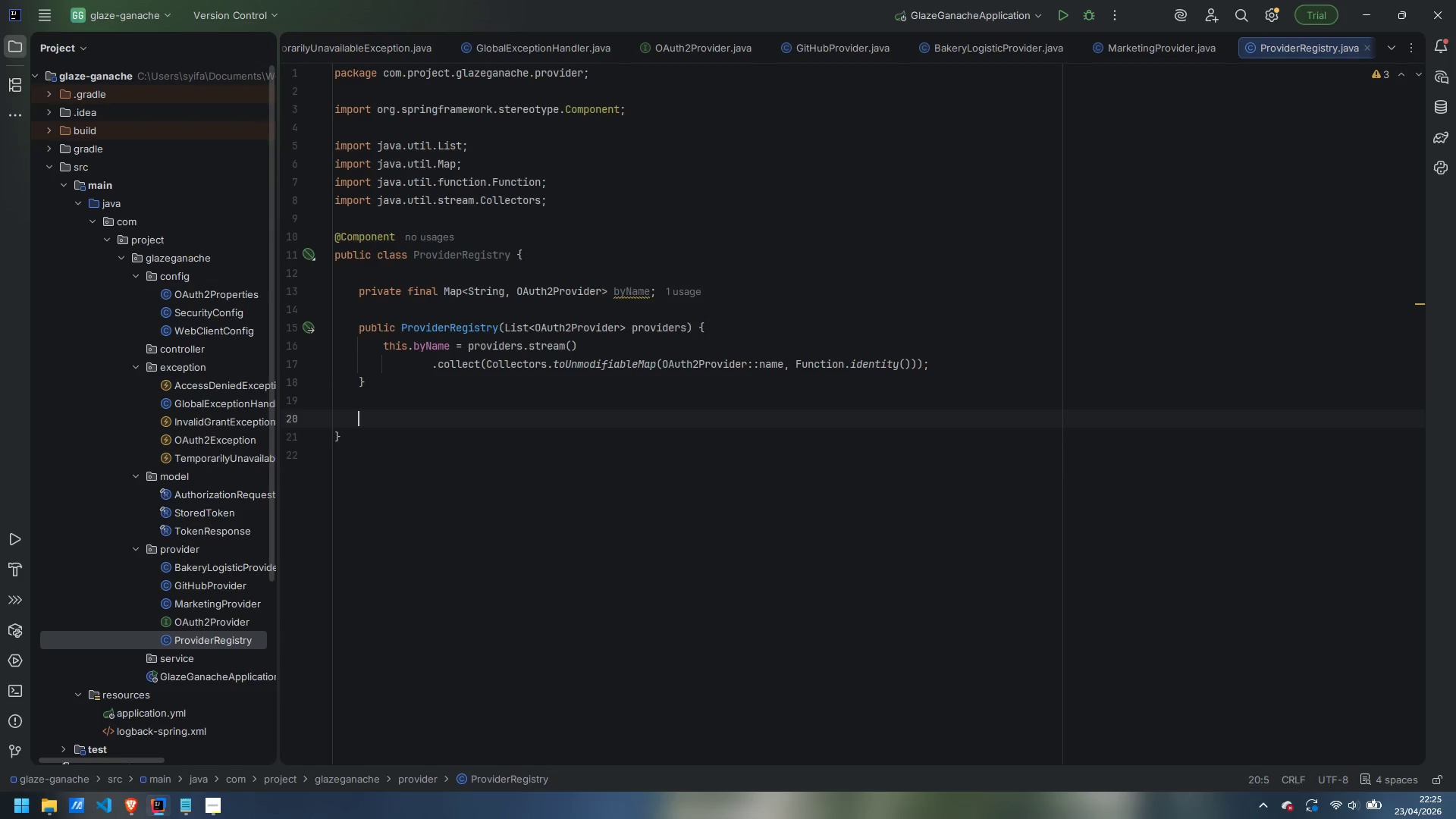 
type(public OAtuh)
key(Backspace)
key(Backspace)
key(Backspace)
type(uth2Provider get(String name)
 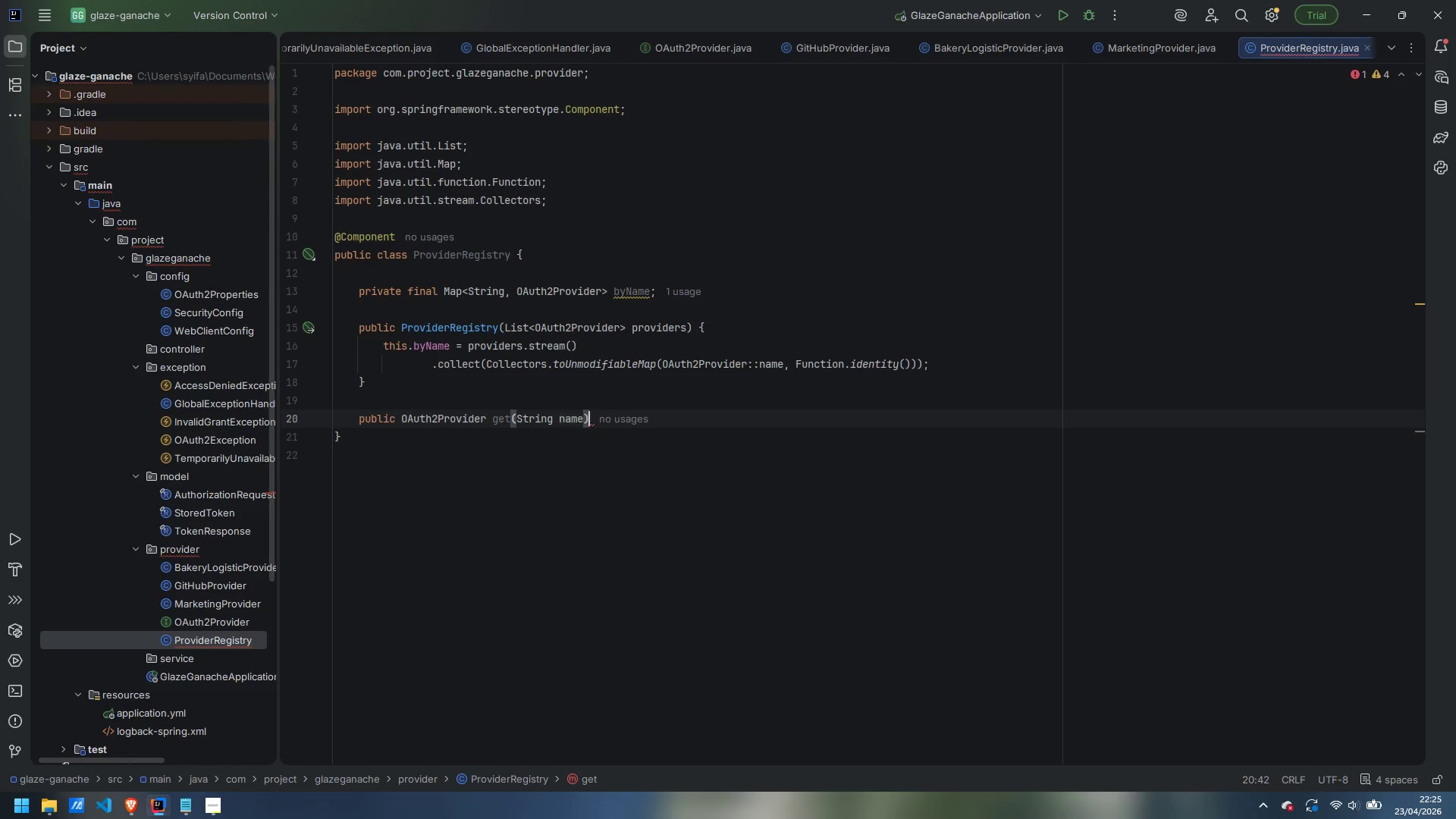 
 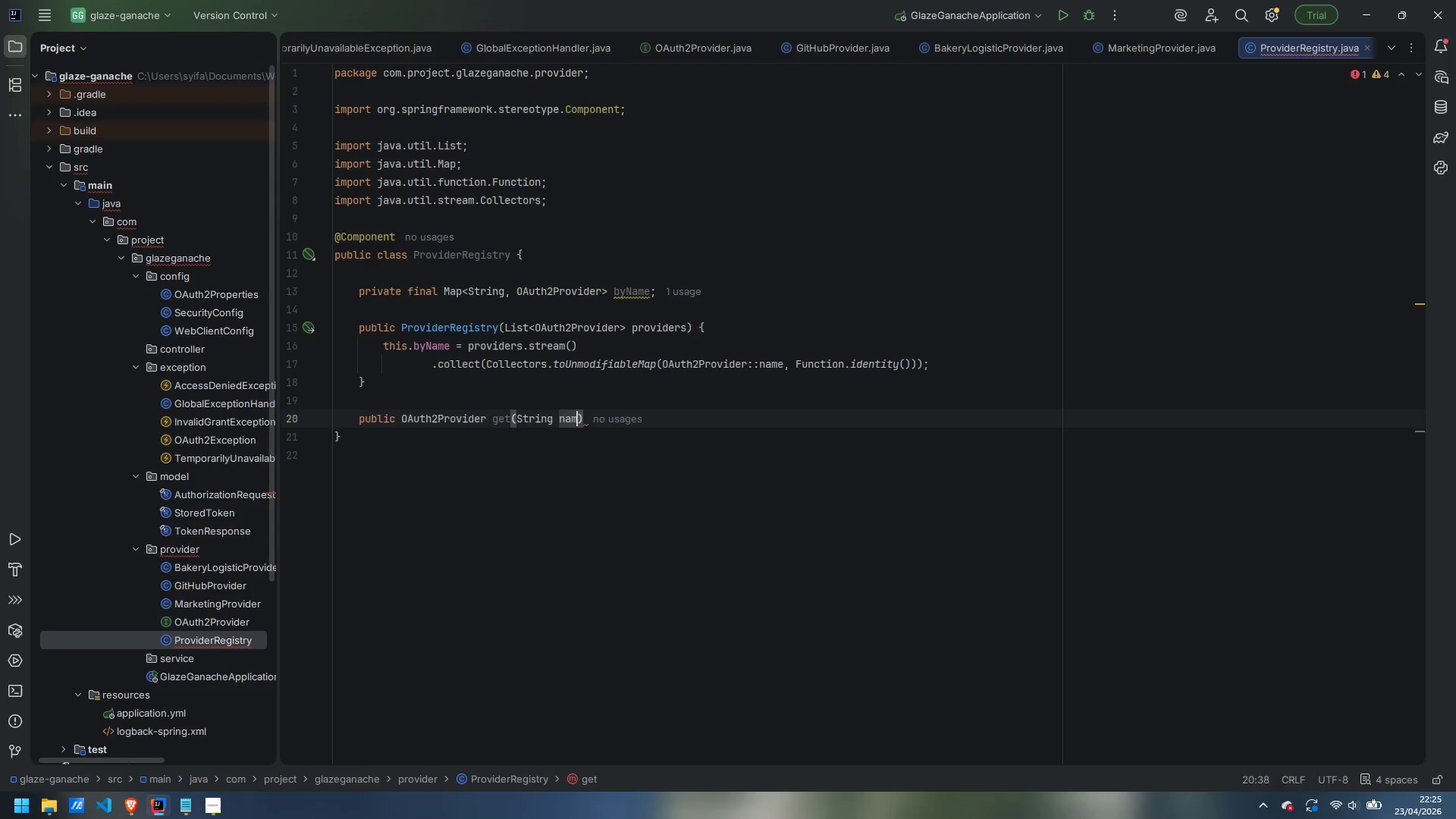 
key(ArrowRight)
 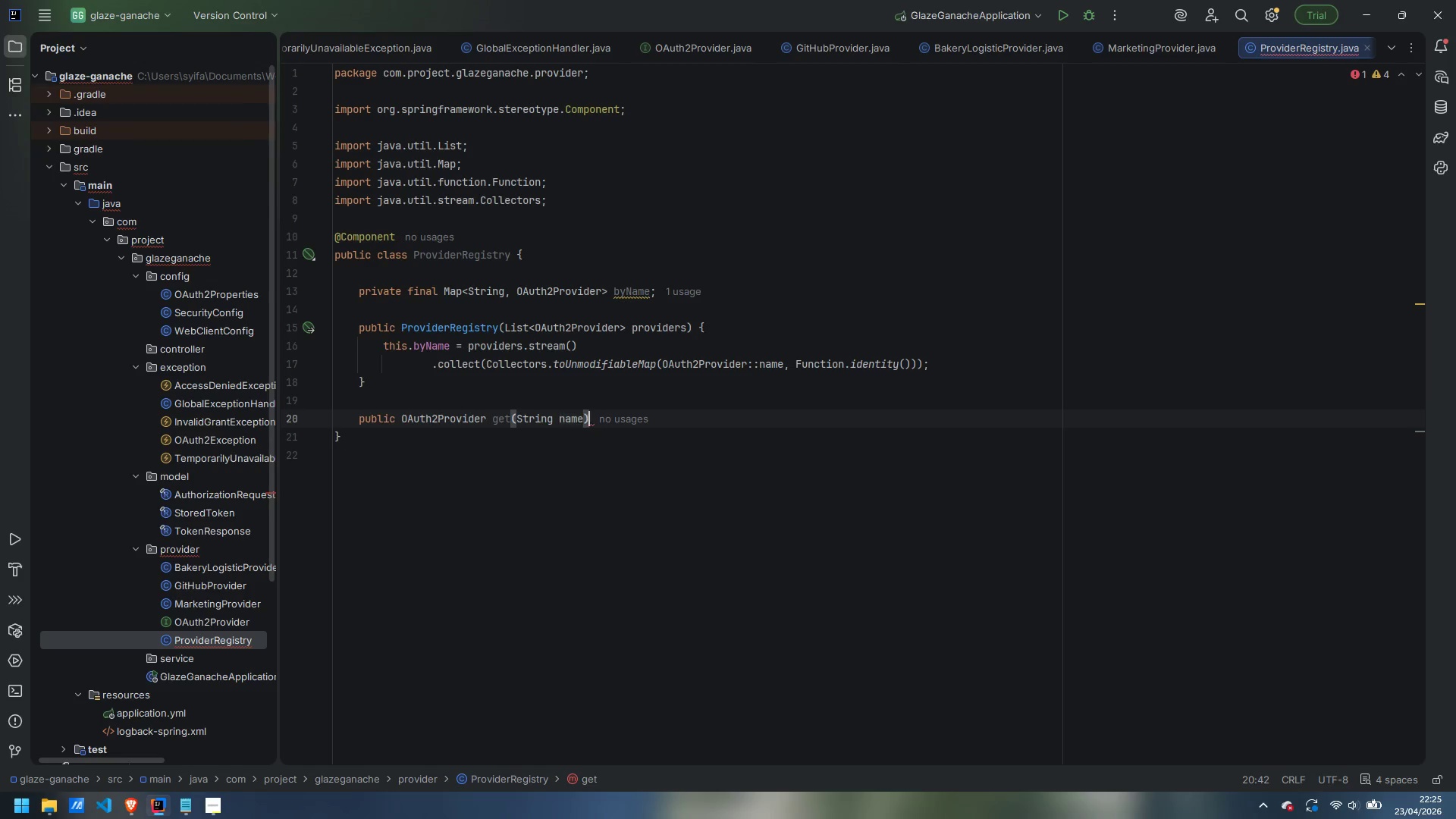 
key(Space)
 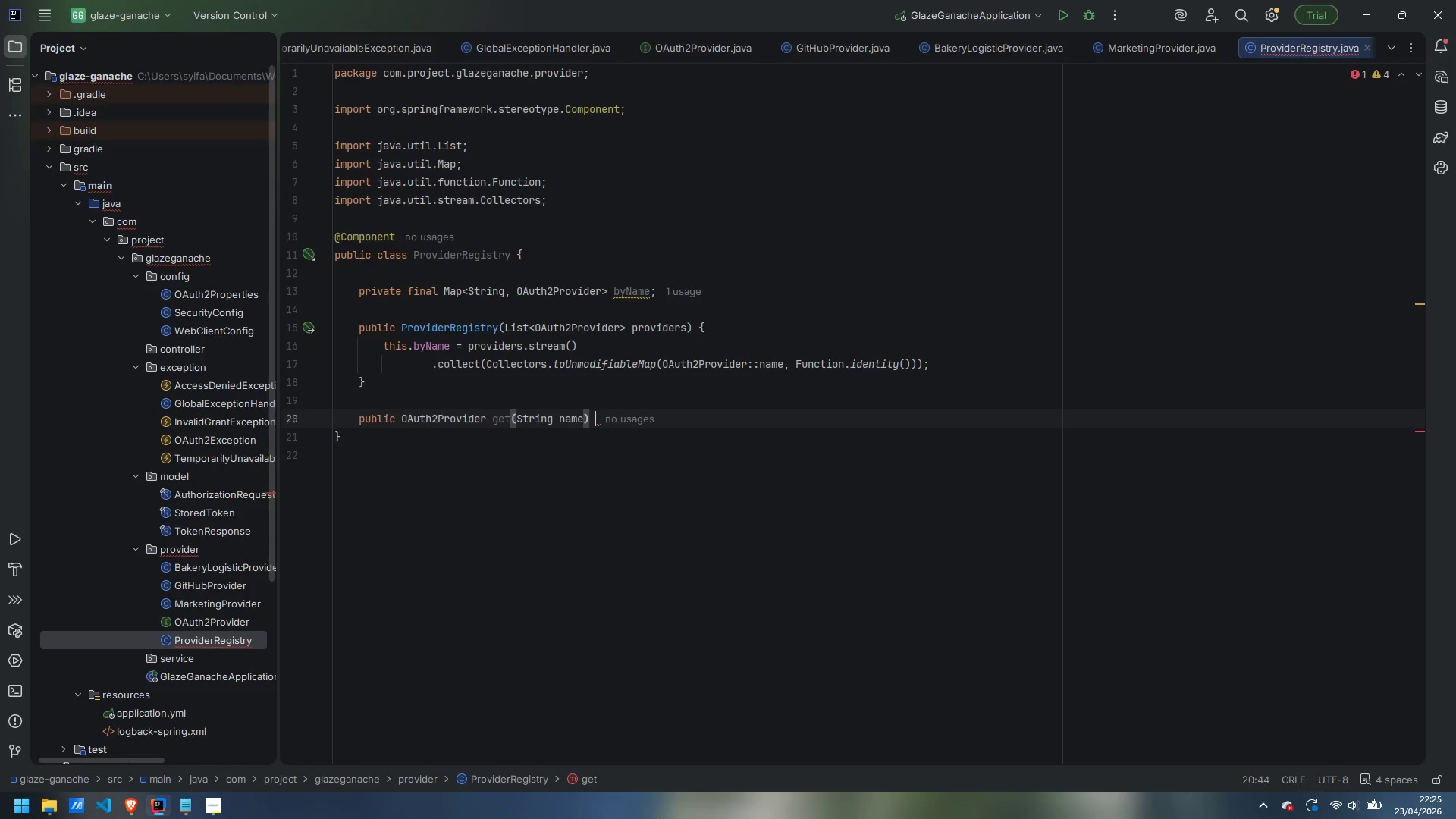 
key(Shift+BracketLeft)
 